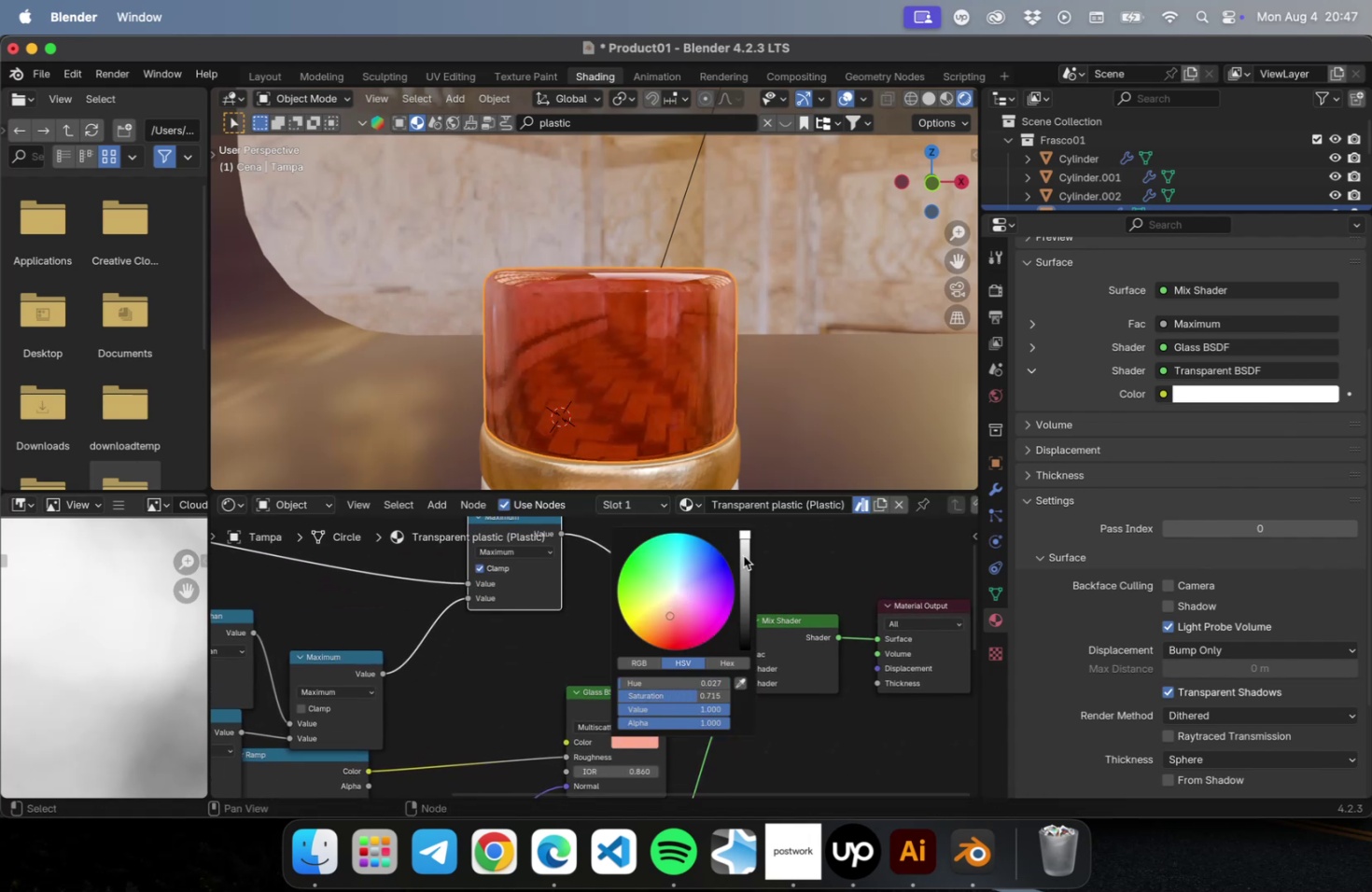 
left_click_drag(start_coordinate=[744, 557], to_coordinate=[742, 565])
 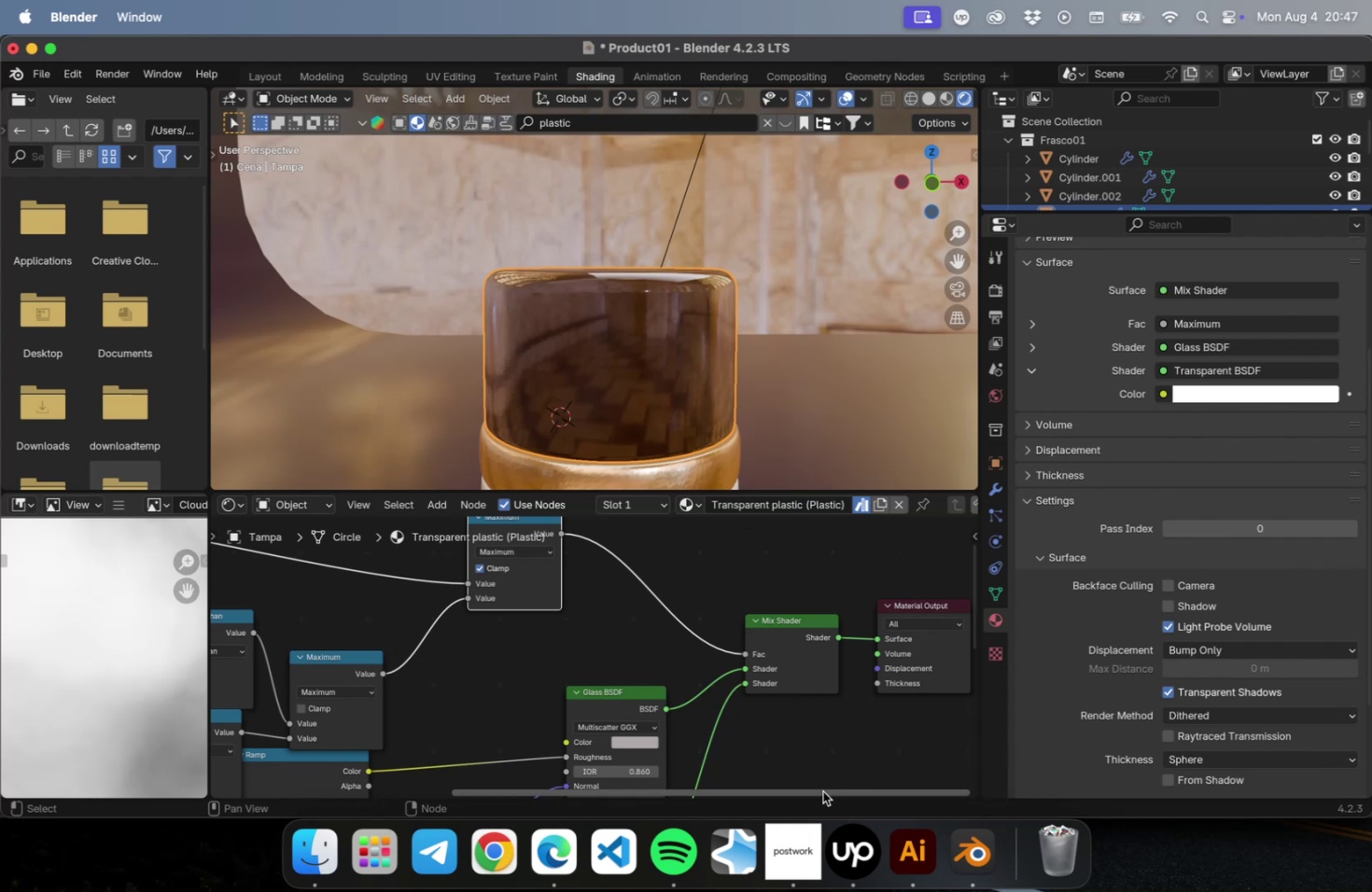 
left_click([809, 751])
 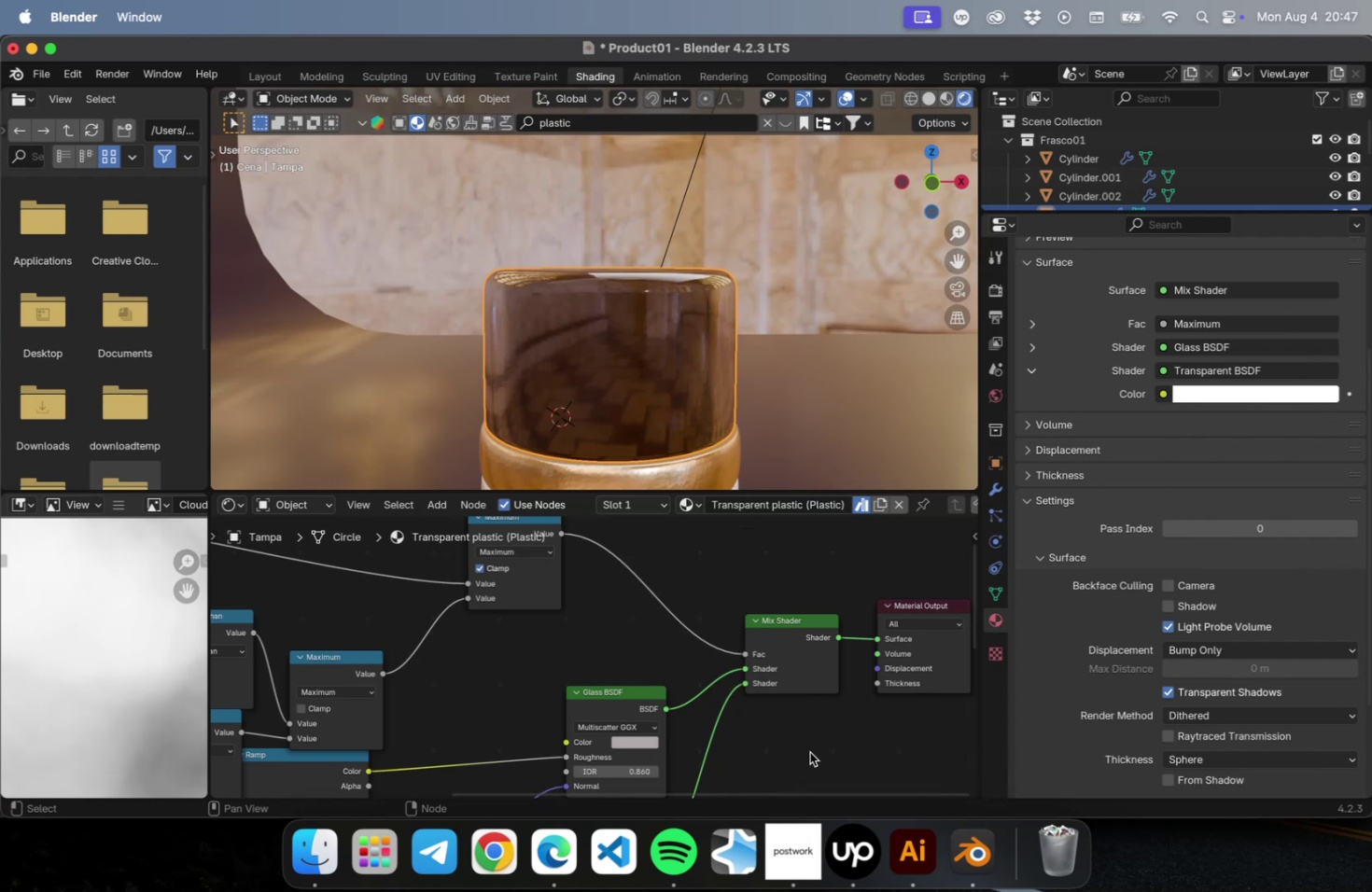 
key(Meta+Z)
 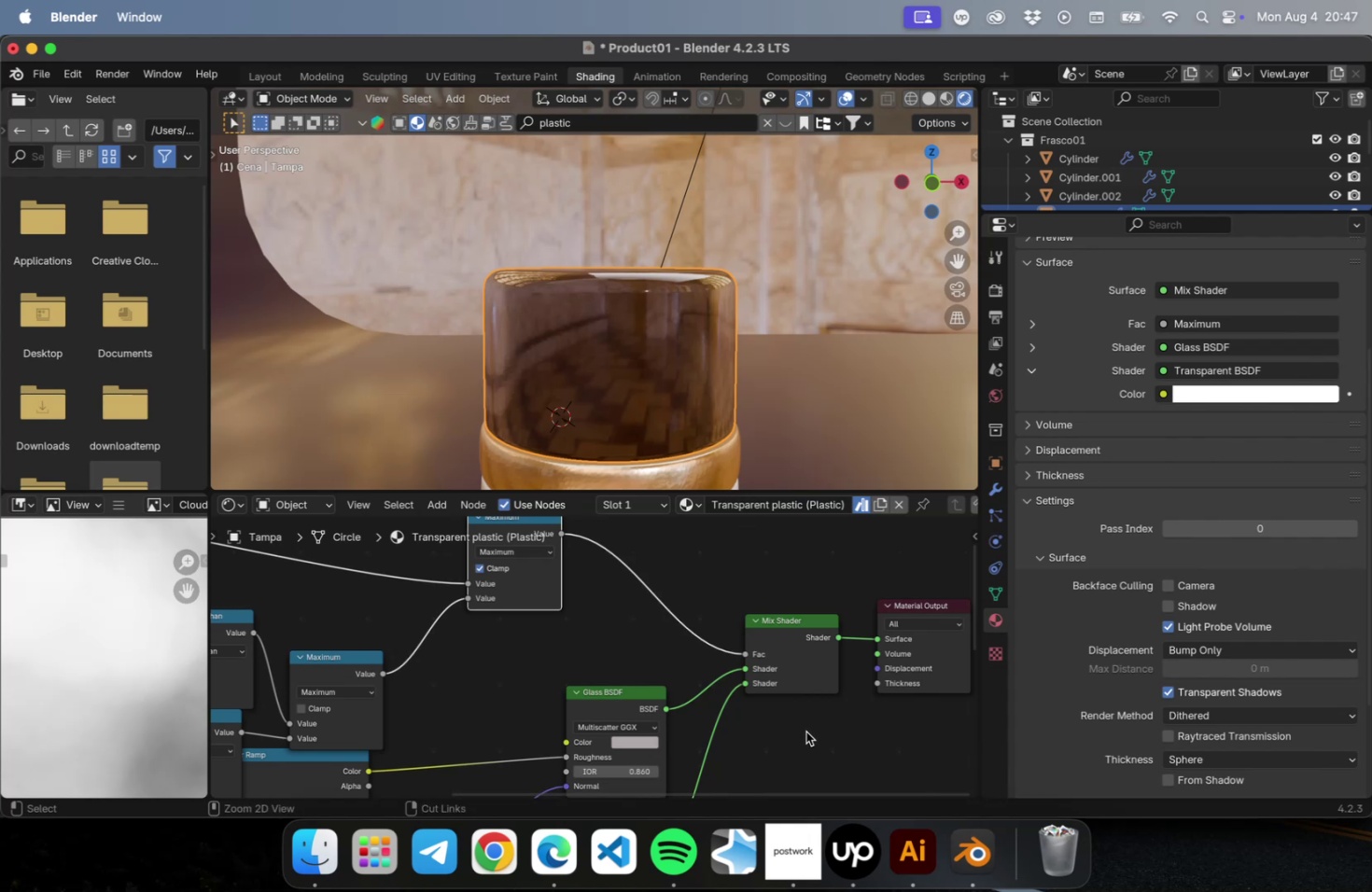 
key(Meta+Z)
 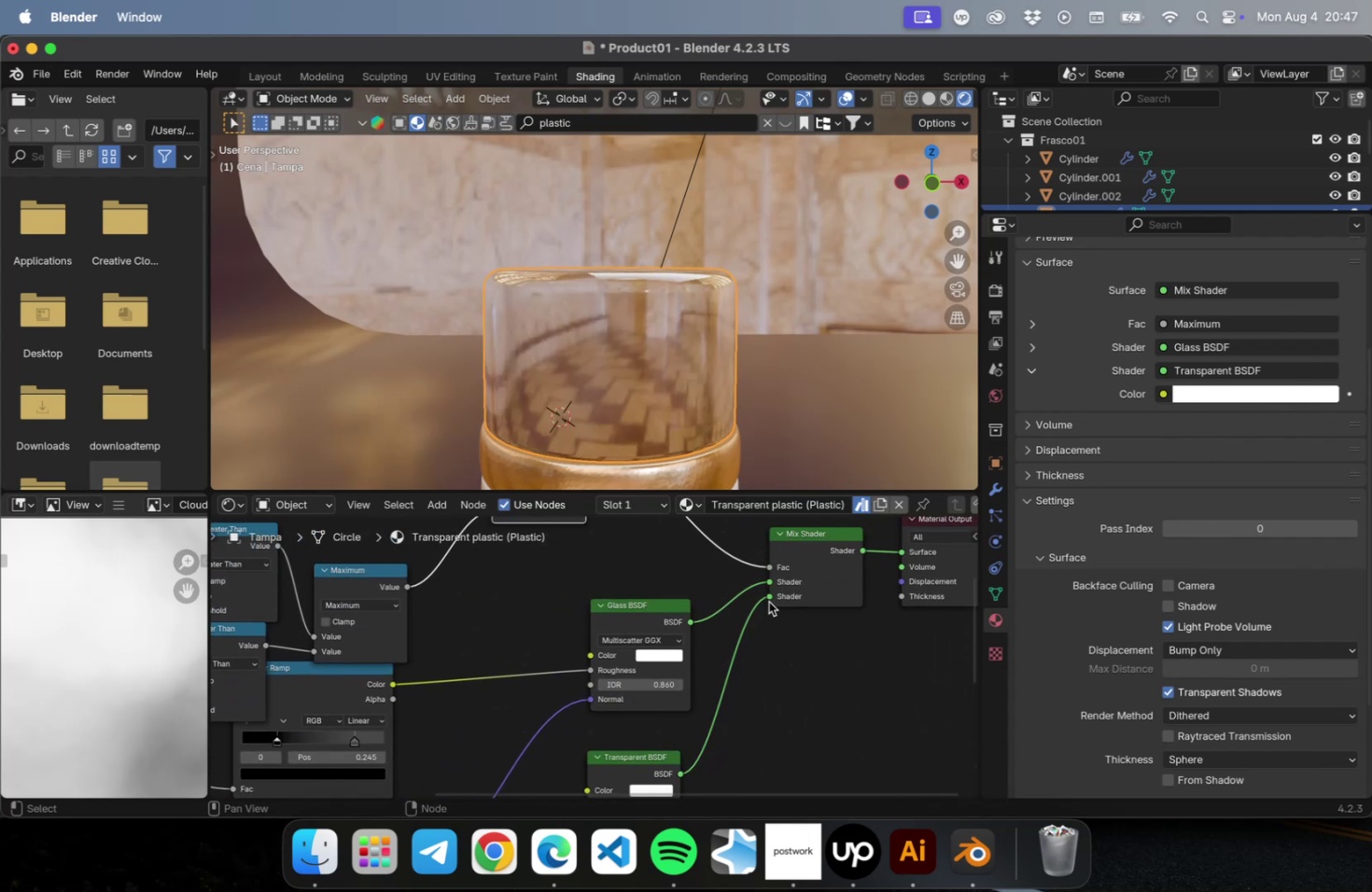 
wait(5.25)
 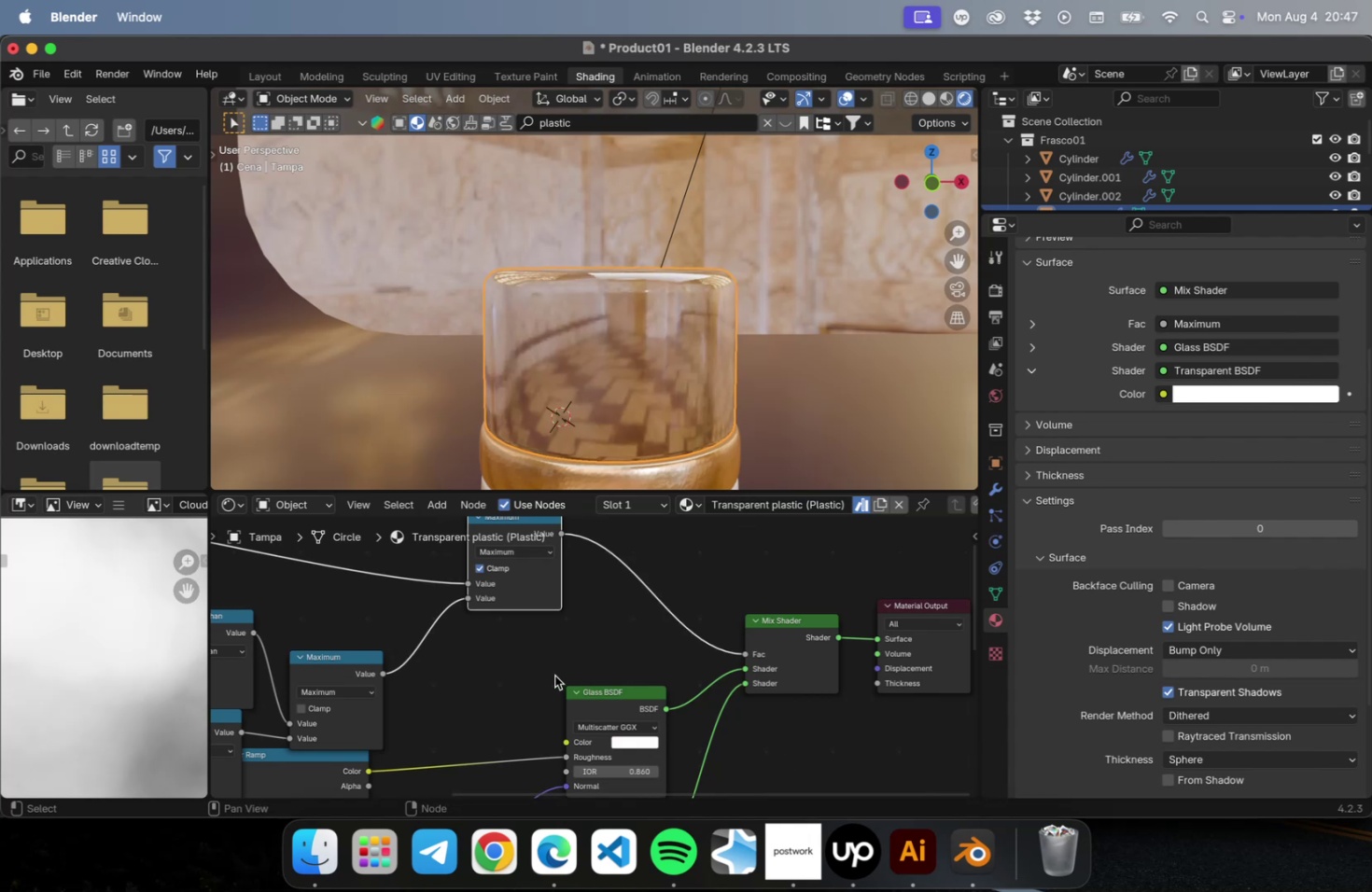 
left_click_drag(start_coordinate=[645, 761], to_coordinate=[647, 747])
 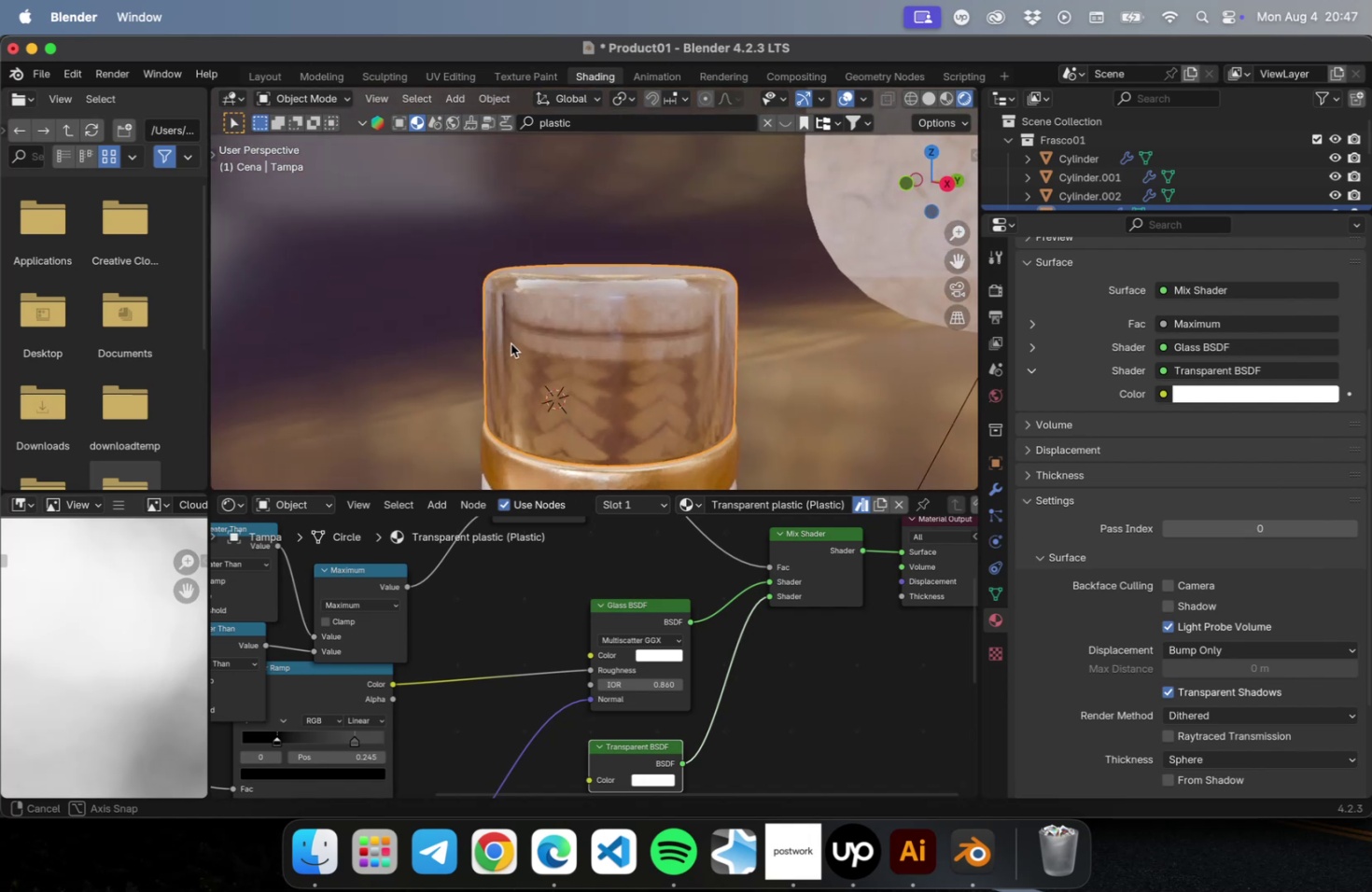 
wait(5.21)
 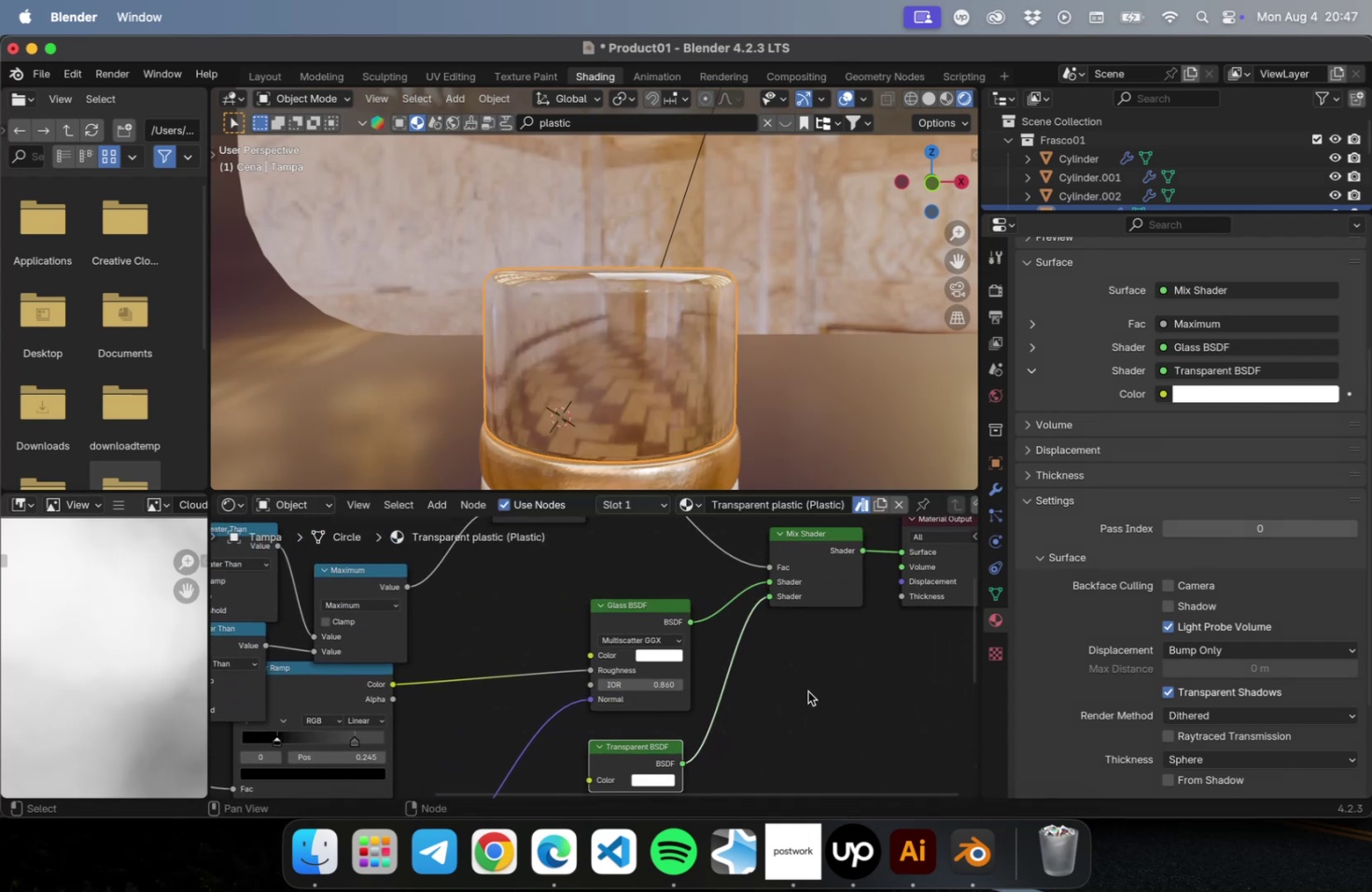 
scroll: coordinate [617, 345], scroll_direction: down, amount: 9.0
 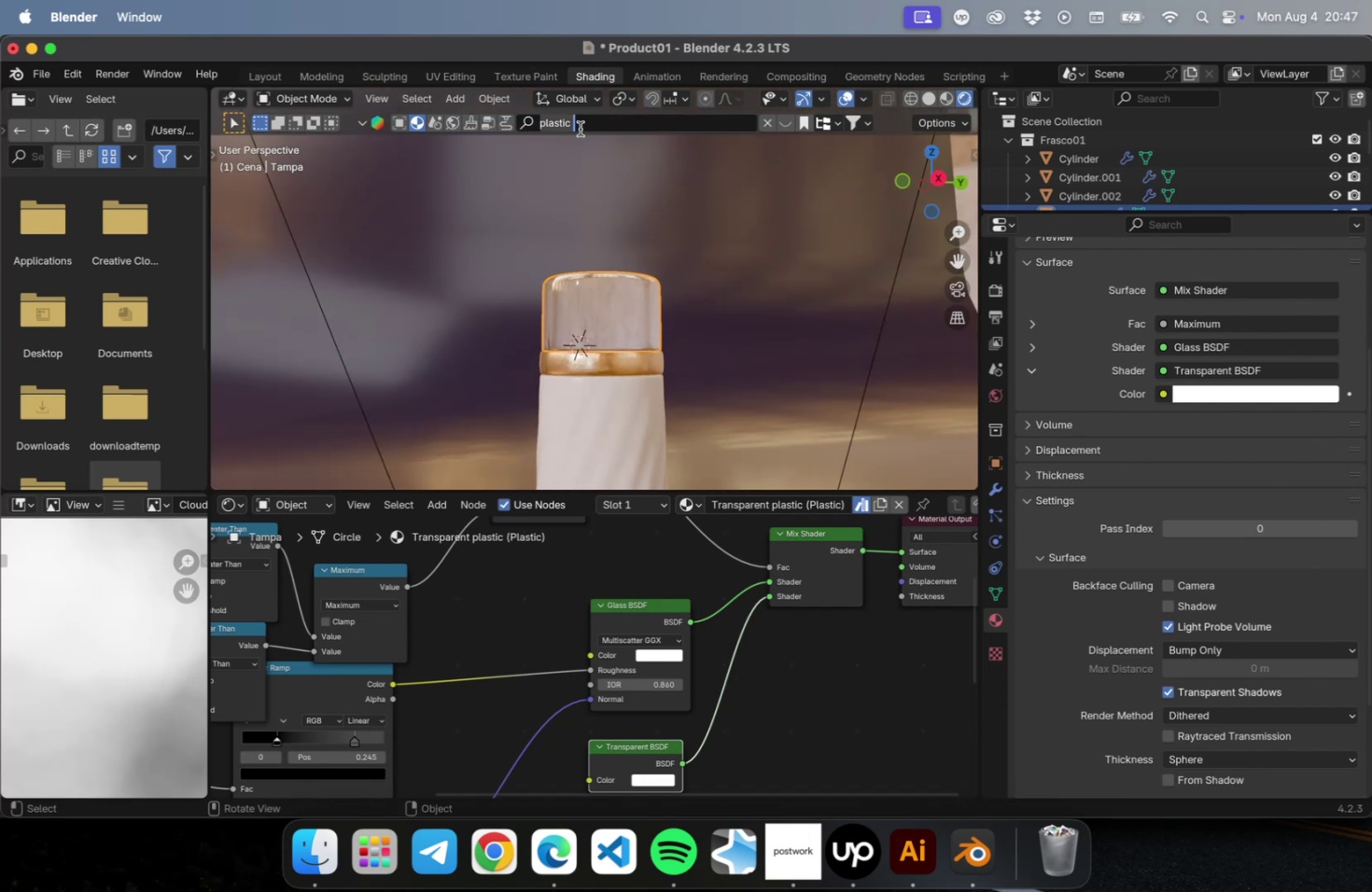 
key(Enter)
 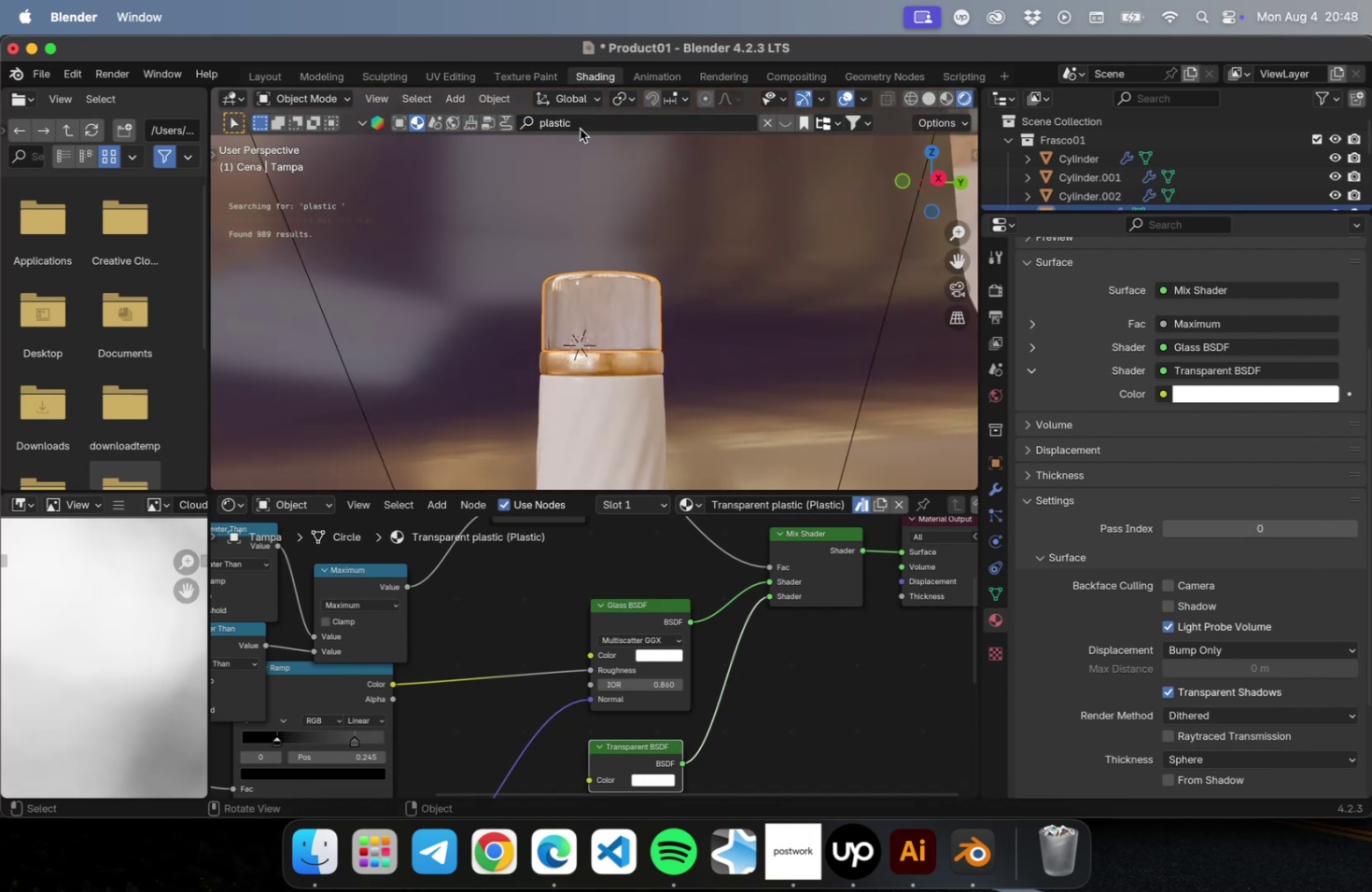 
left_click([582, 124])
 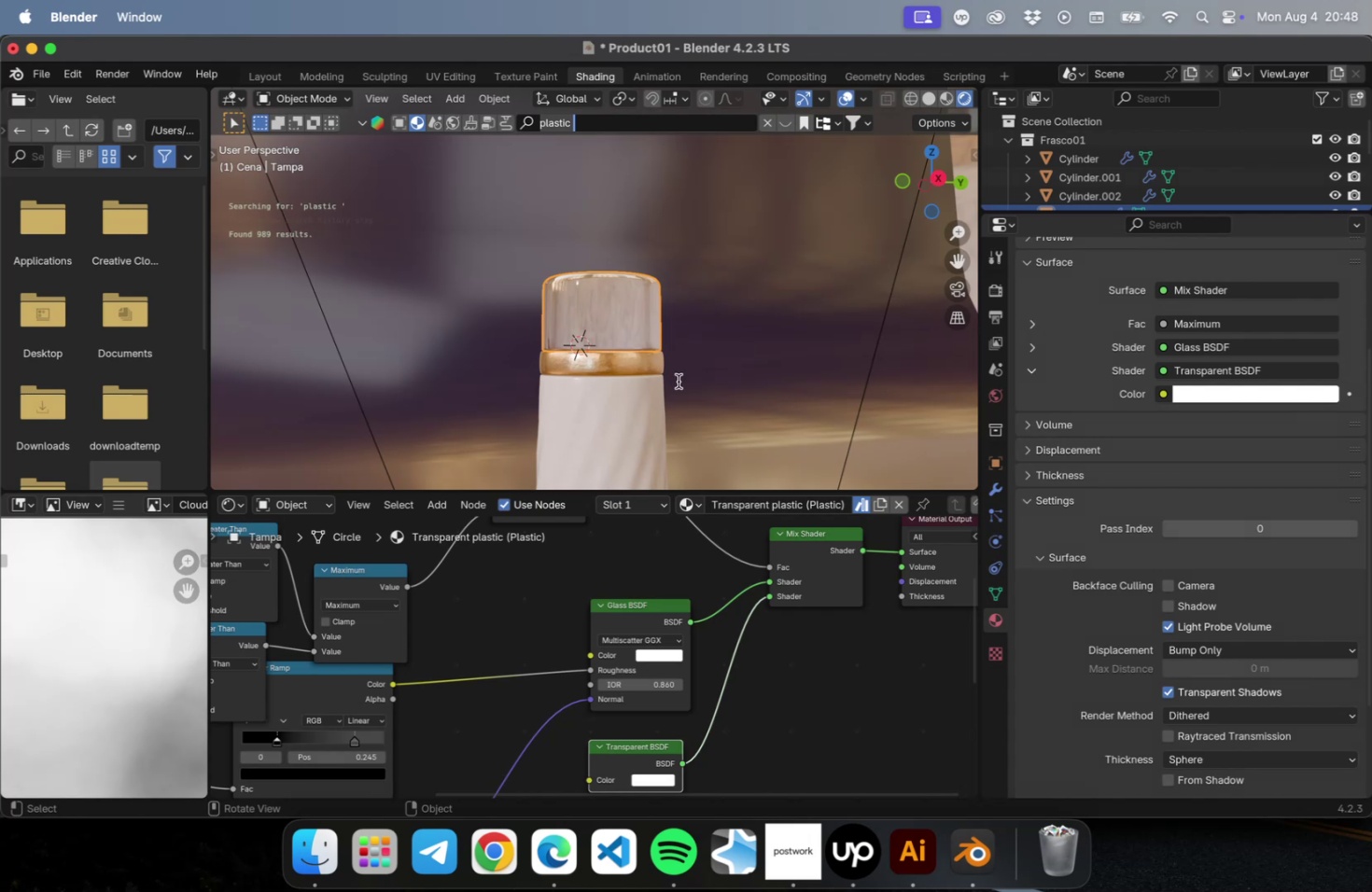 
wait(5.21)
 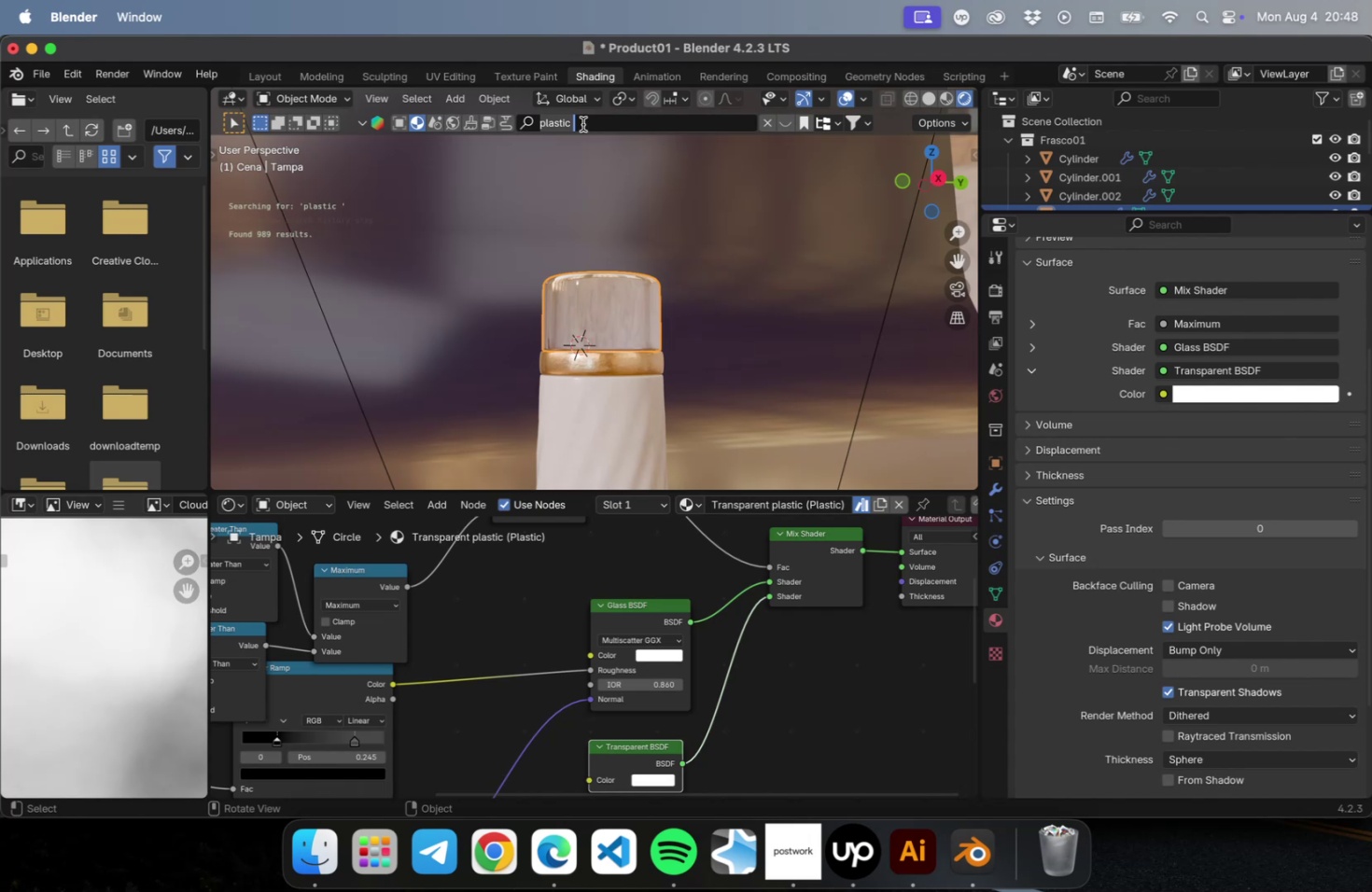 
left_click([990, 298])
 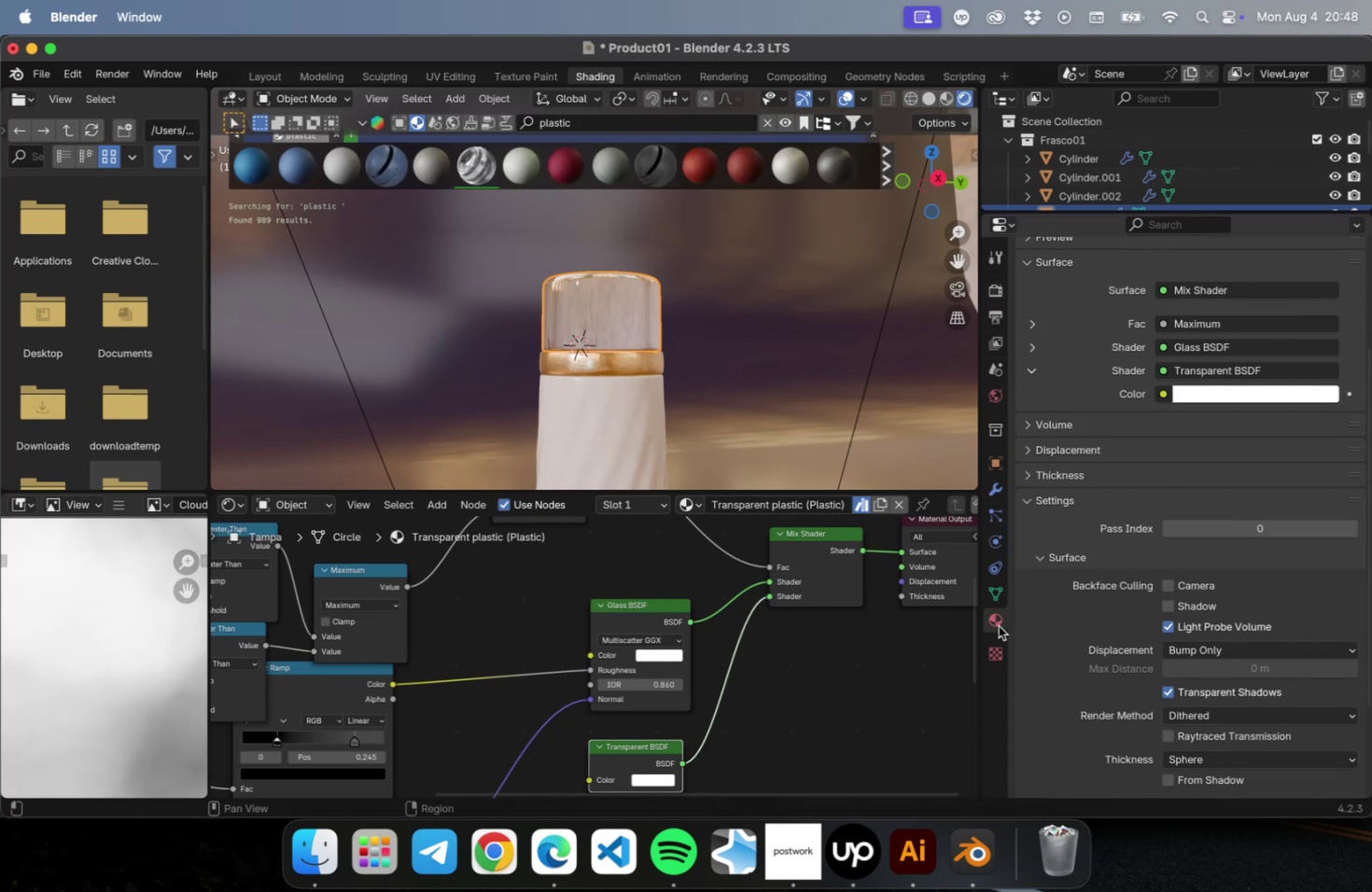 
double_click([997, 623])
 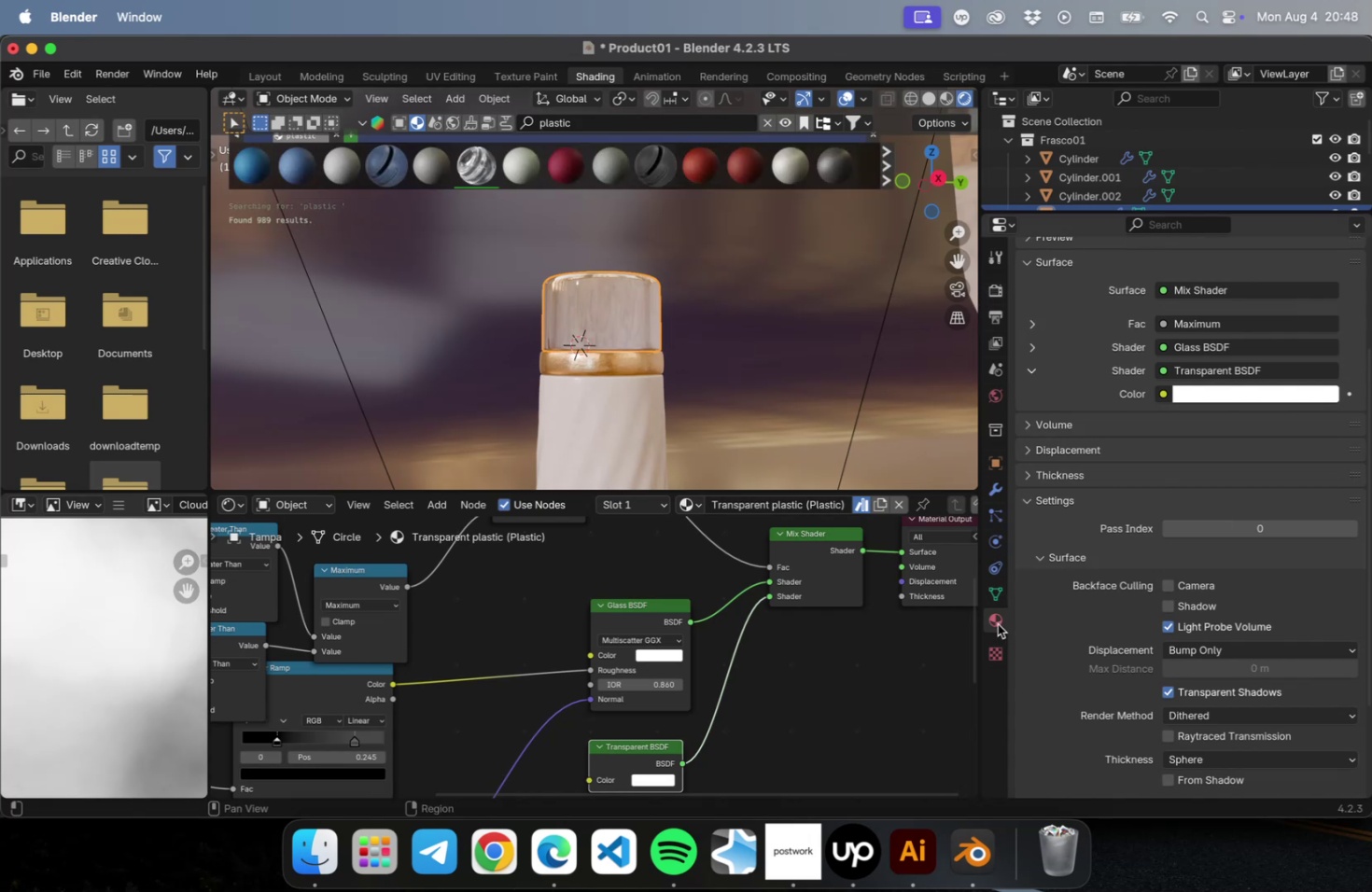 
triple_click([997, 623])
 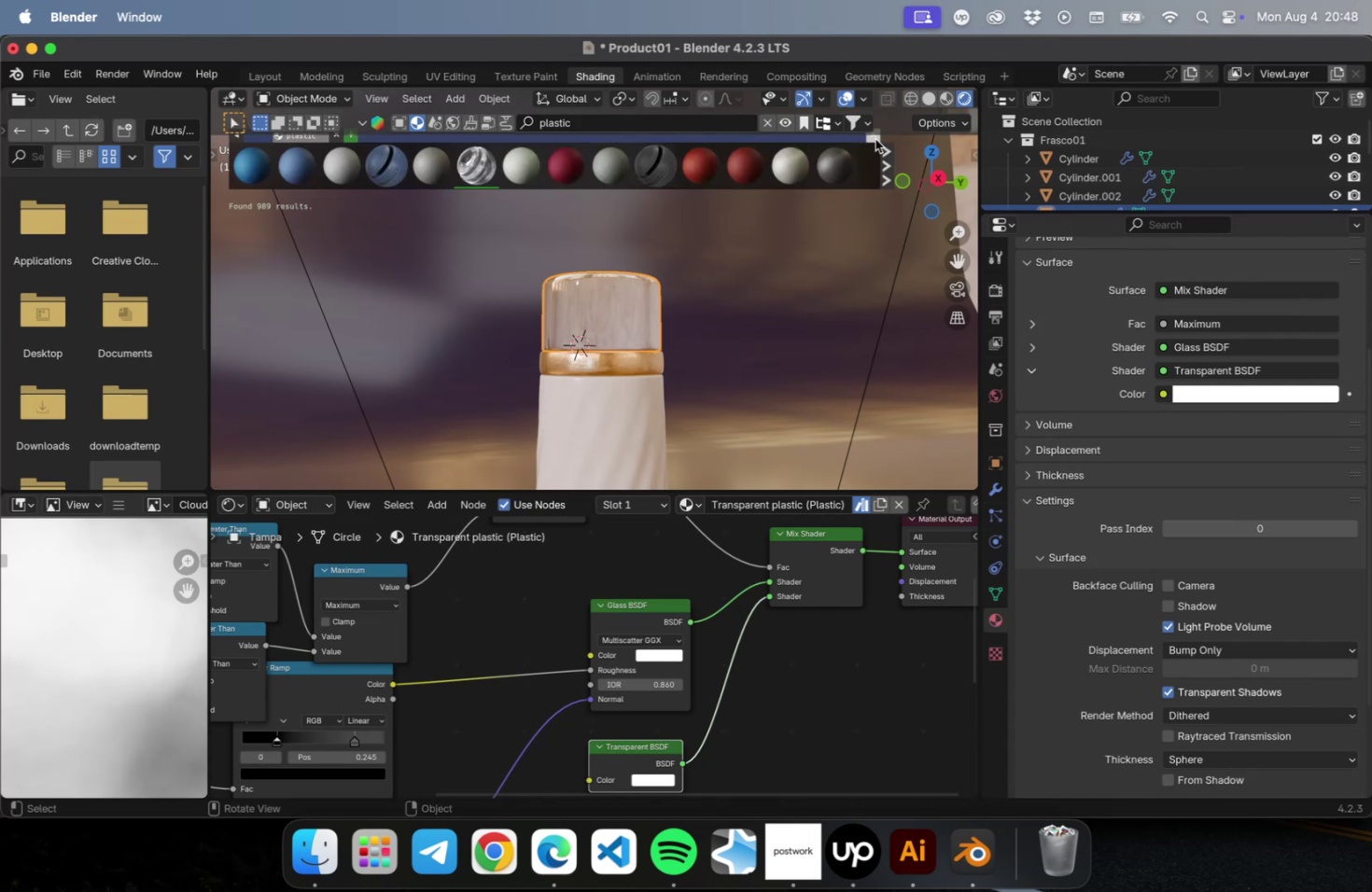 
left_click([873, 135])
 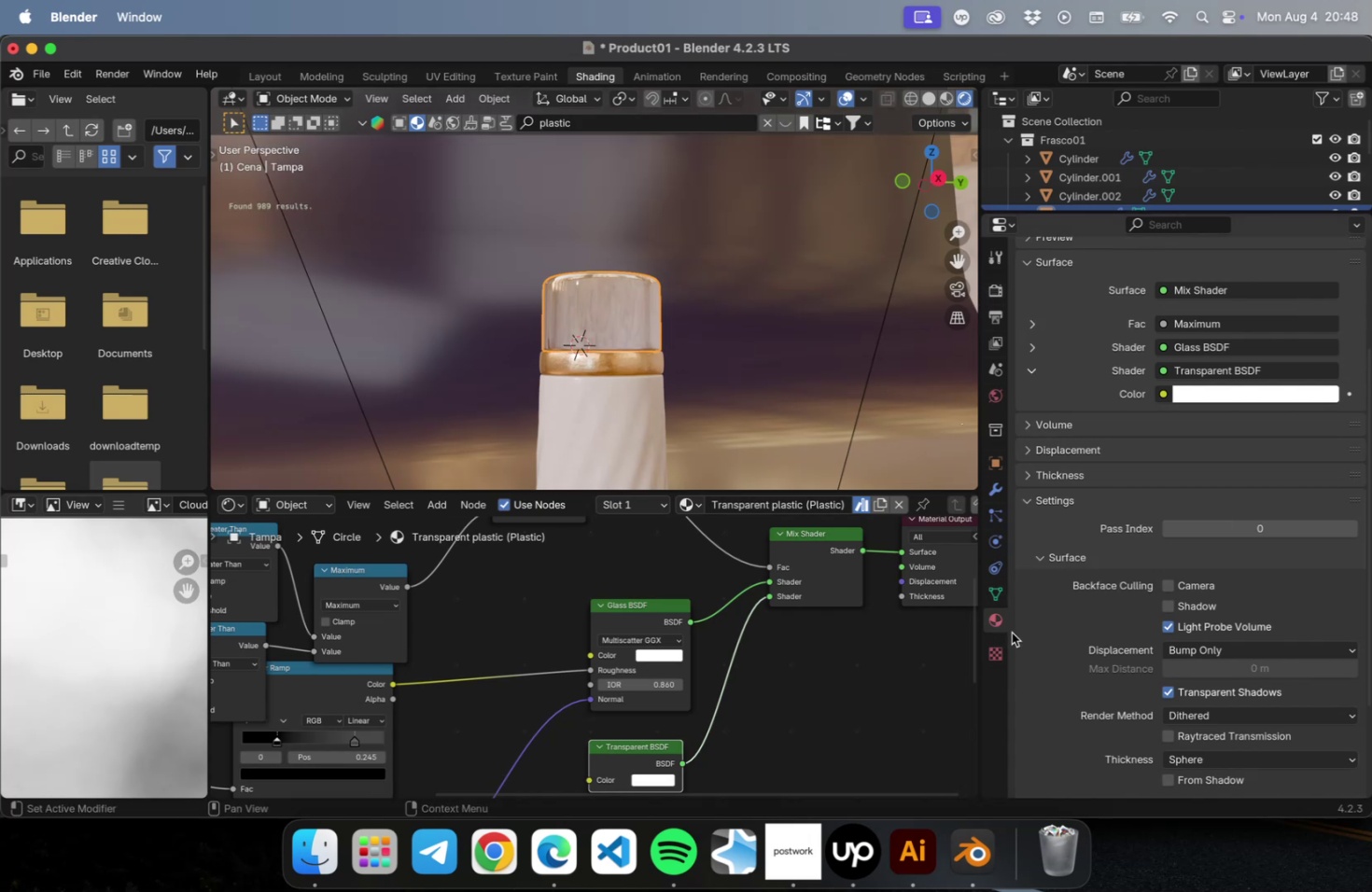 
left_click([1003, 628])
 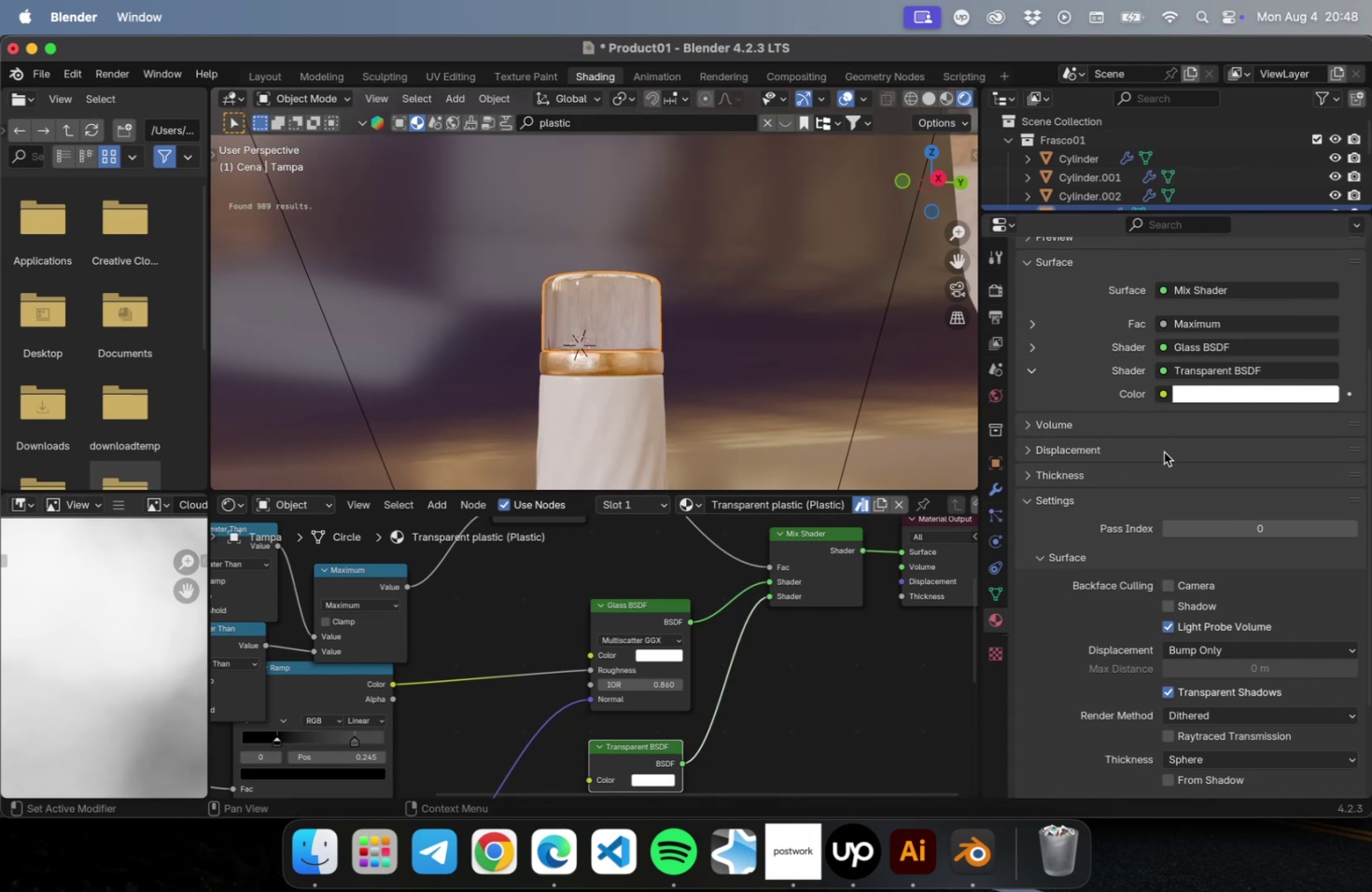 
scroll: coordinate [1115, 446], scroll_direction: up, amount: 34.0
 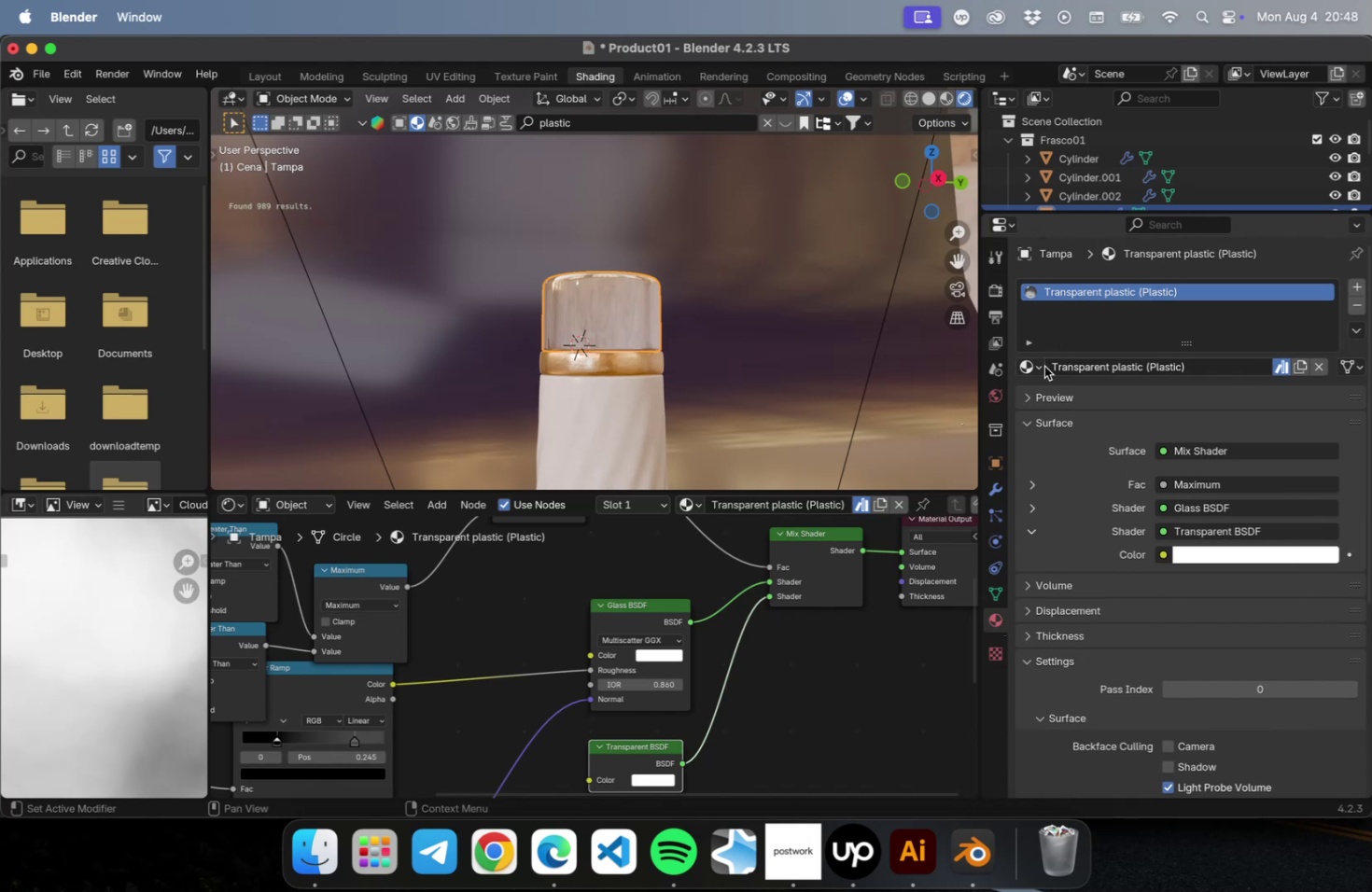 
left_click([1037, 365])
 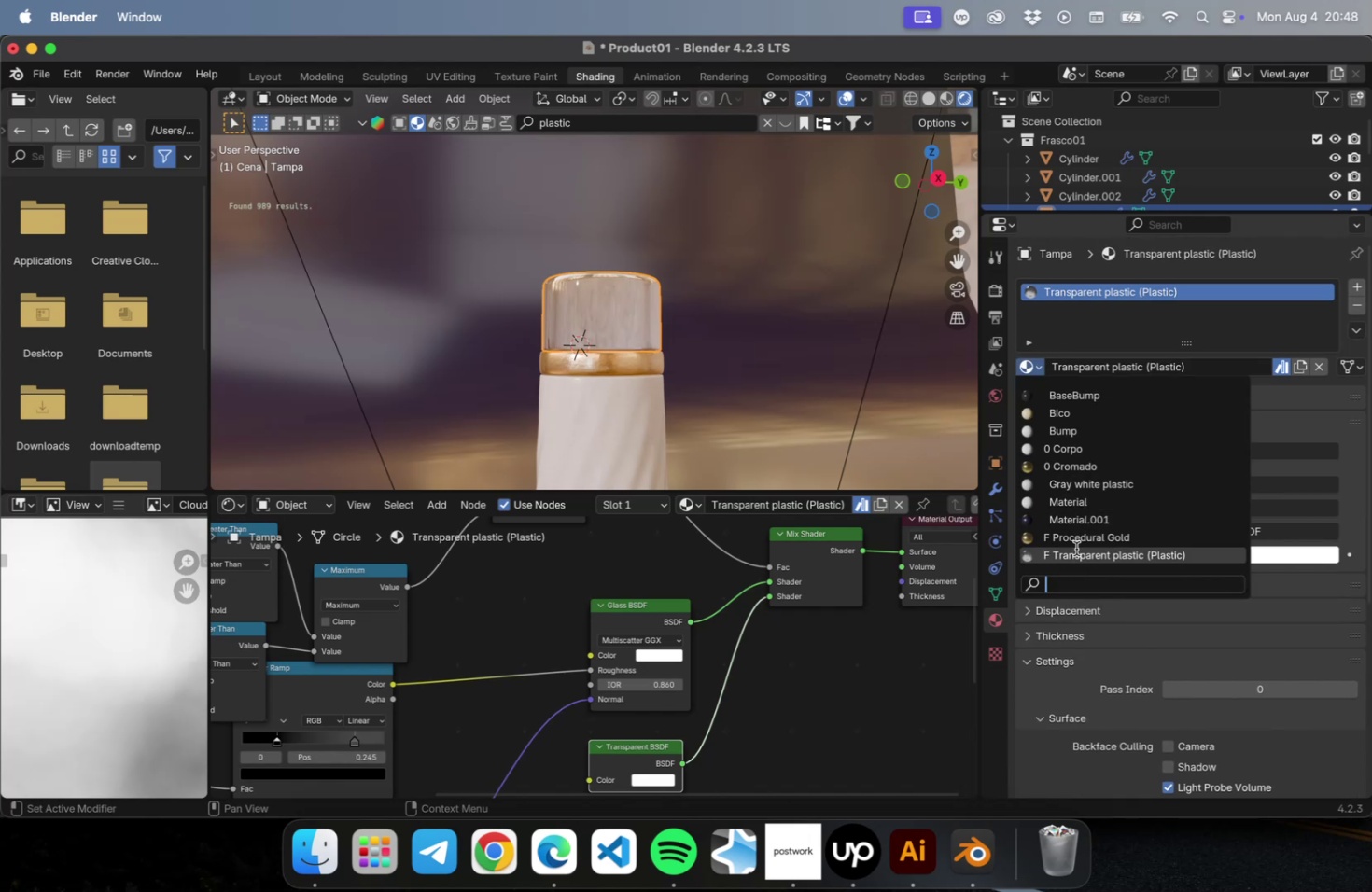 
left_click([1072, 539])
 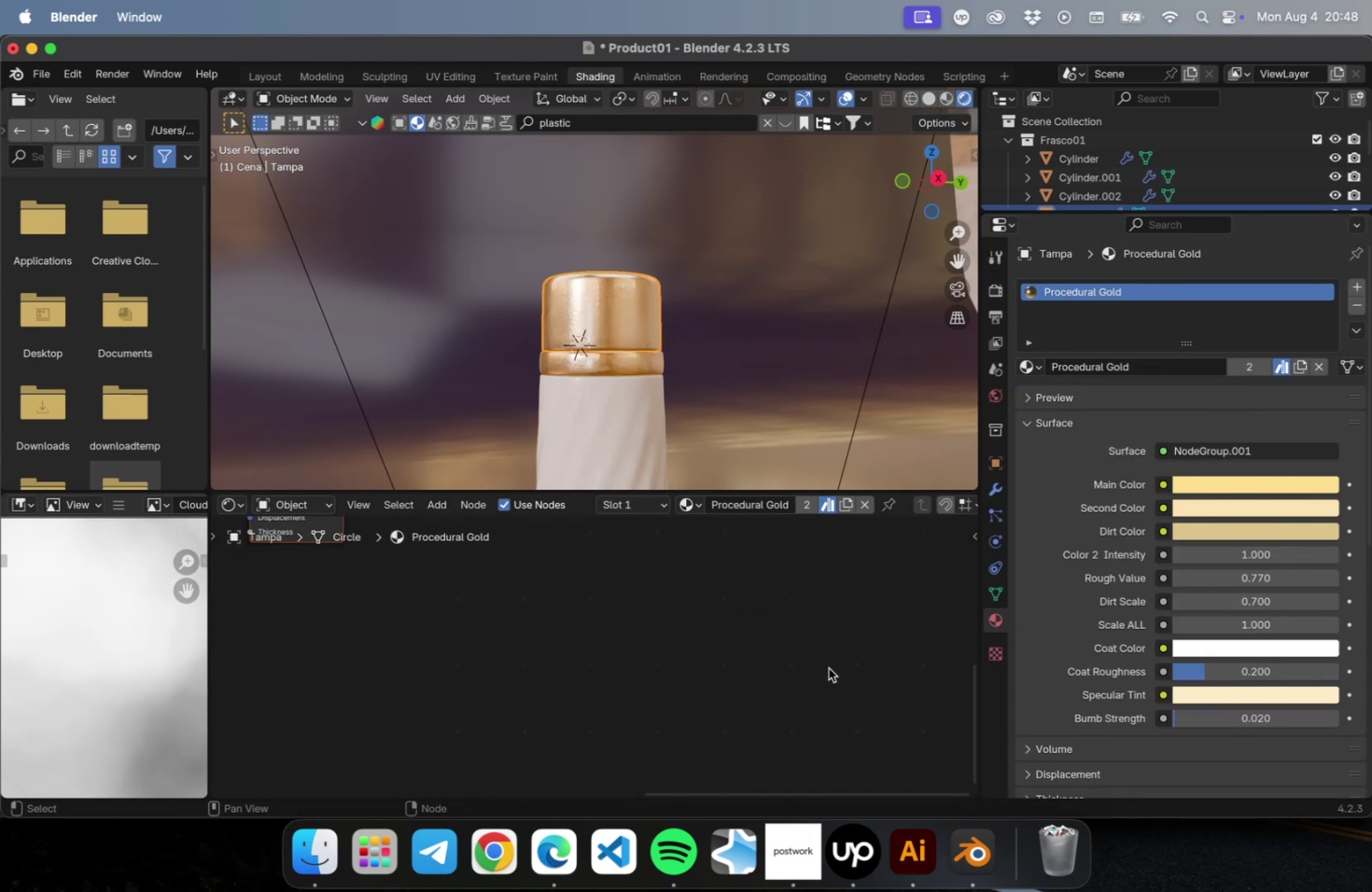 
left_click([826, 666])
 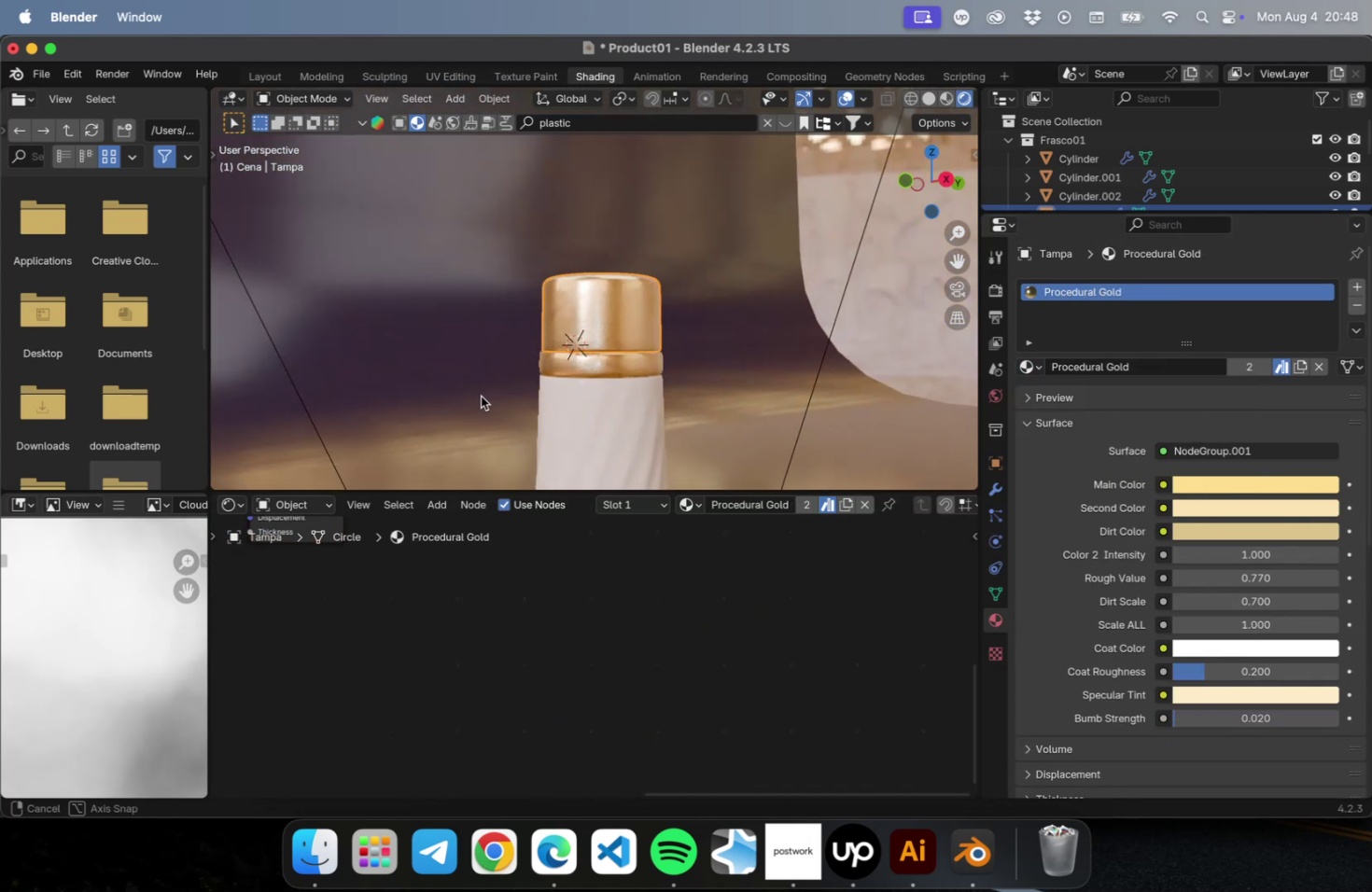 
scroll: coordinate [707, 325], scroll_direction: down, amount: 5.0
 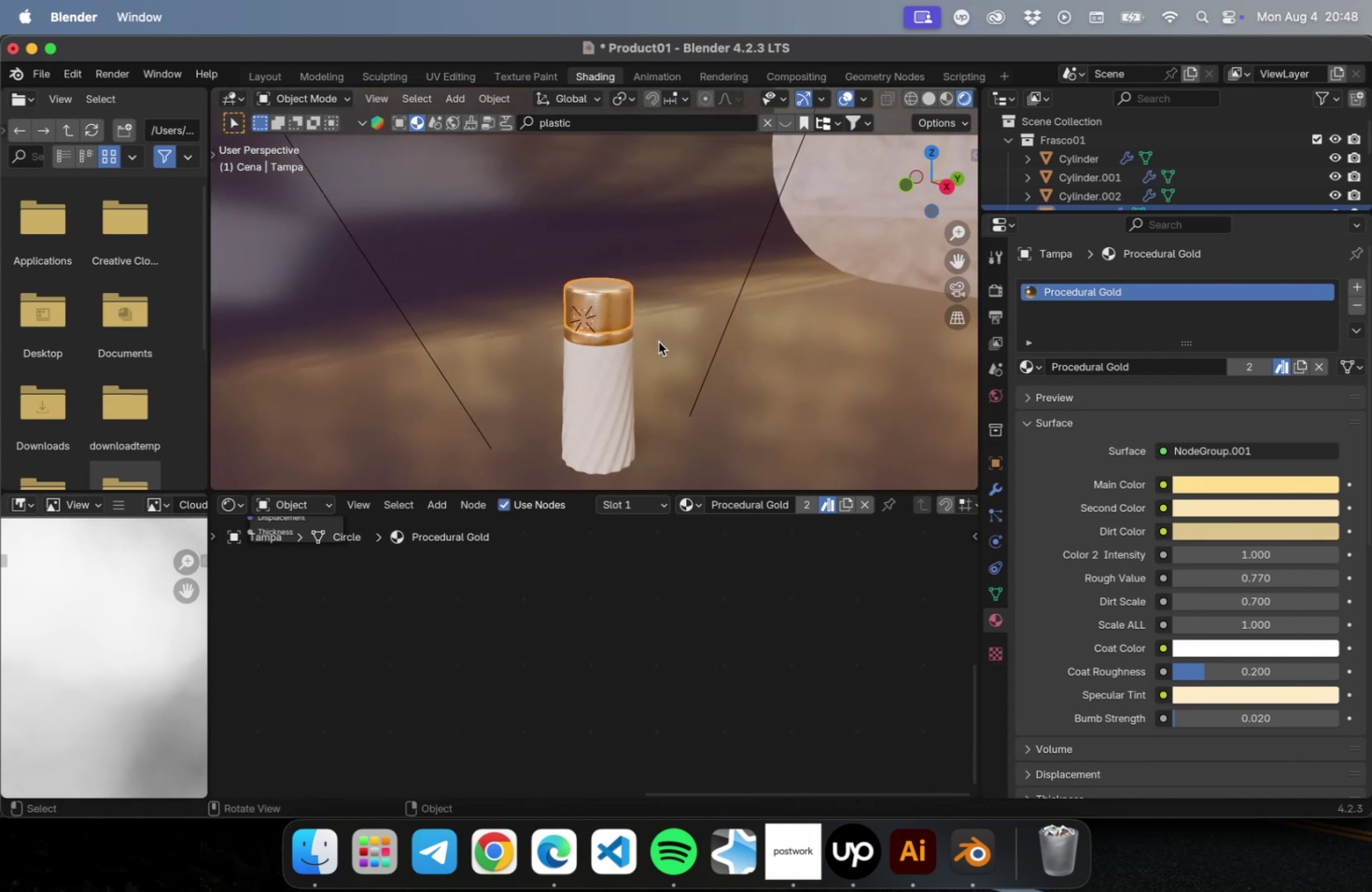 
wait(7.45)
 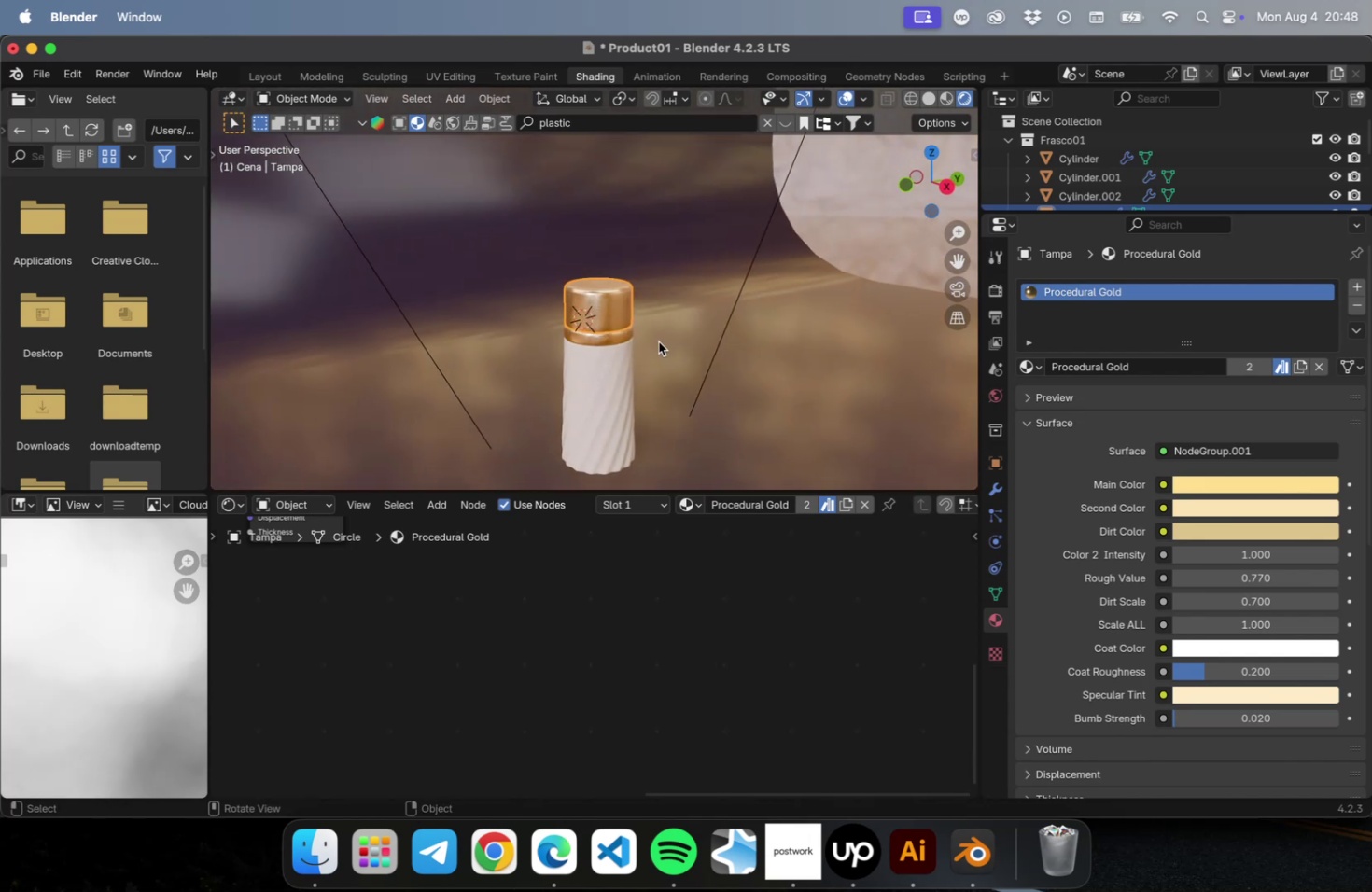 
scroll: coordinate [604, 318], scroll_direction: up, amount: 26.0
 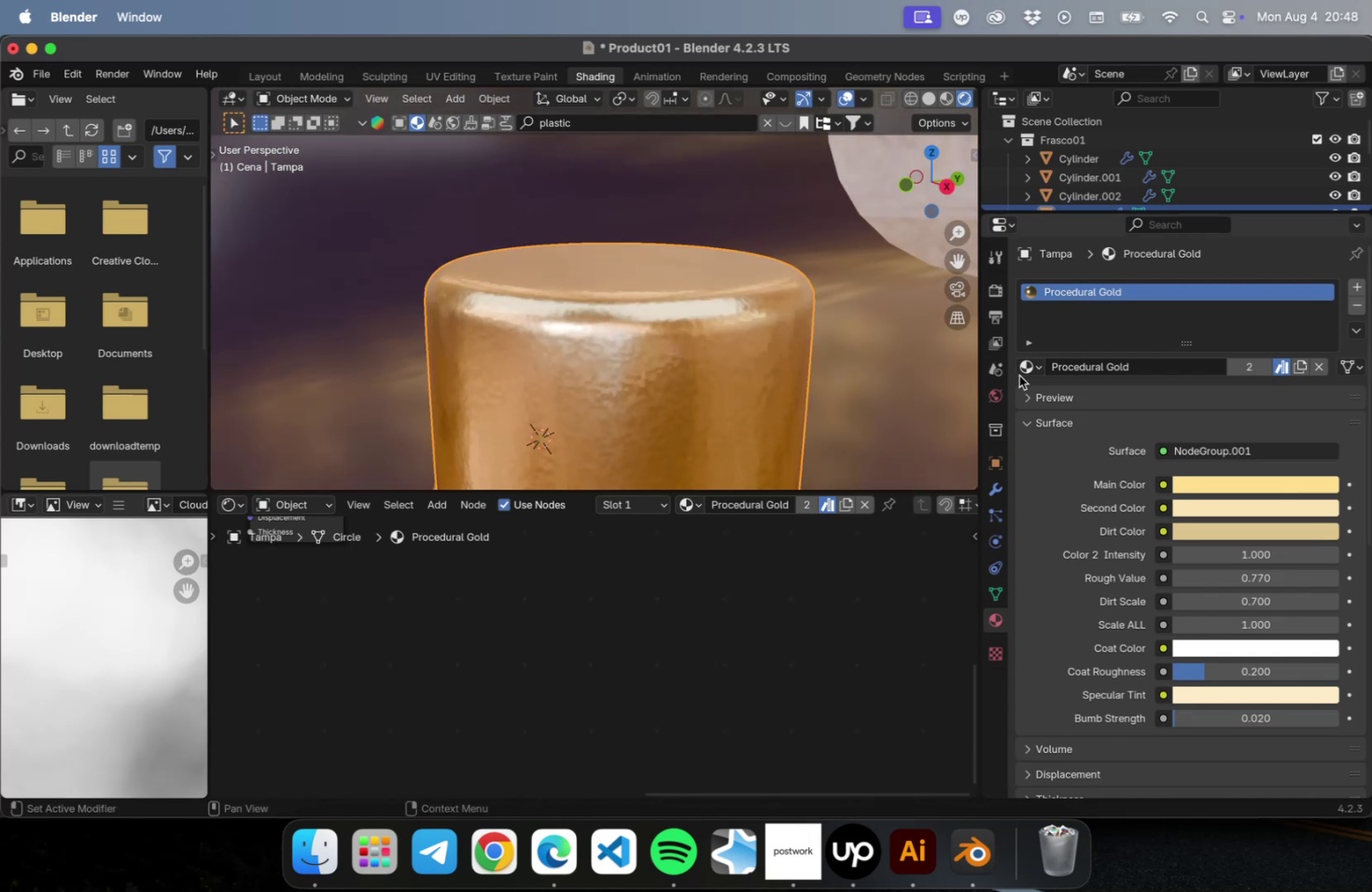 
left_click([1053, 363])
 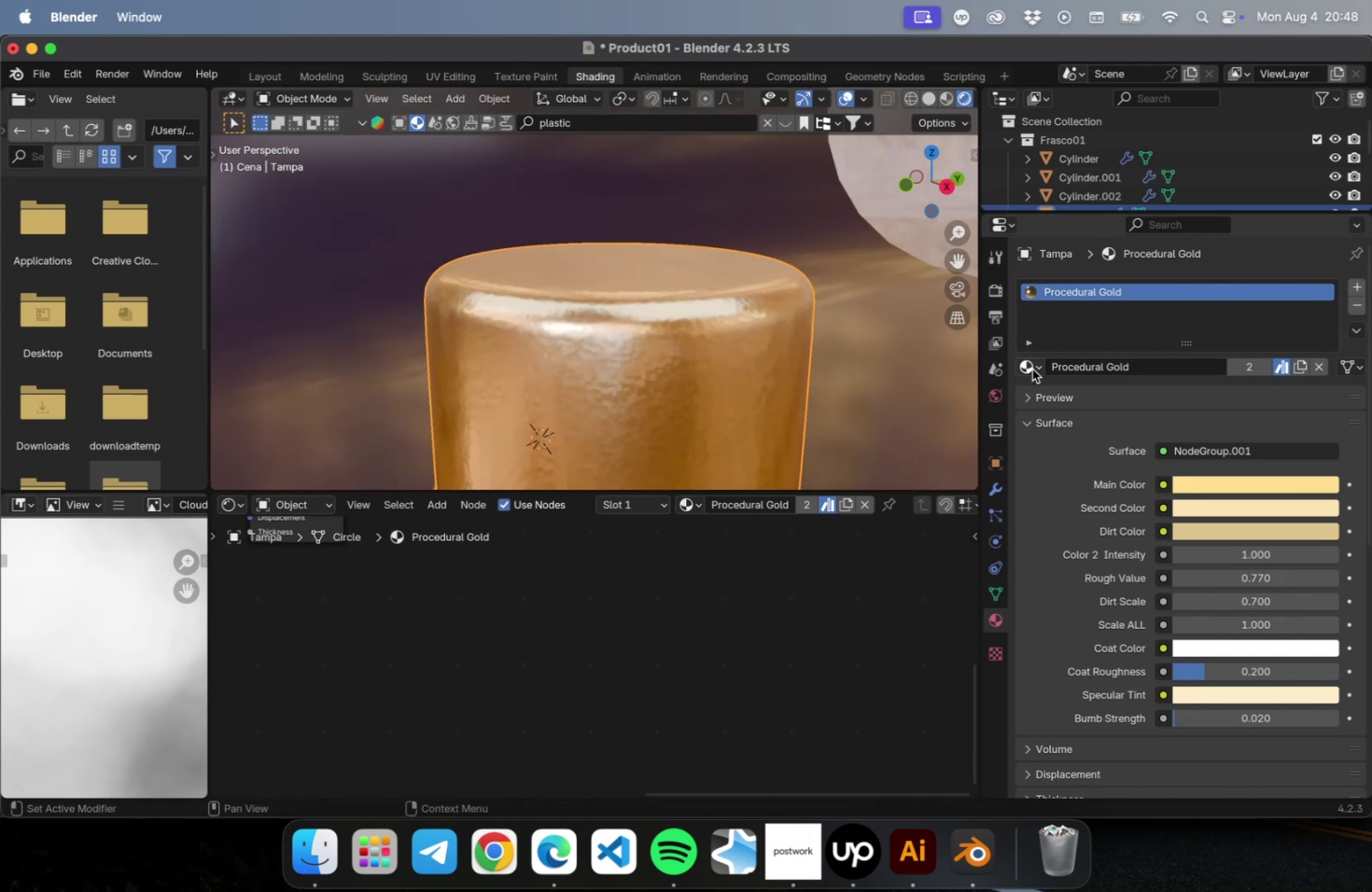 
double_click([1031, 369])
 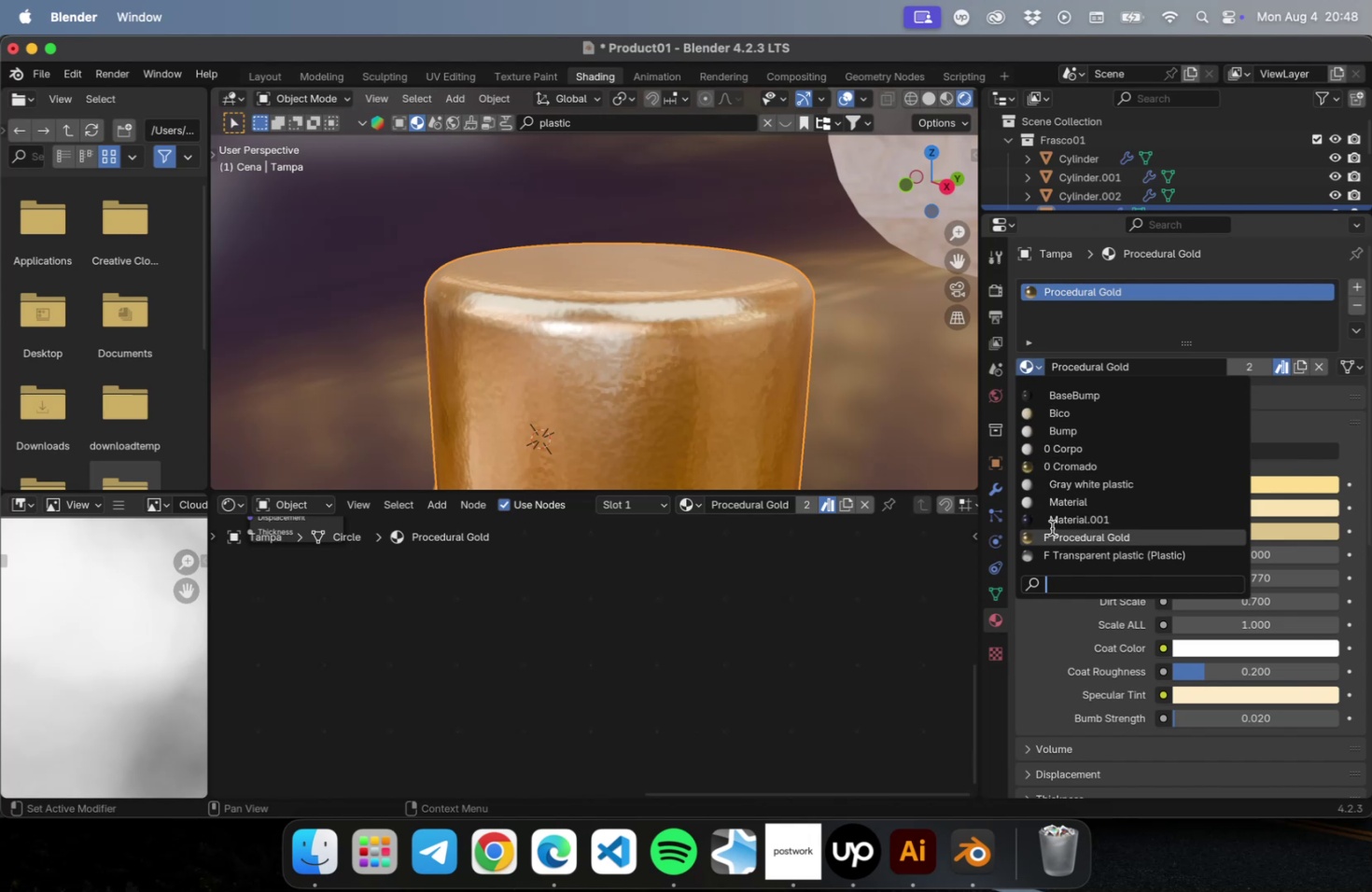 
left_click([1044, 633])
 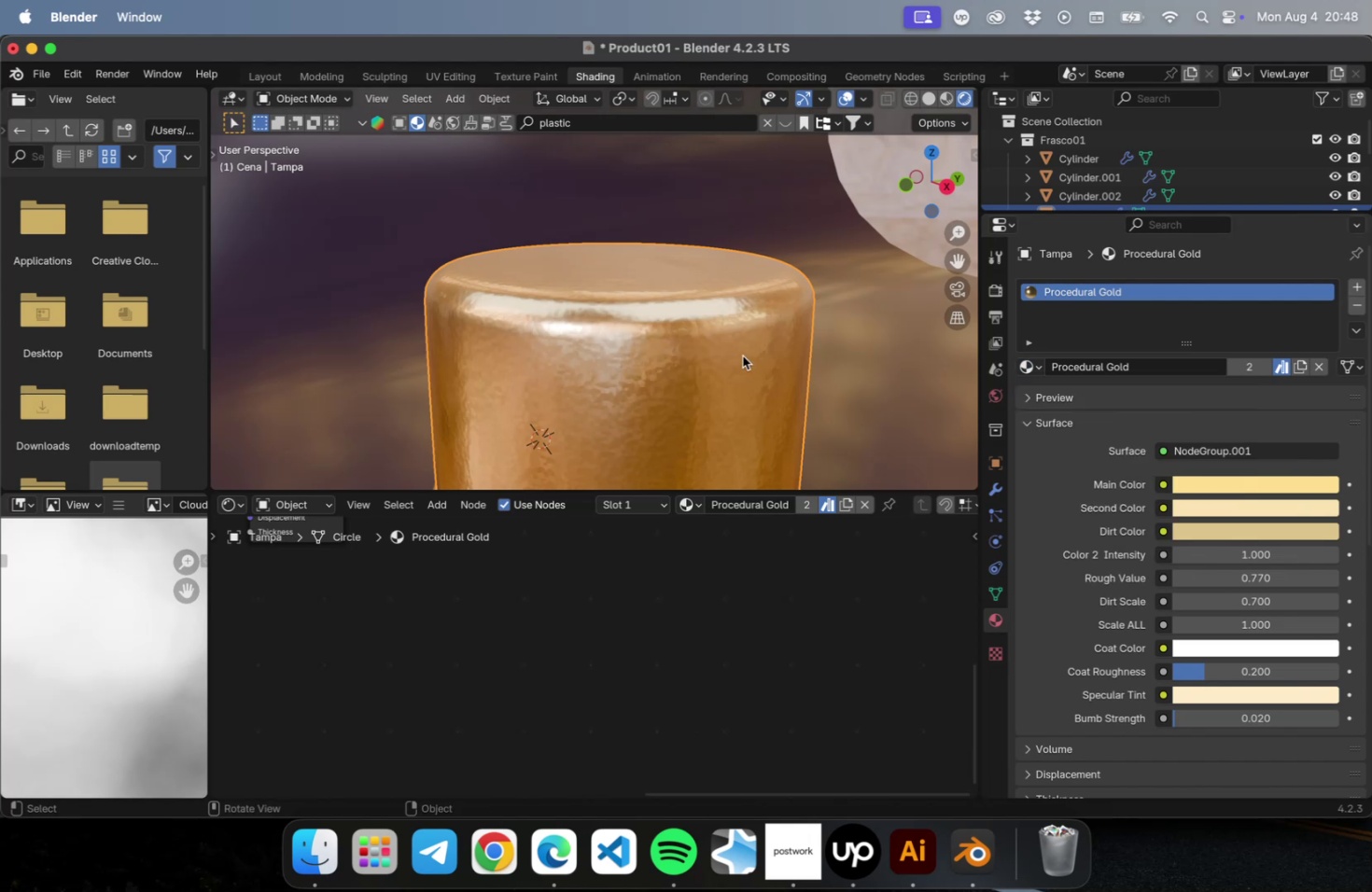 
scroll: coordinate [744, 375], scroll_direction: down, amount: 20.0
 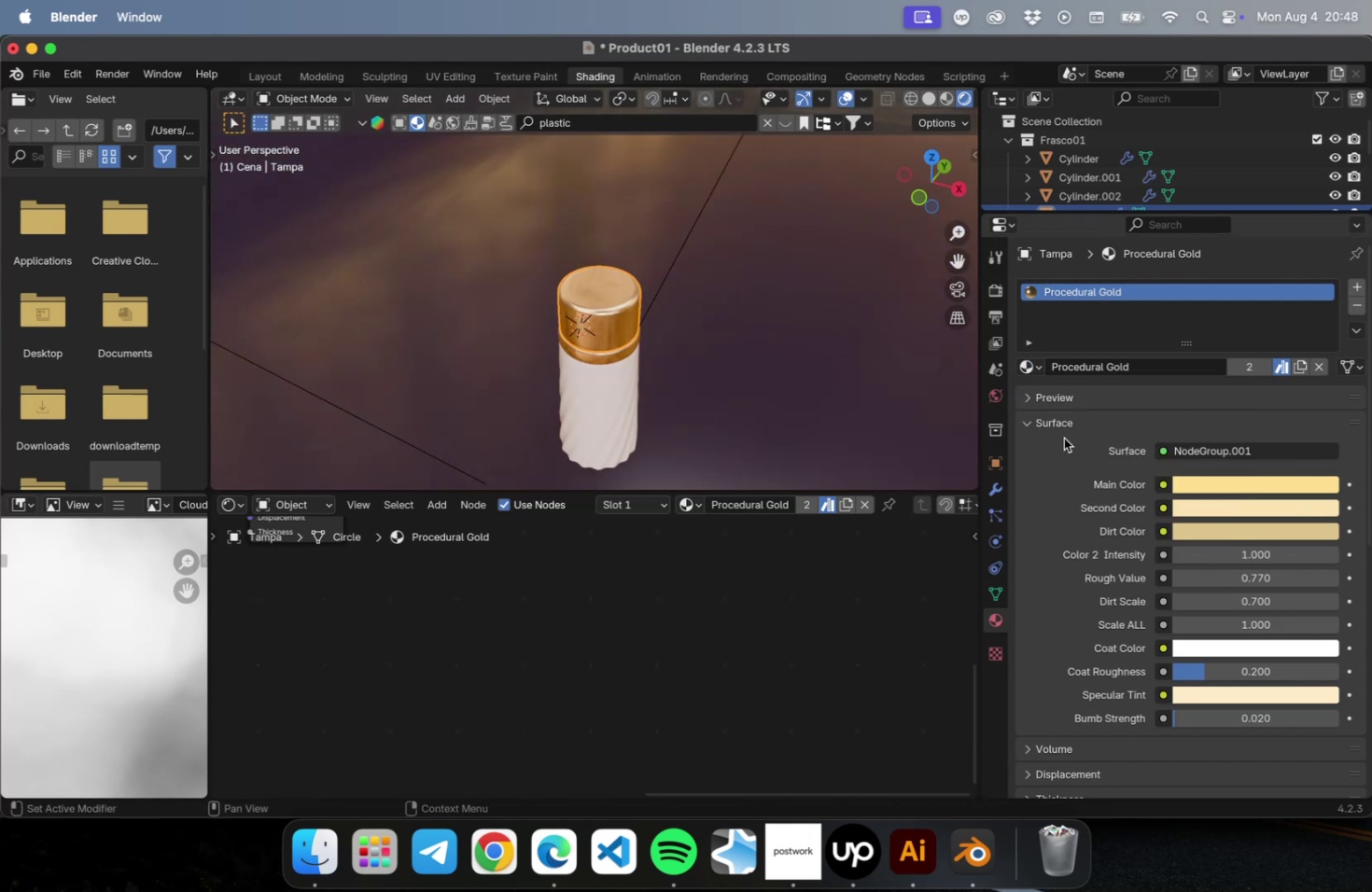 
left_click([1036, 360])
 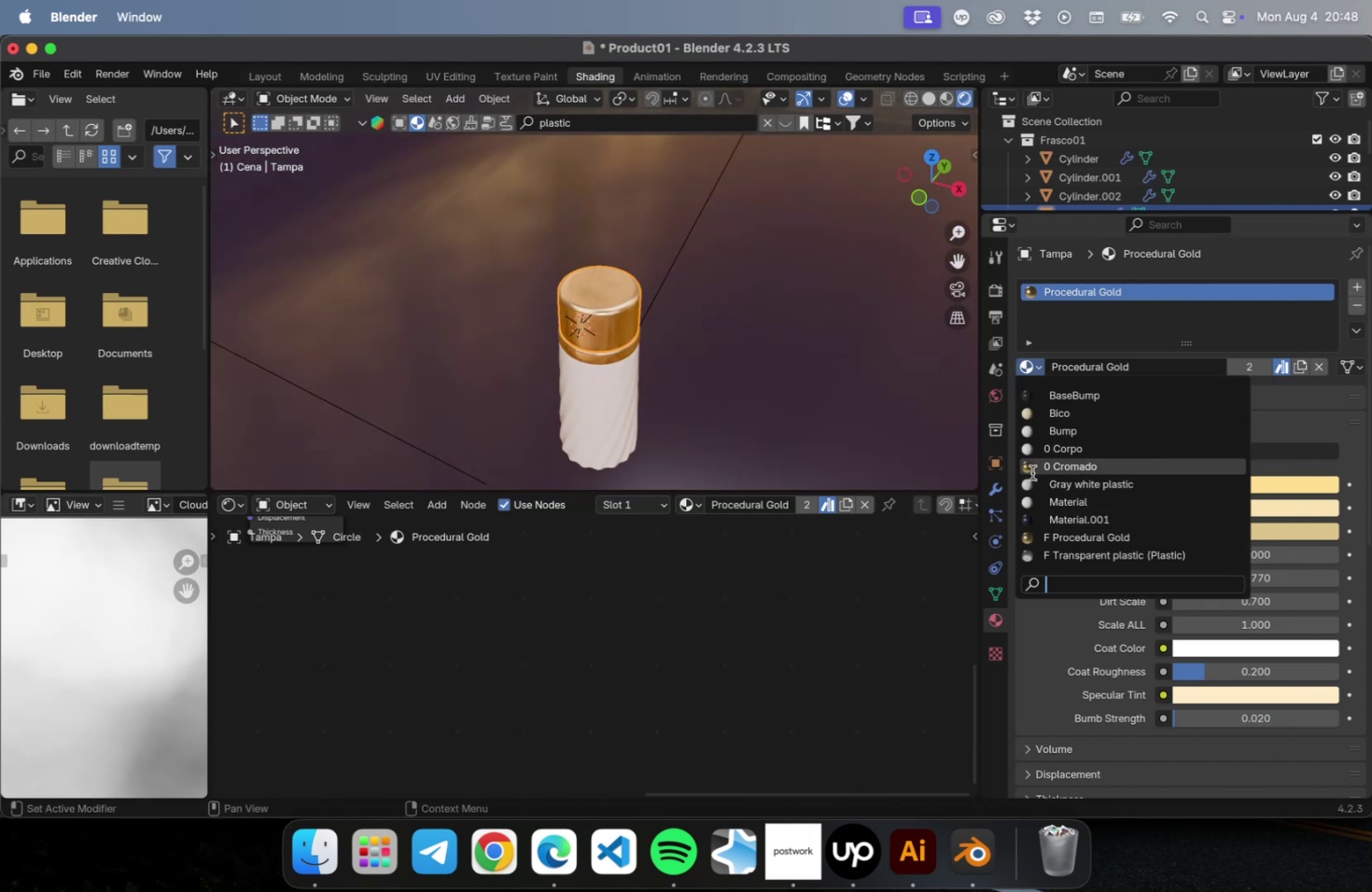 
left_click([1031, 464])
 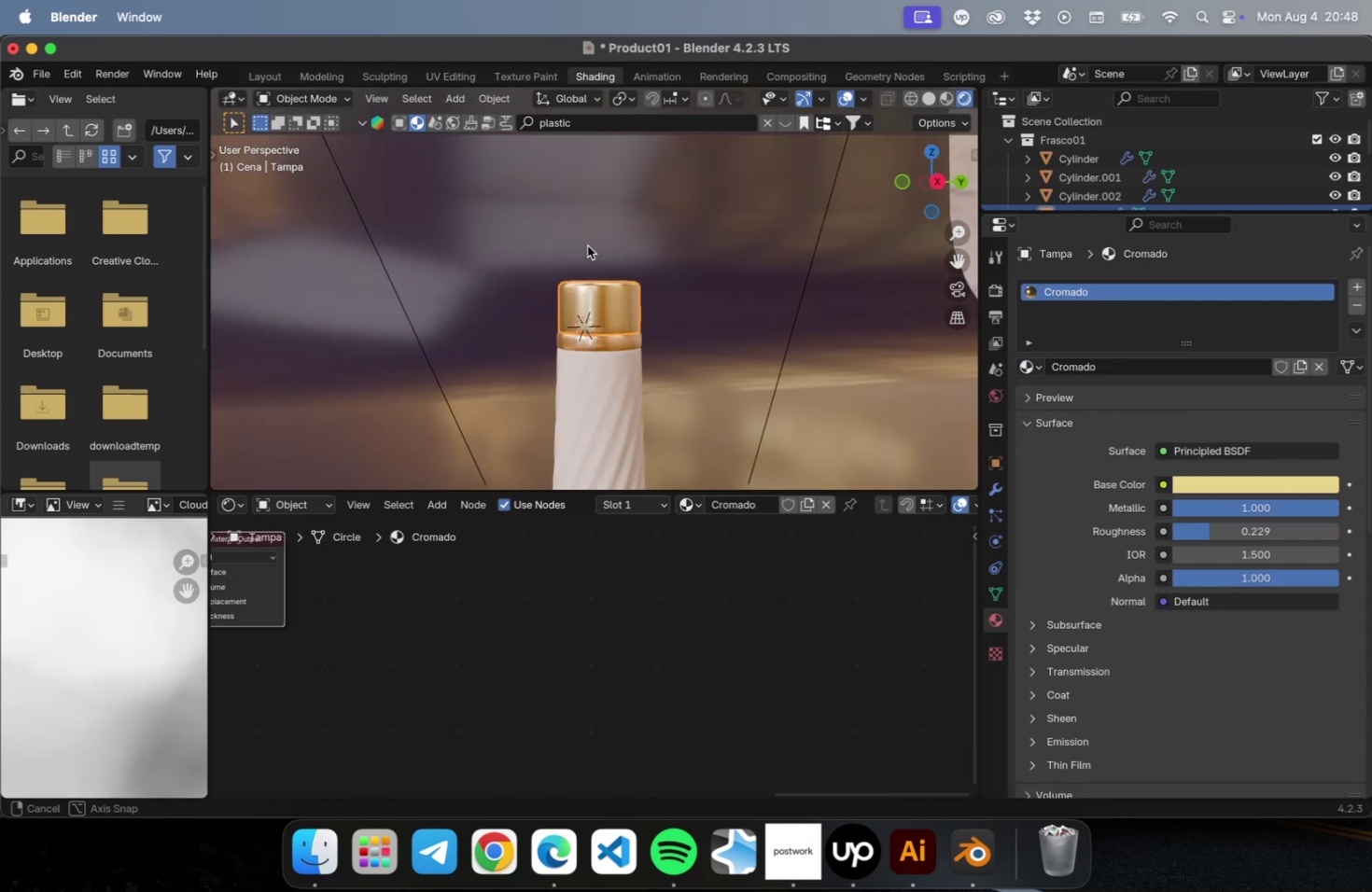 
scroll: coordinate [585, 362], scroll_direction: up, amount: 23.0
 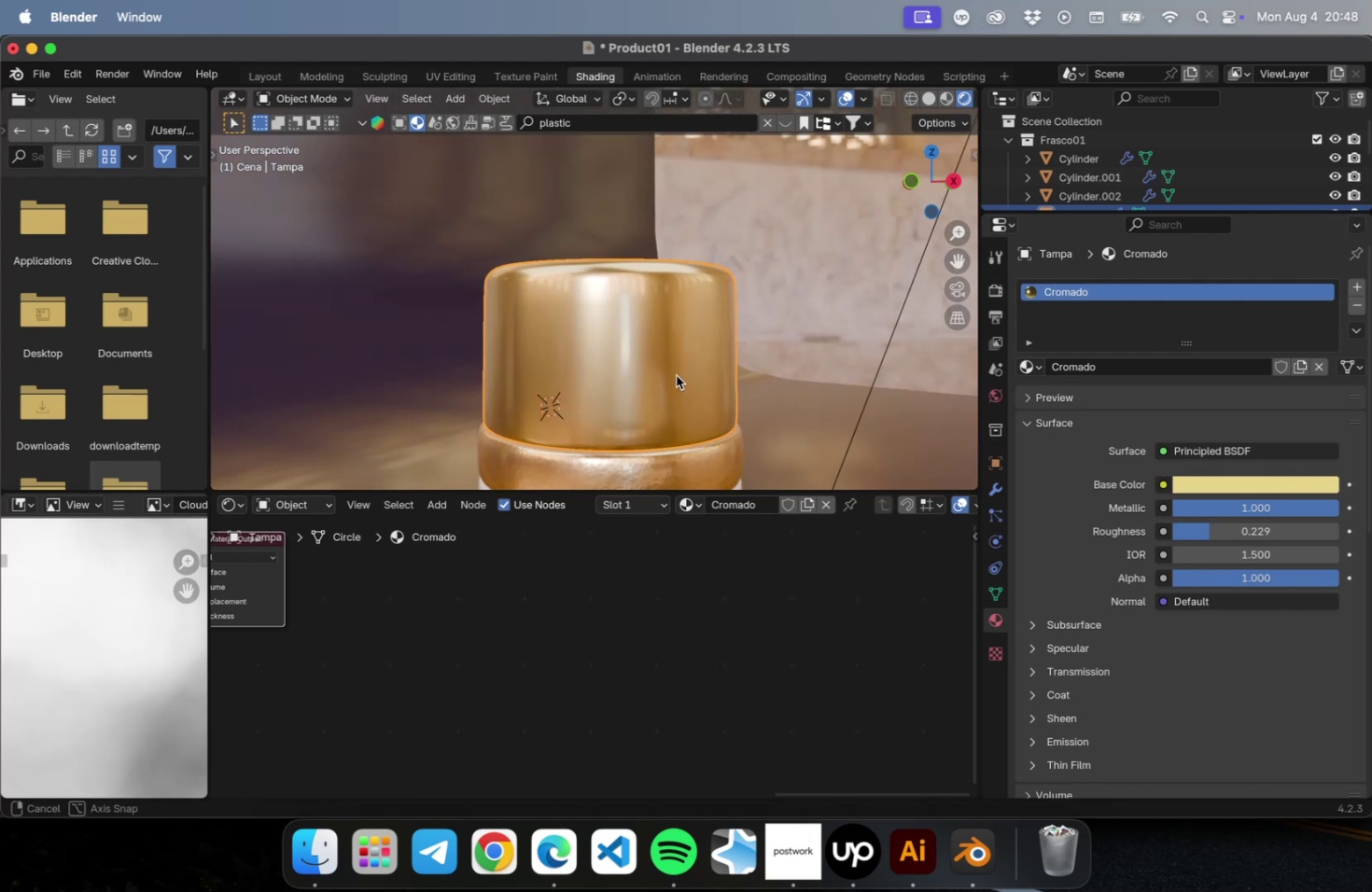 
scroll: coordinate [676, 411], scroll_direction: down, amount: 9.0
 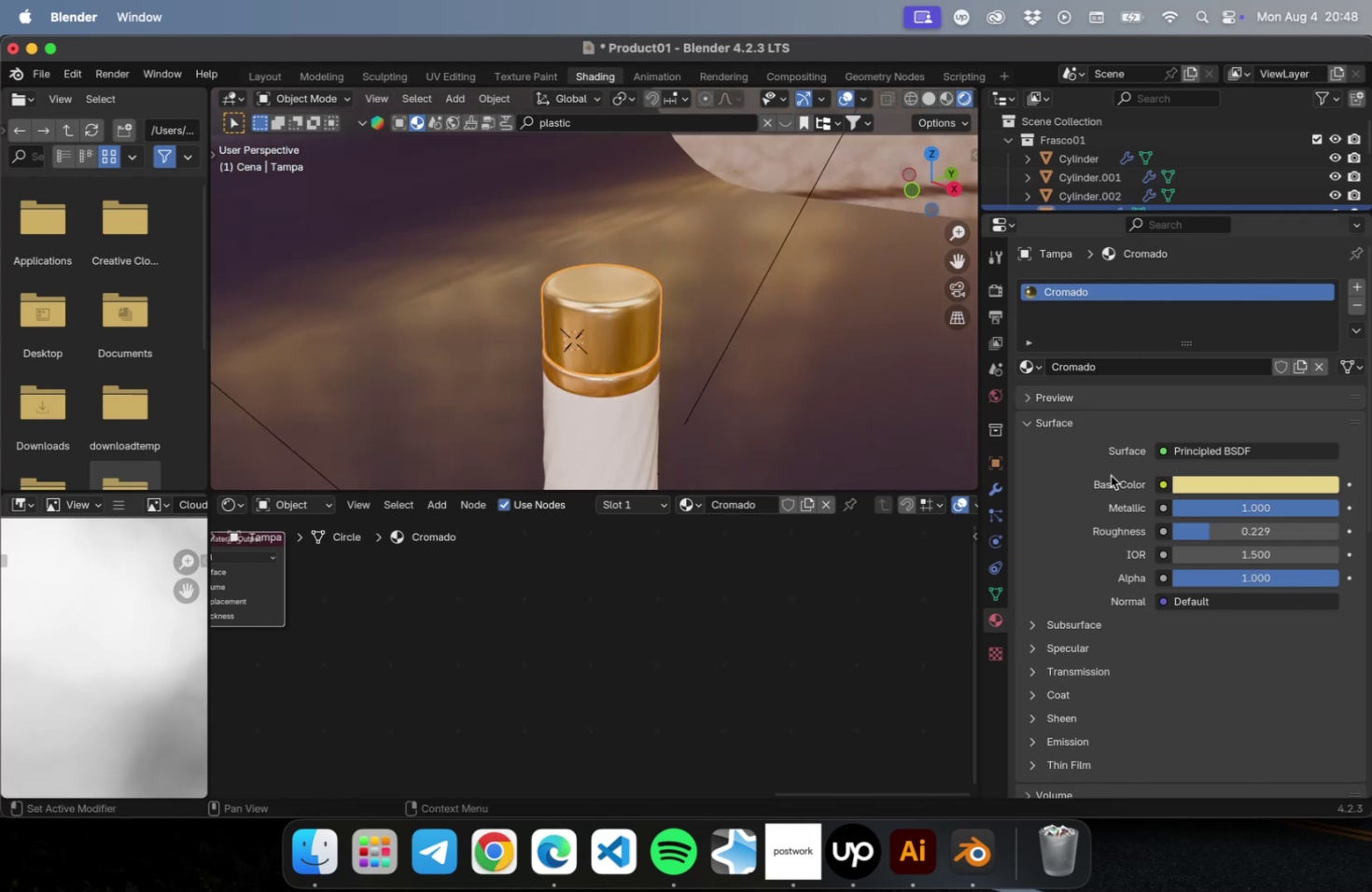 
left_click([1227, 485])
 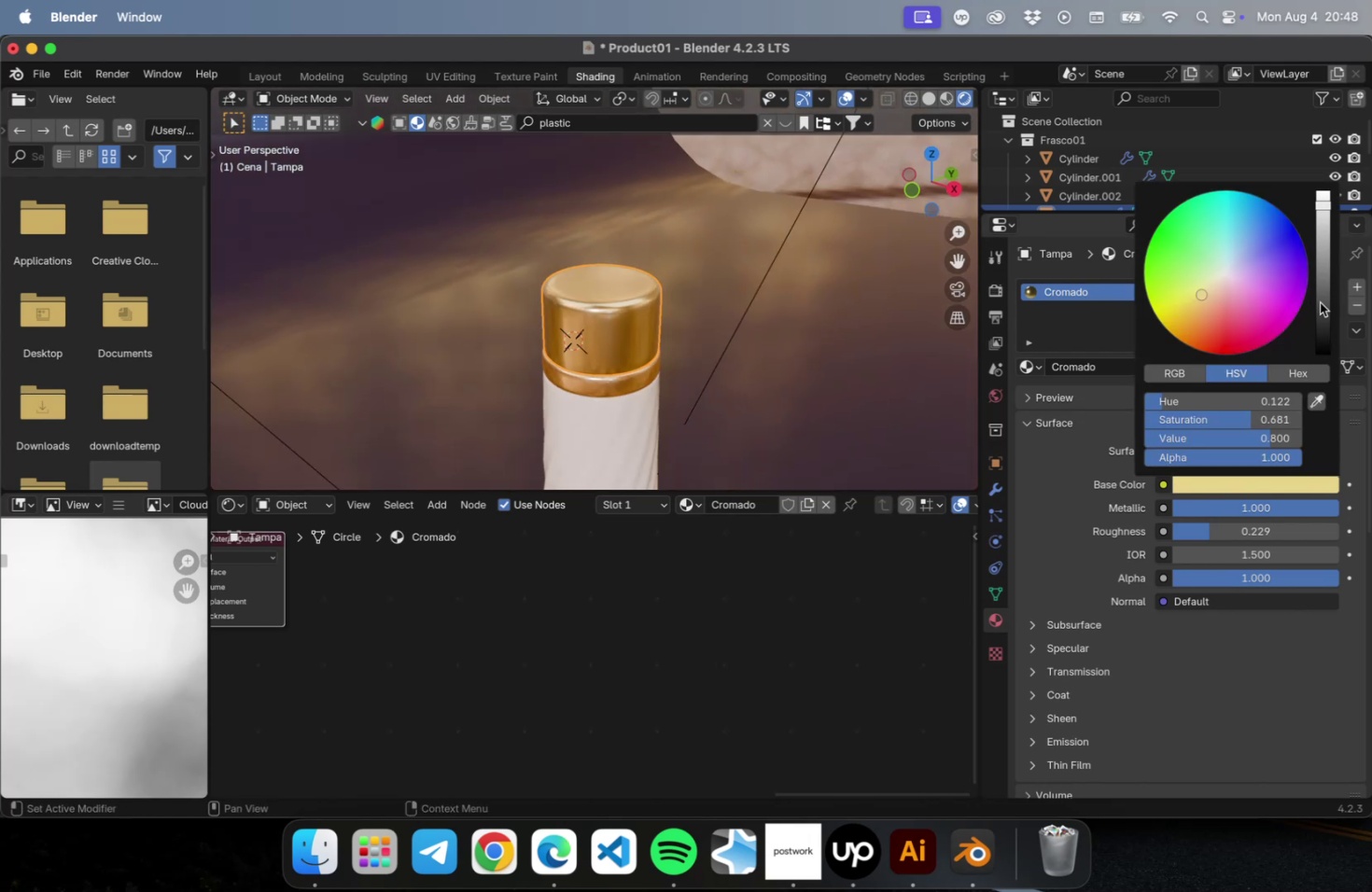 
left_click([1319, 285])
 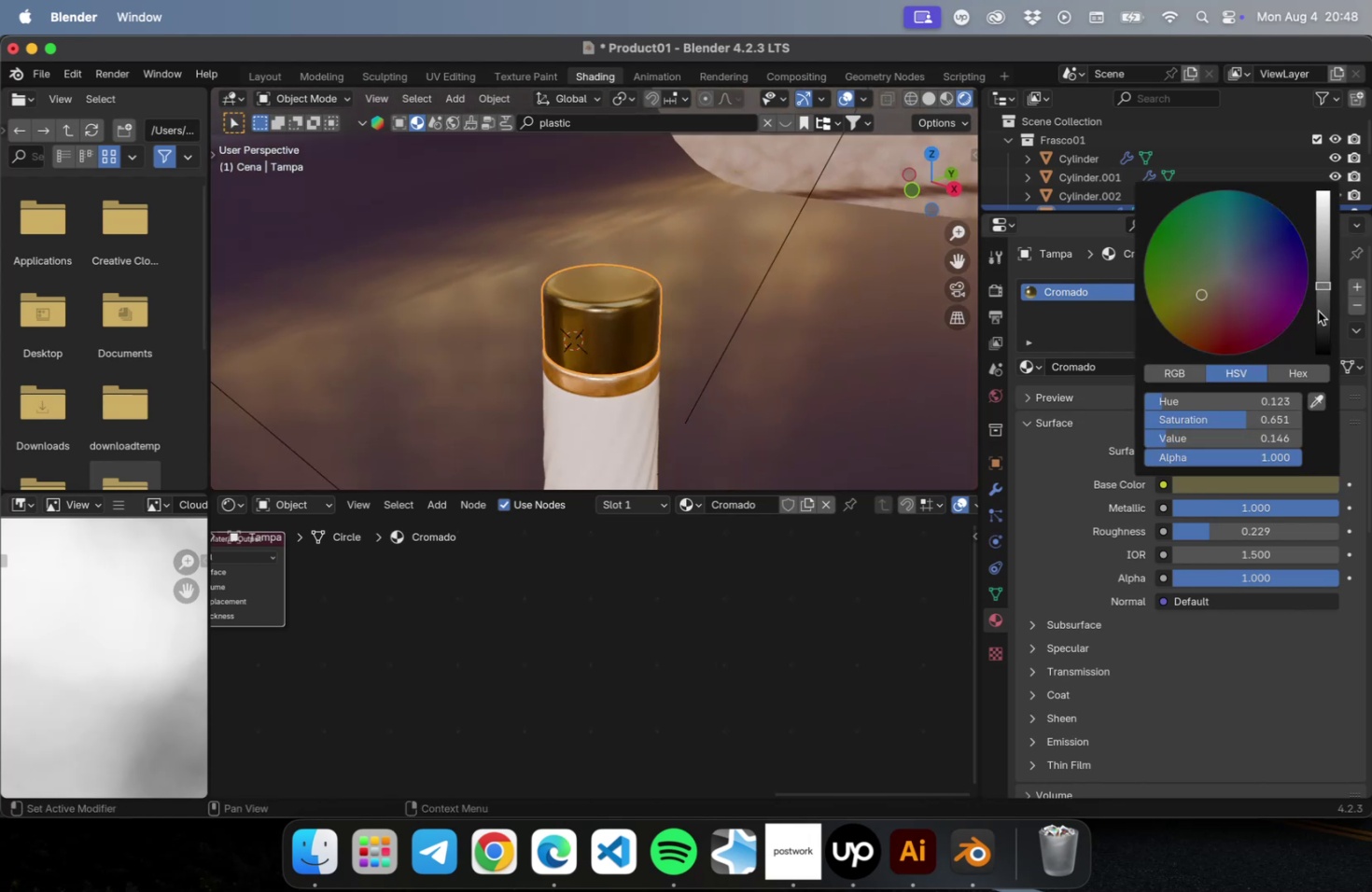 
left_click([1317, 311])
 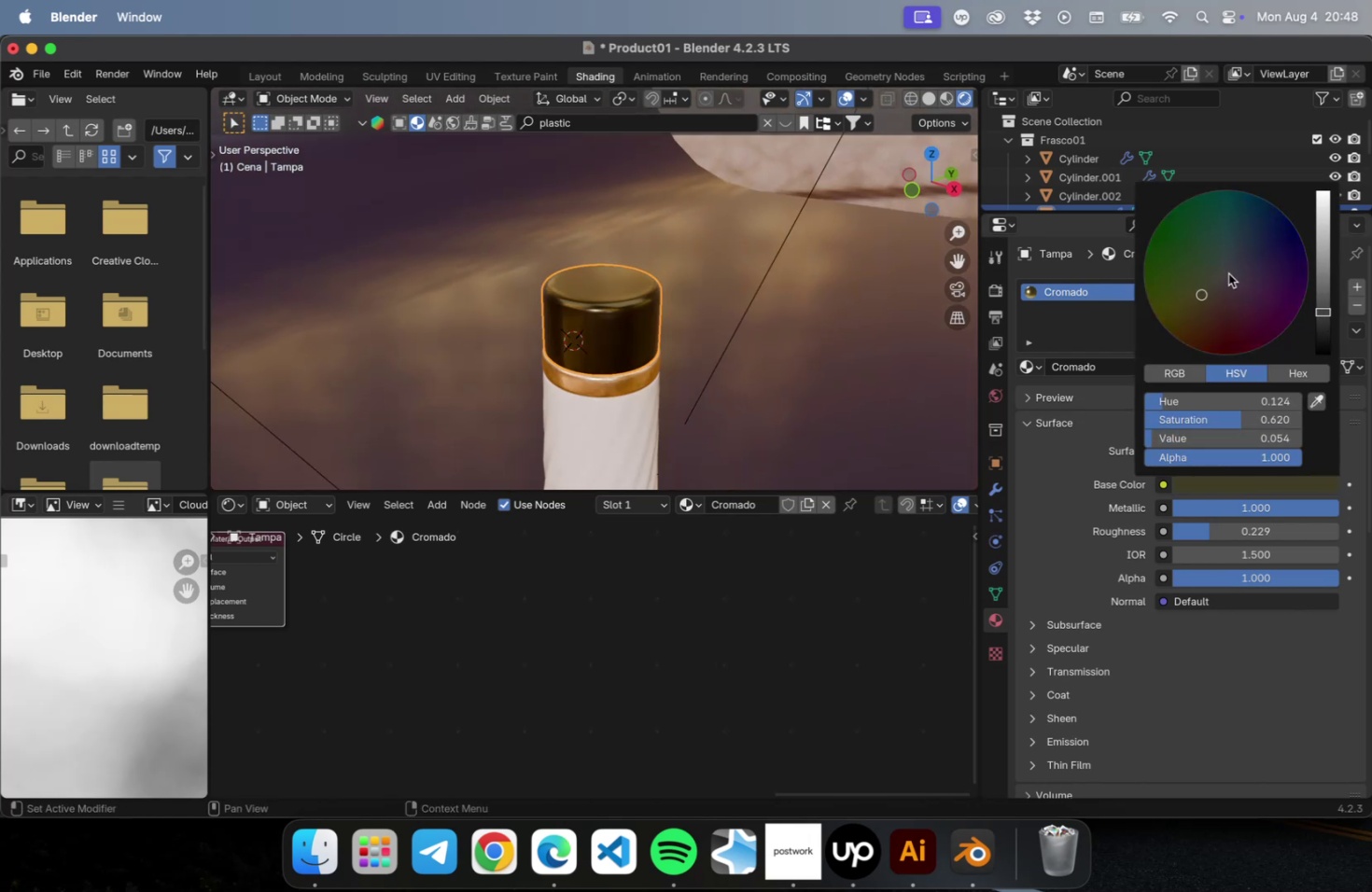 
mouse_move([1249, 277])
 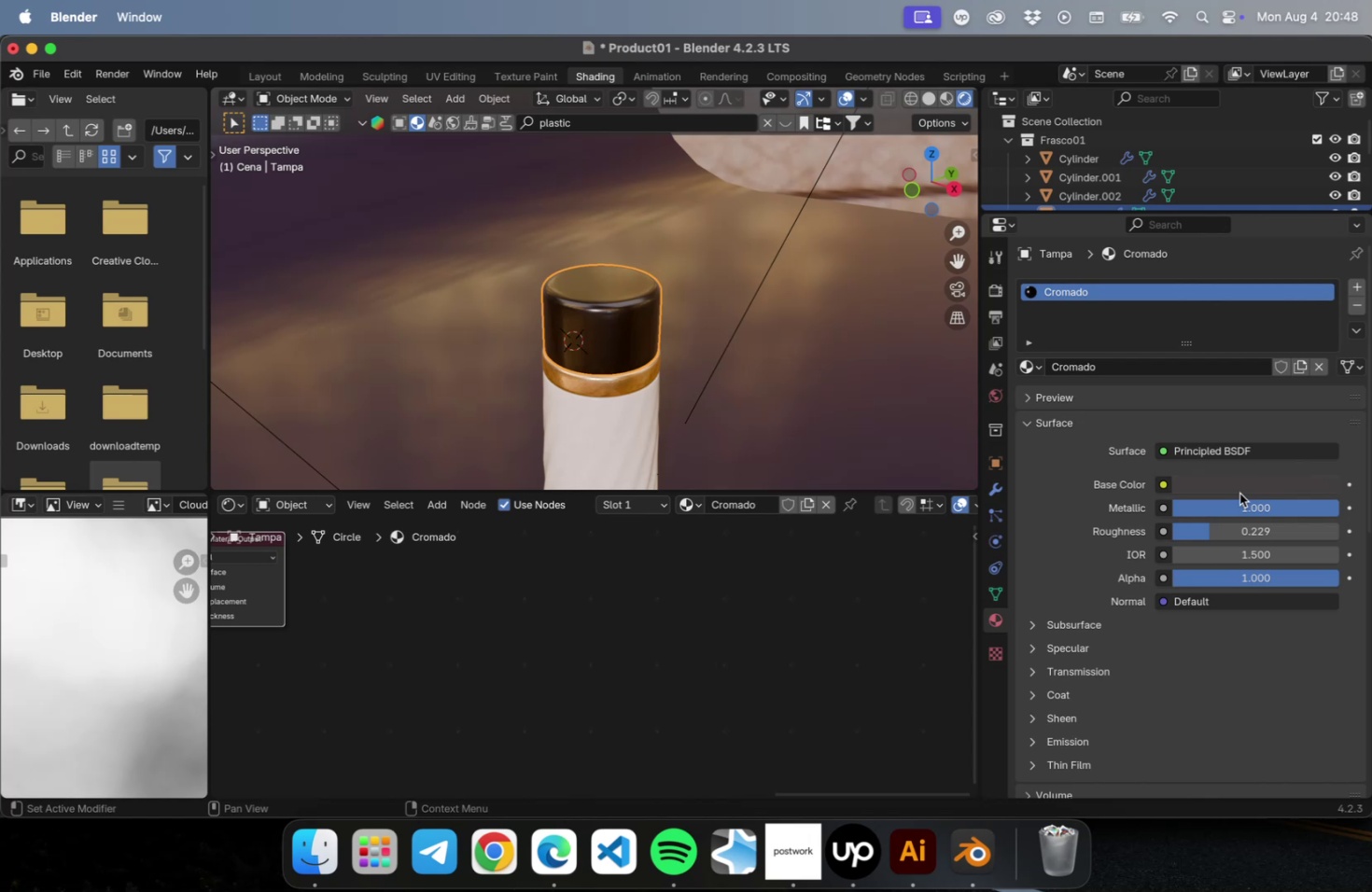 
left_click([1232, 487])
 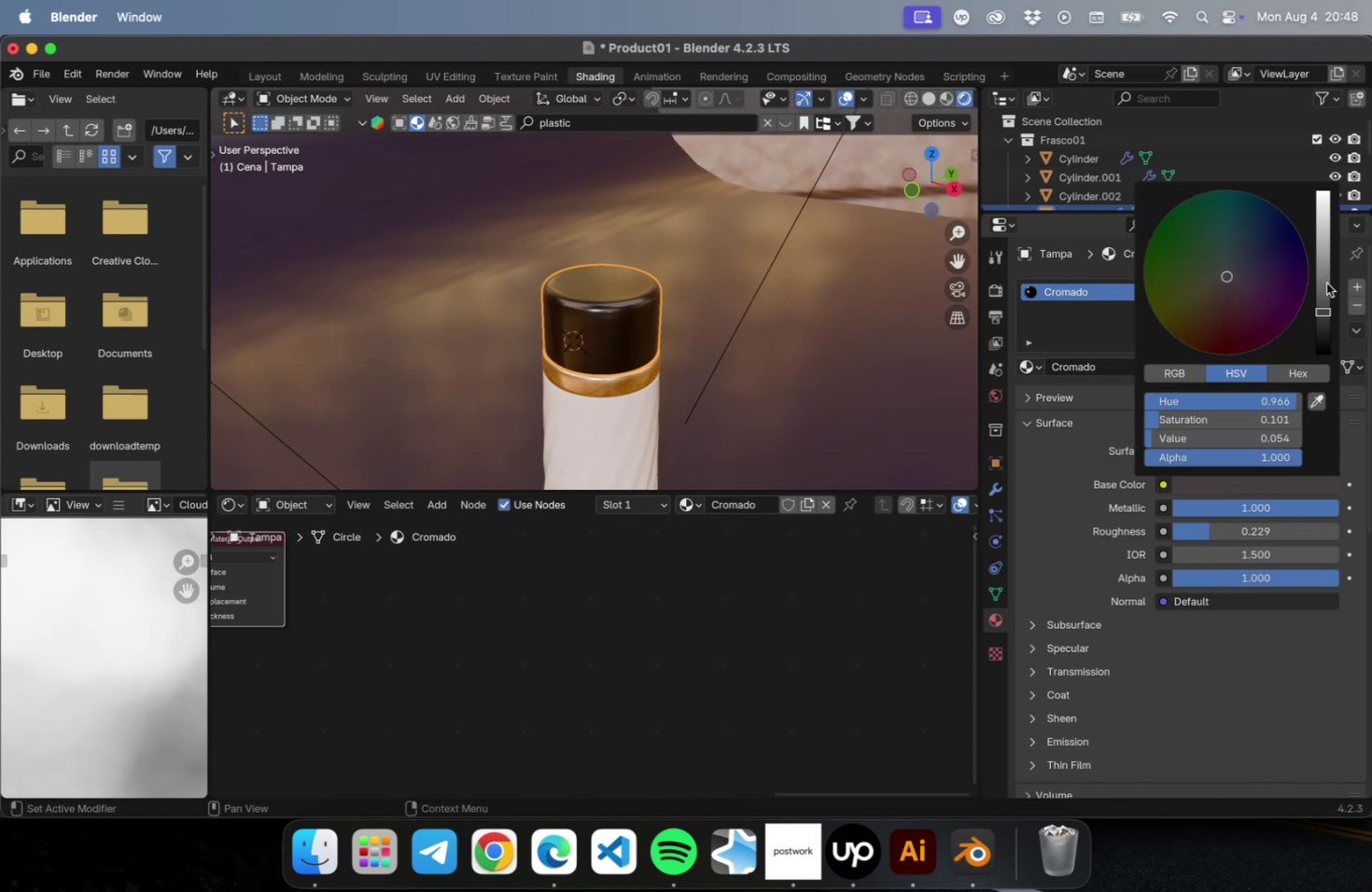 
left_click([1323, 280])
 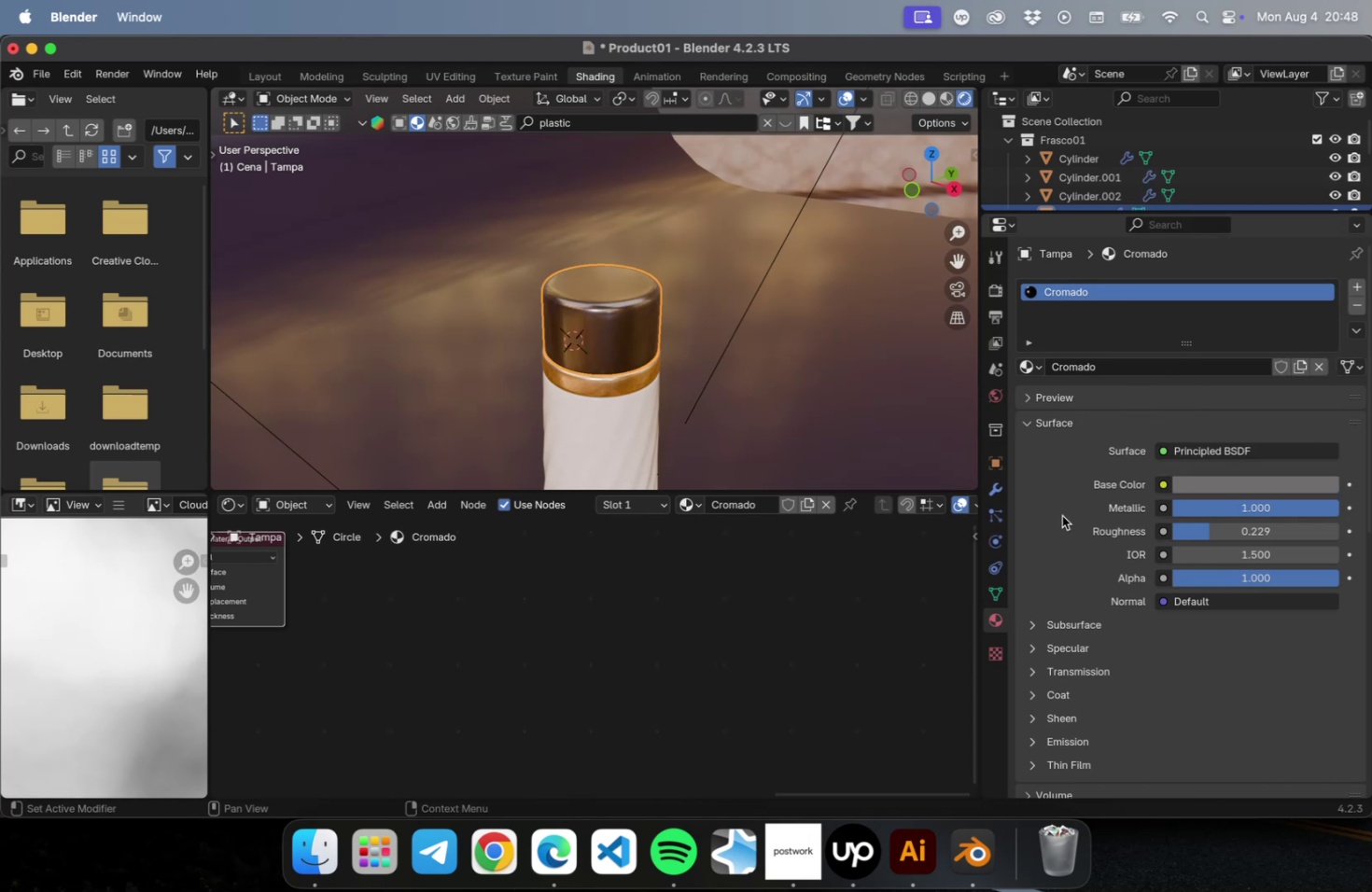 
left_click([1059, 513])
 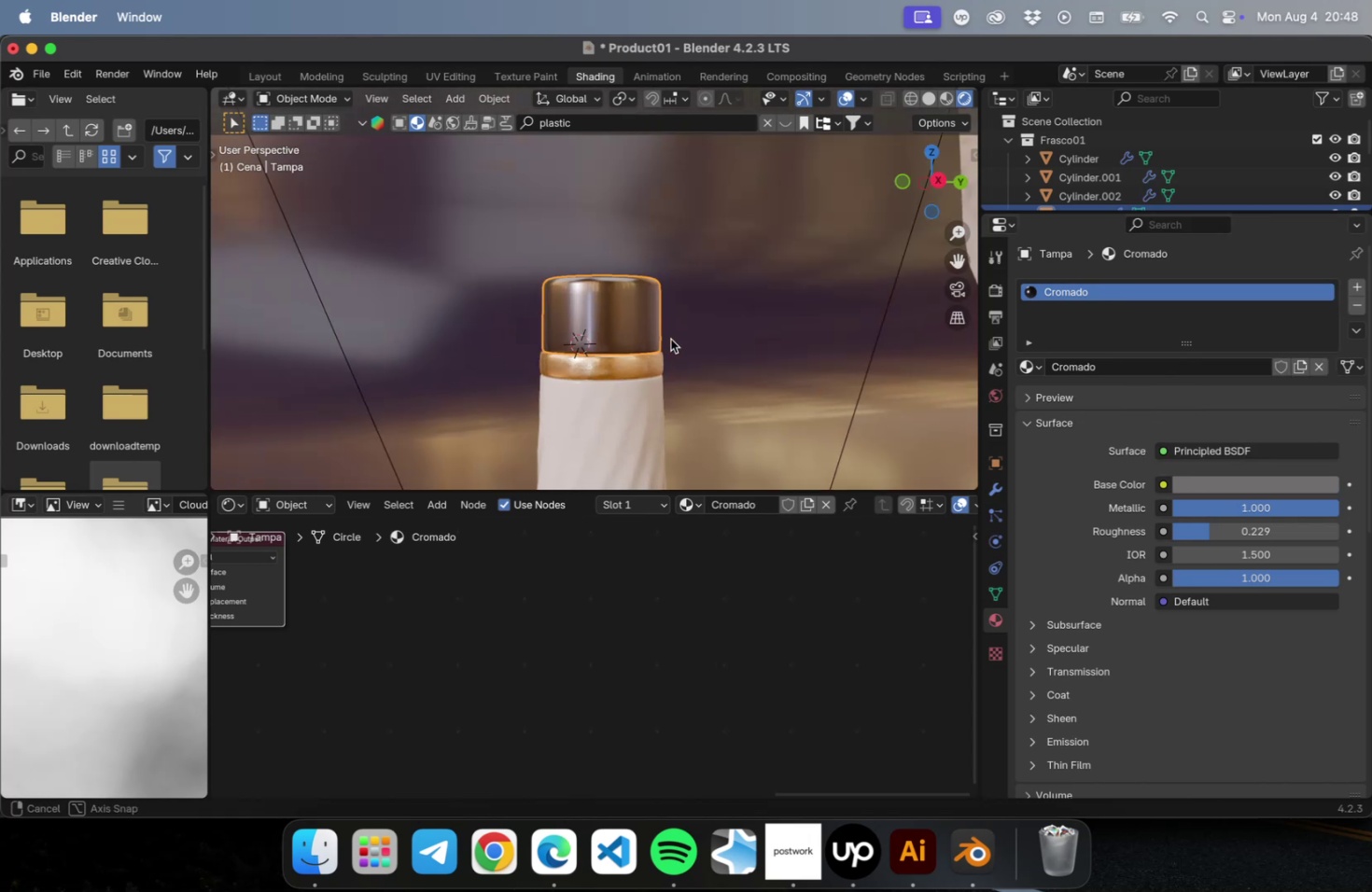 
mouse_move([1031, 388])
 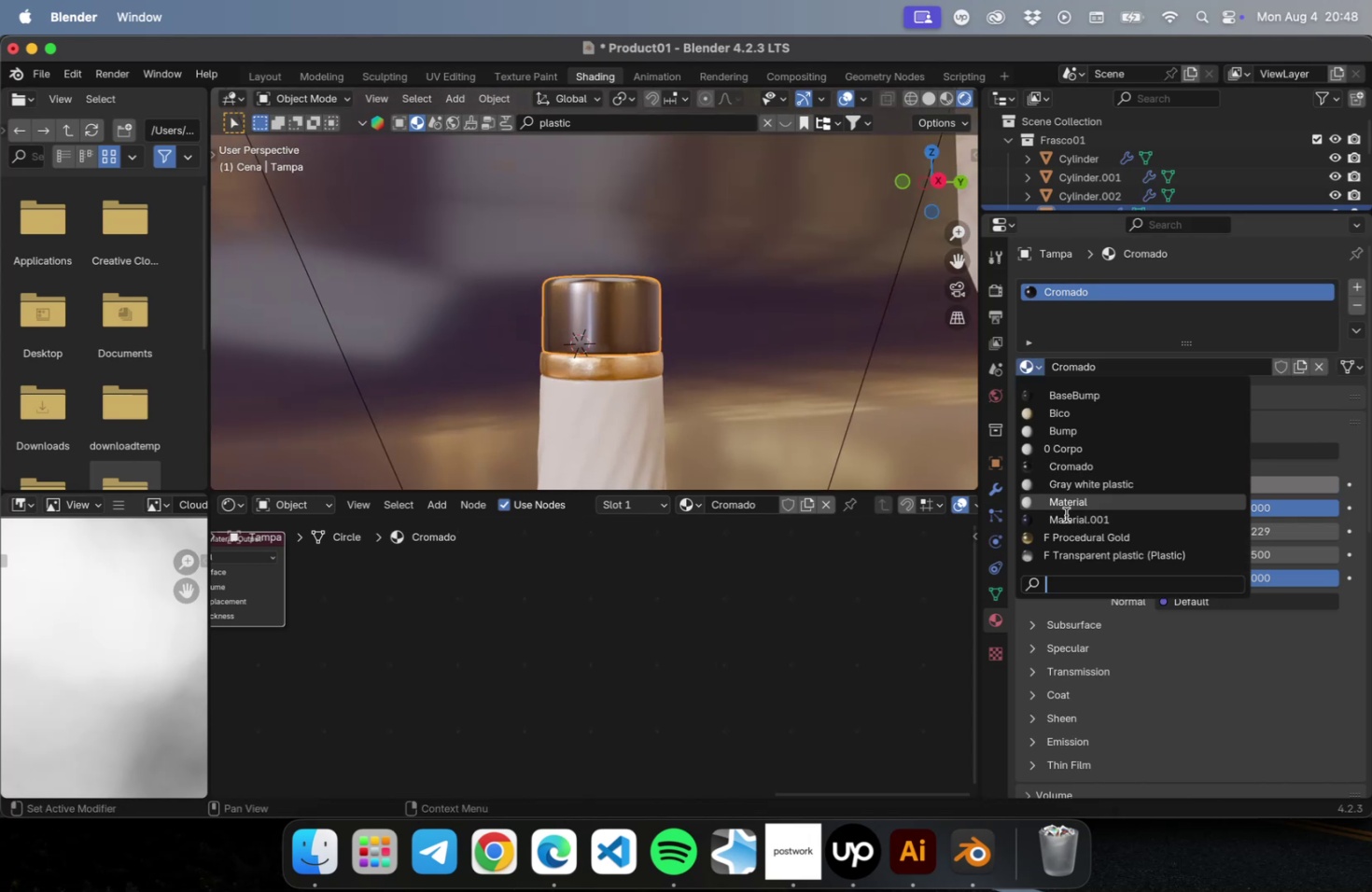 
mouse_move([1059, 495])
 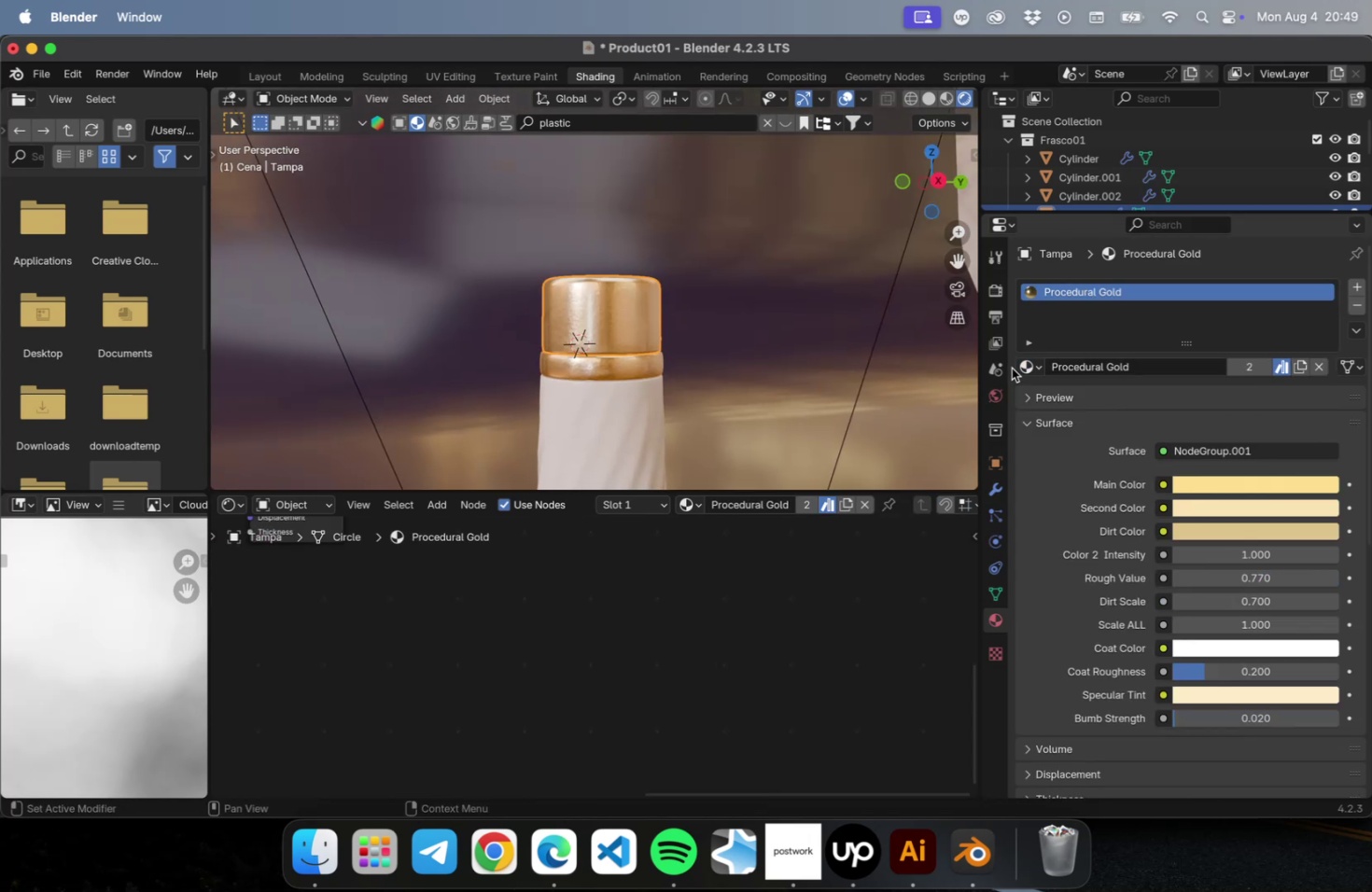 
mouse_move([1032, 383])
 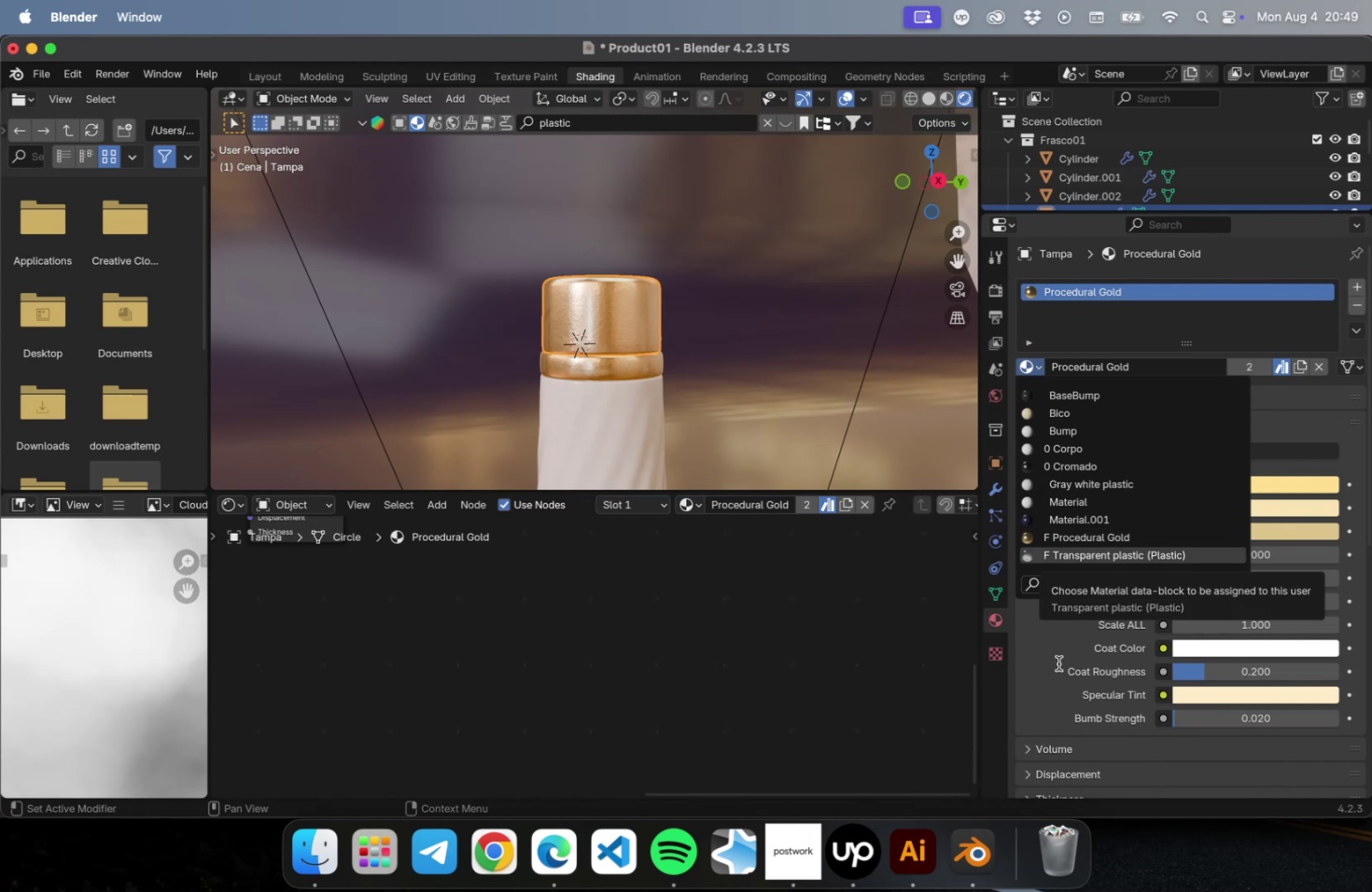 
scroll: coordinate [1109, 530], scroll_direction: down, amount: 16.0
 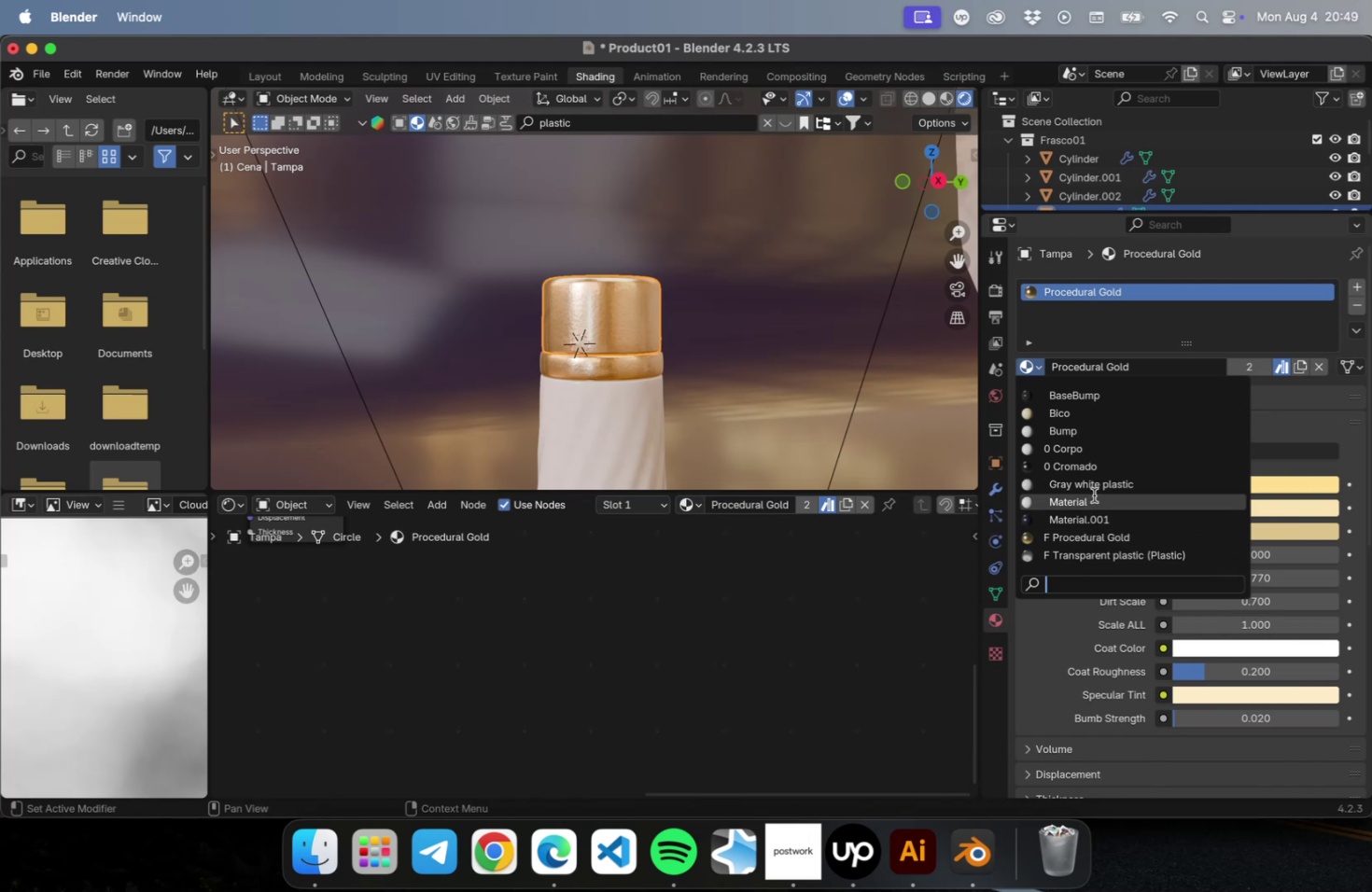 
left_click([1116, 485])
 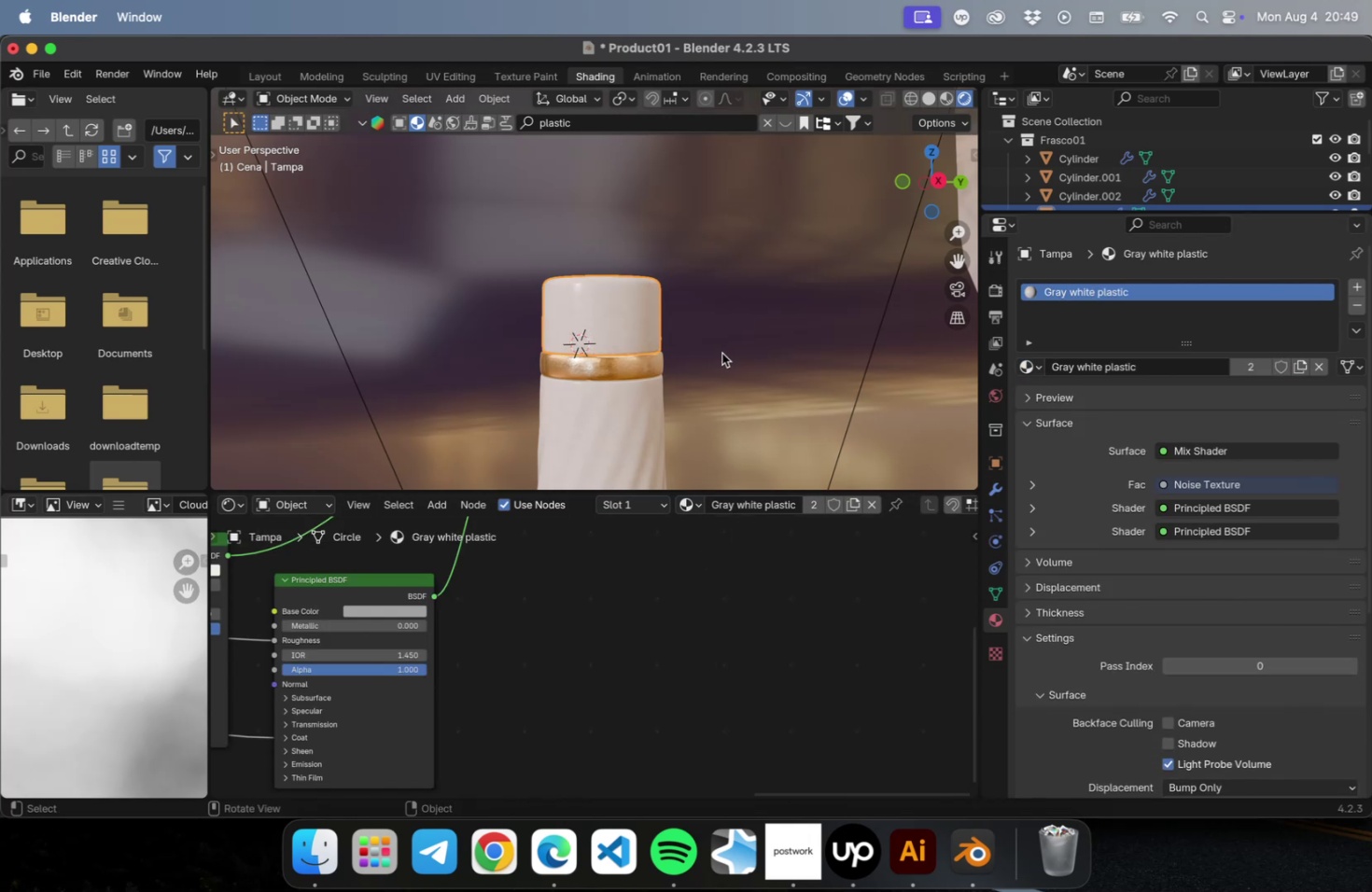 
scroll: coordinate [661, 358], scroll_direction: up, amount: 16.0
 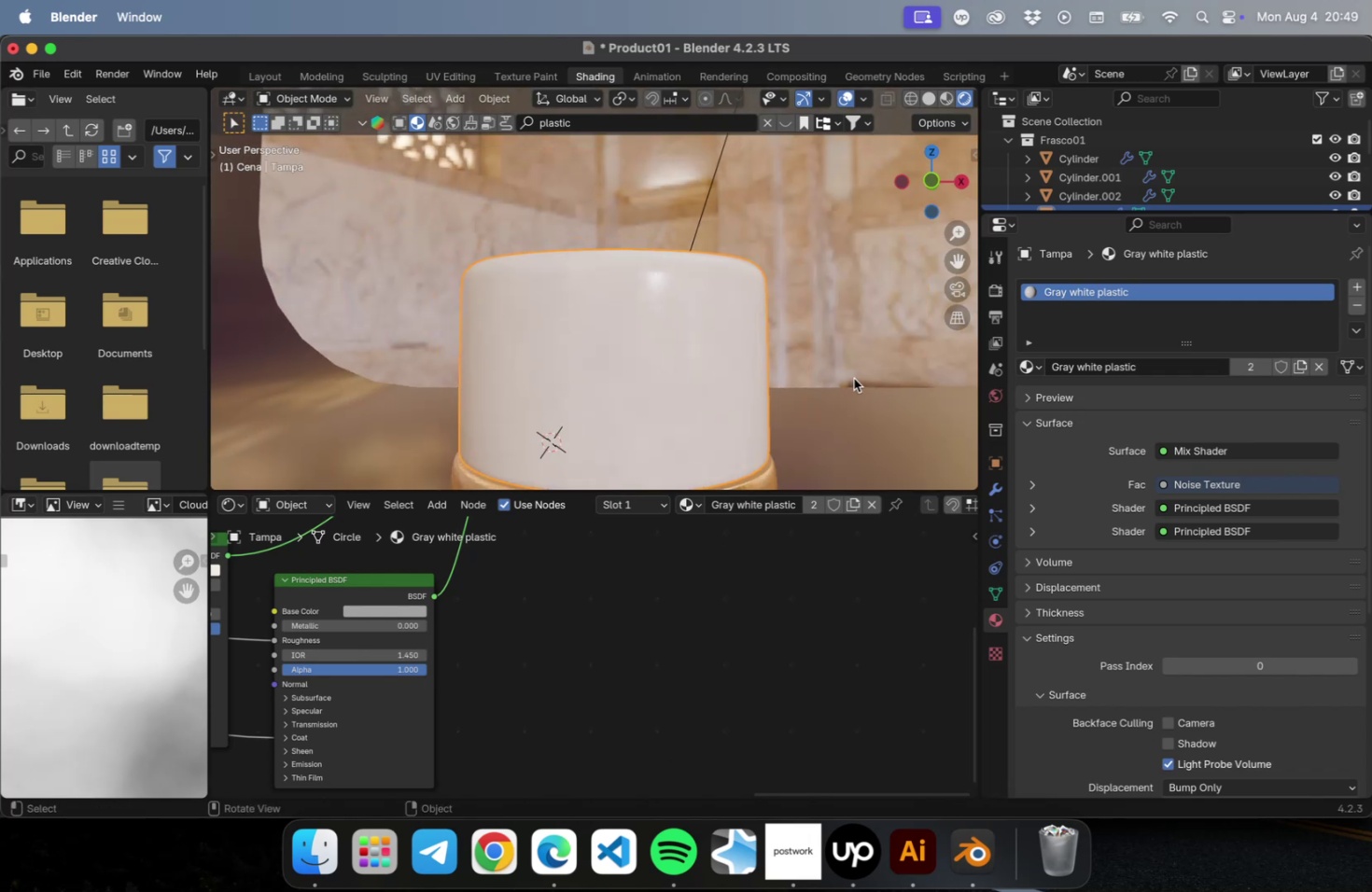 
scroll: coordinate [850, 383], scroll_direction: down, amount: 14.0
 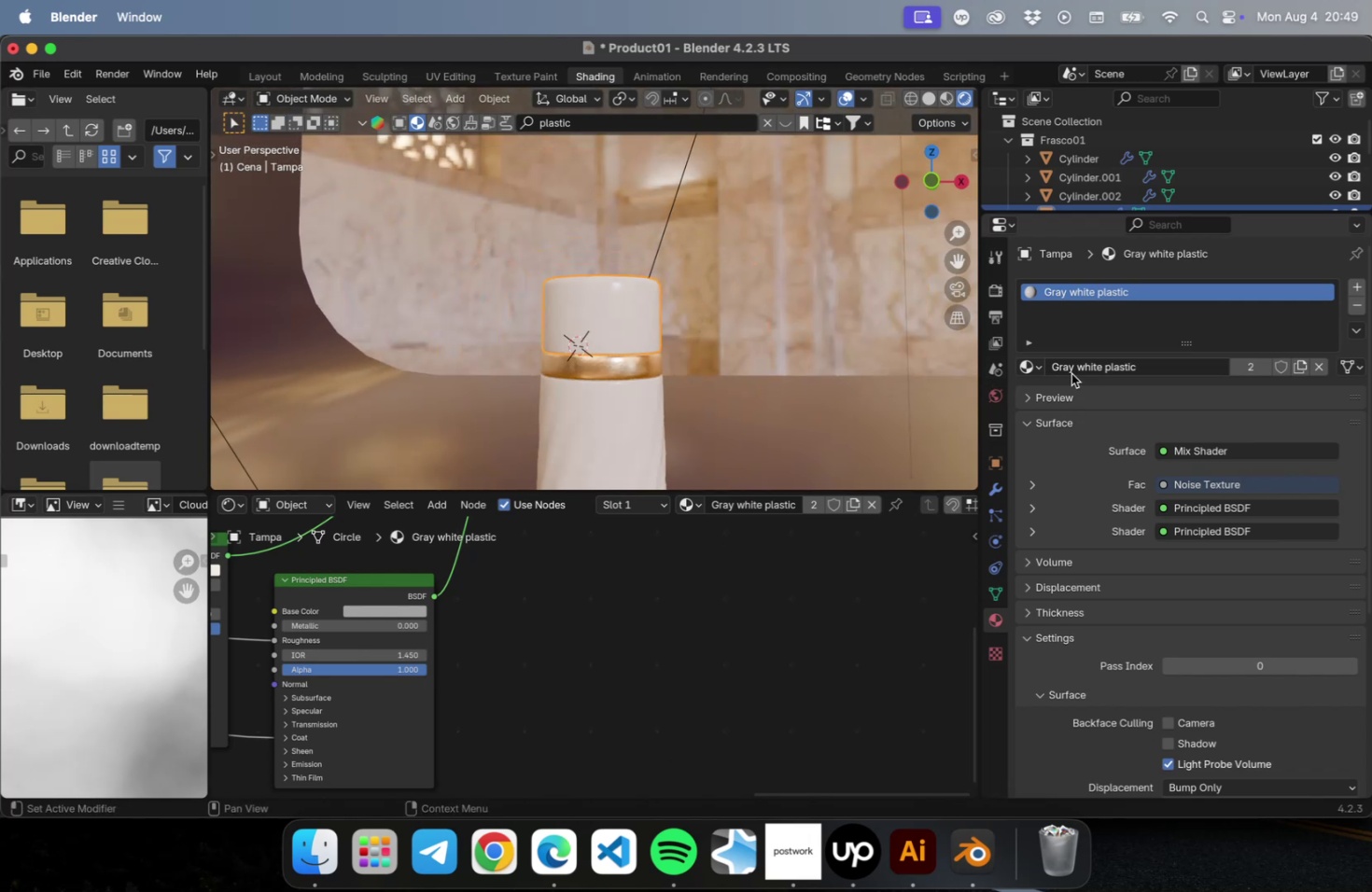 
left_click([1033, 369])
 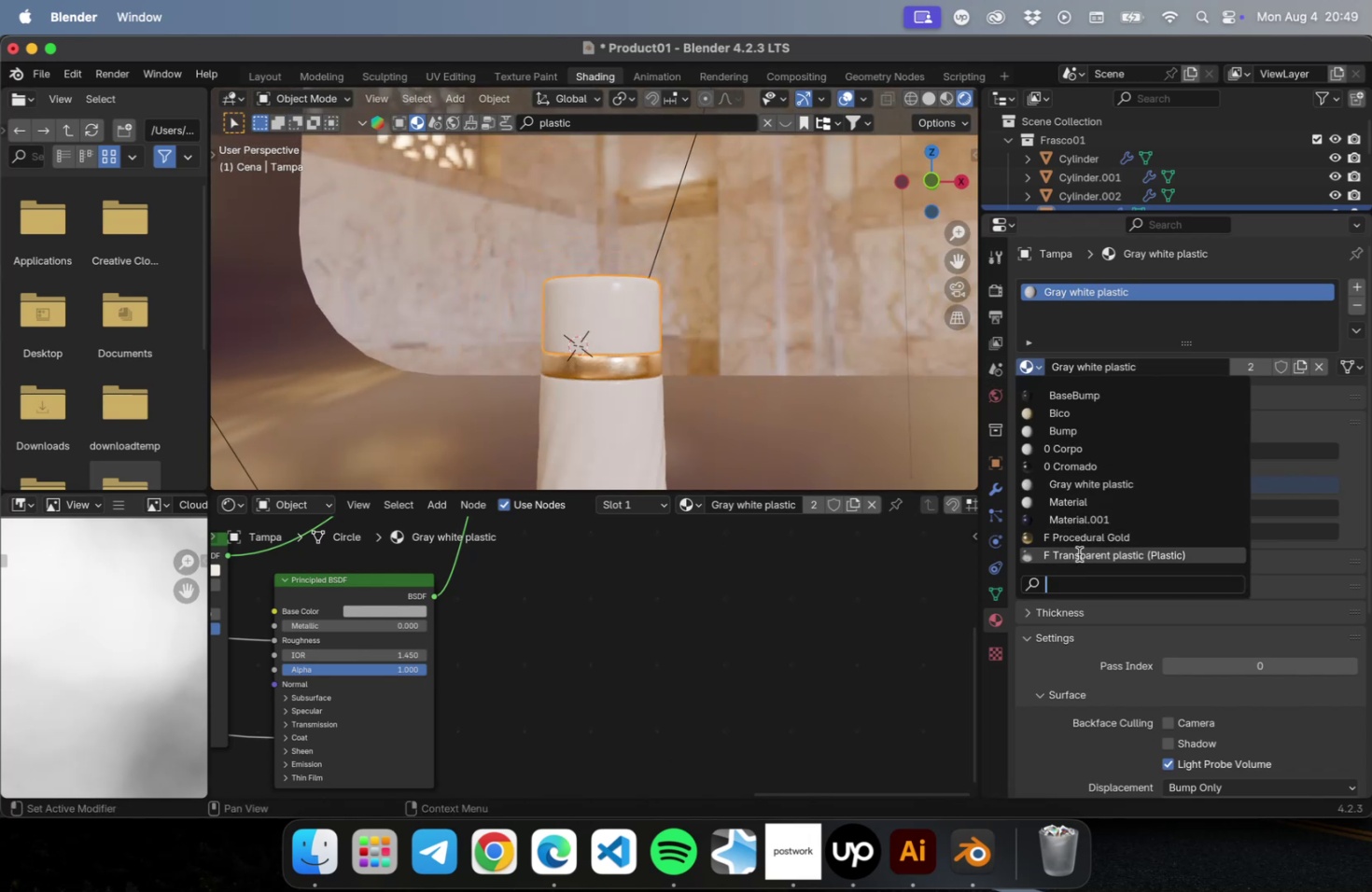 
left_click([1078, 553])
 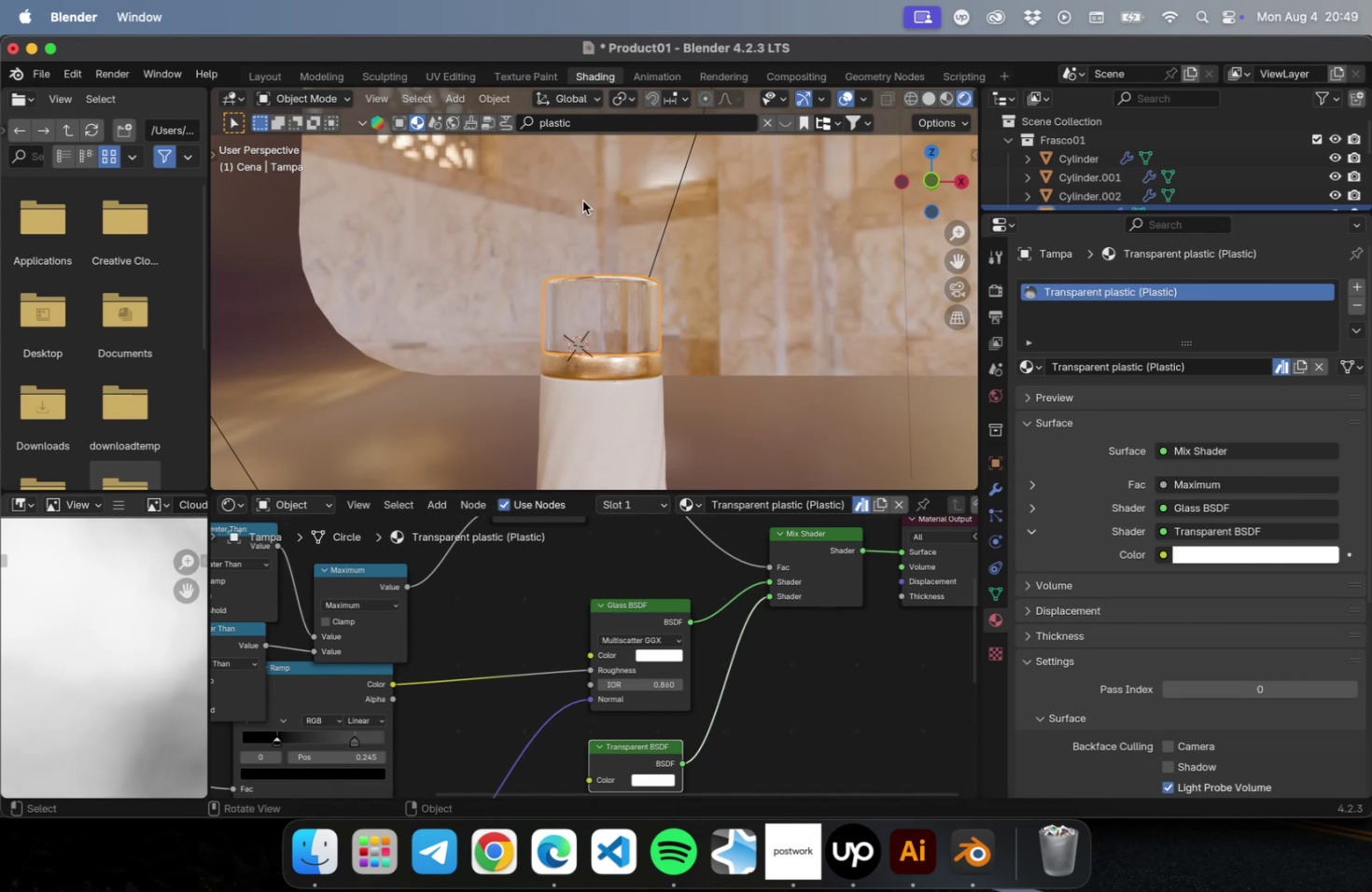 
left_click([586, 127])
 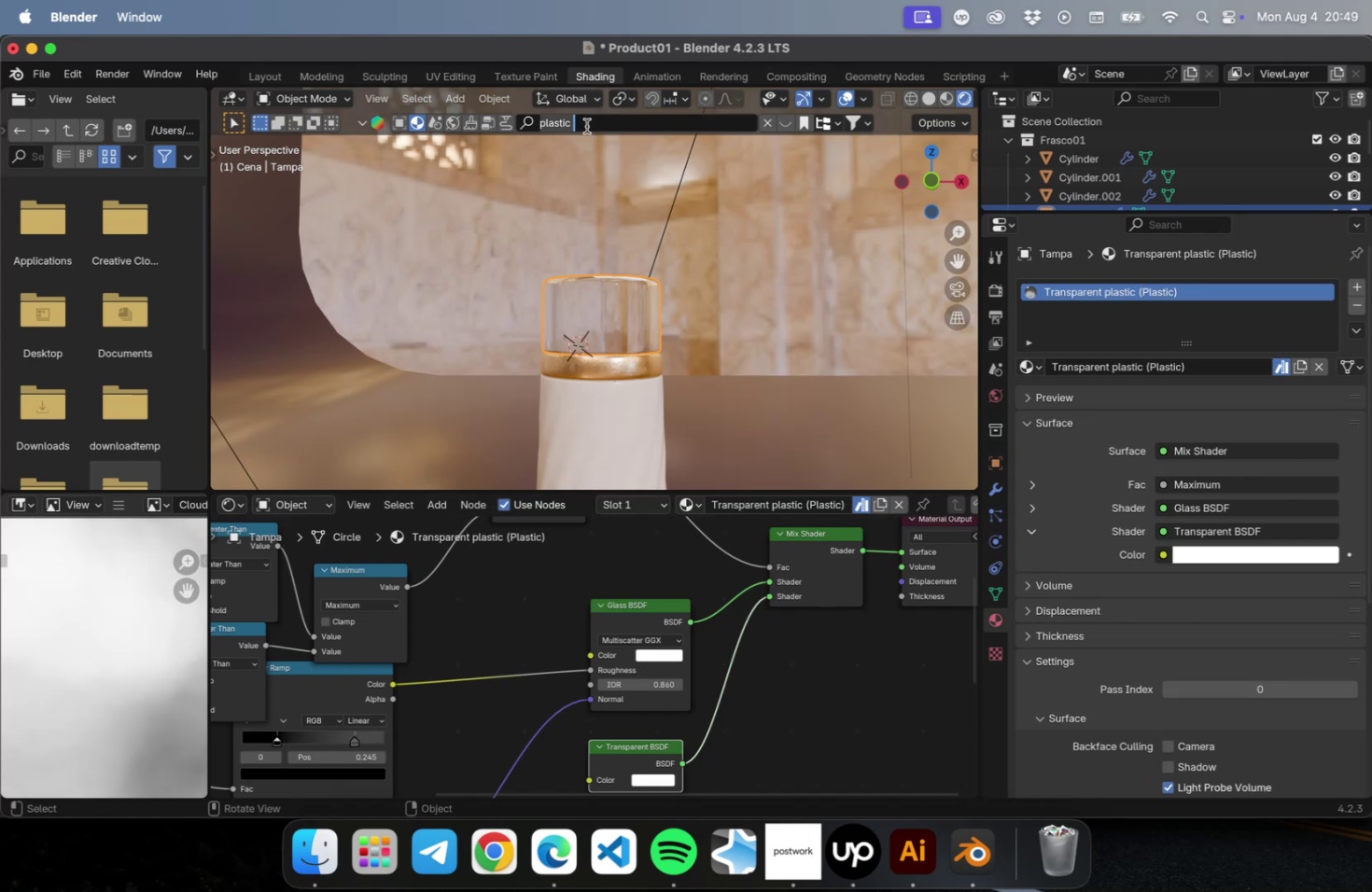 
key(Enter)
 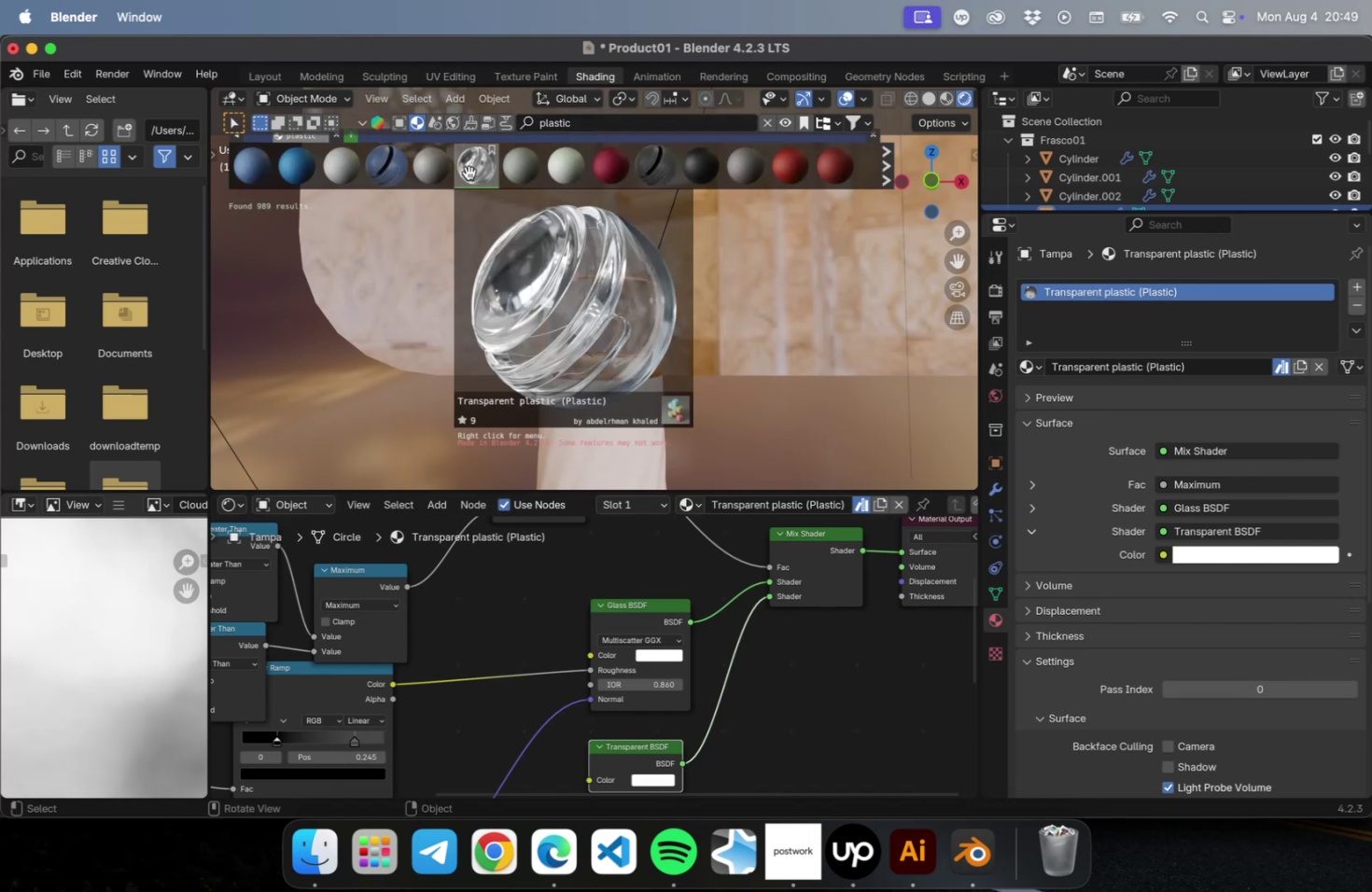 
wait(5.56)
 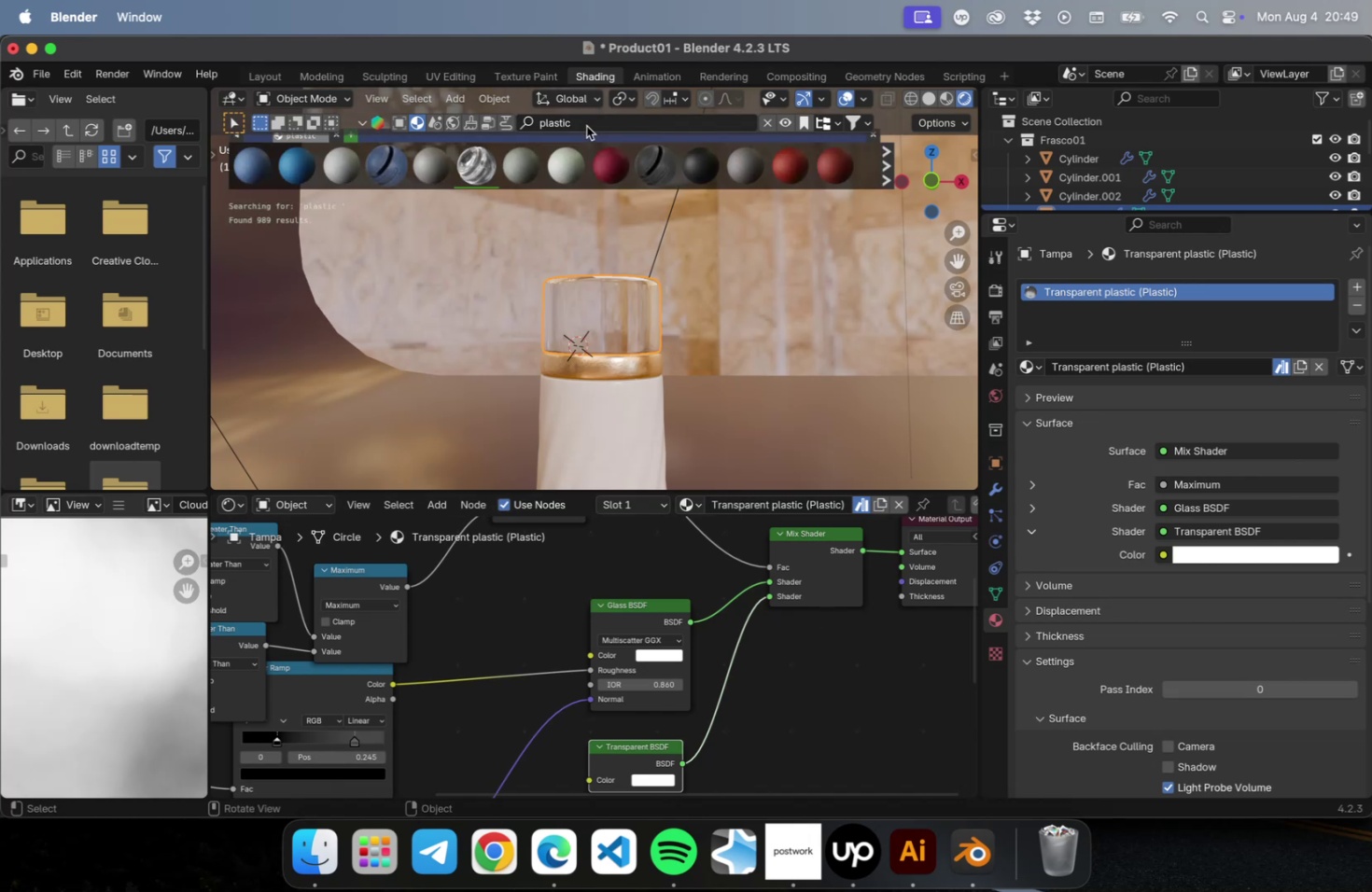 
left_click([885, 170])
 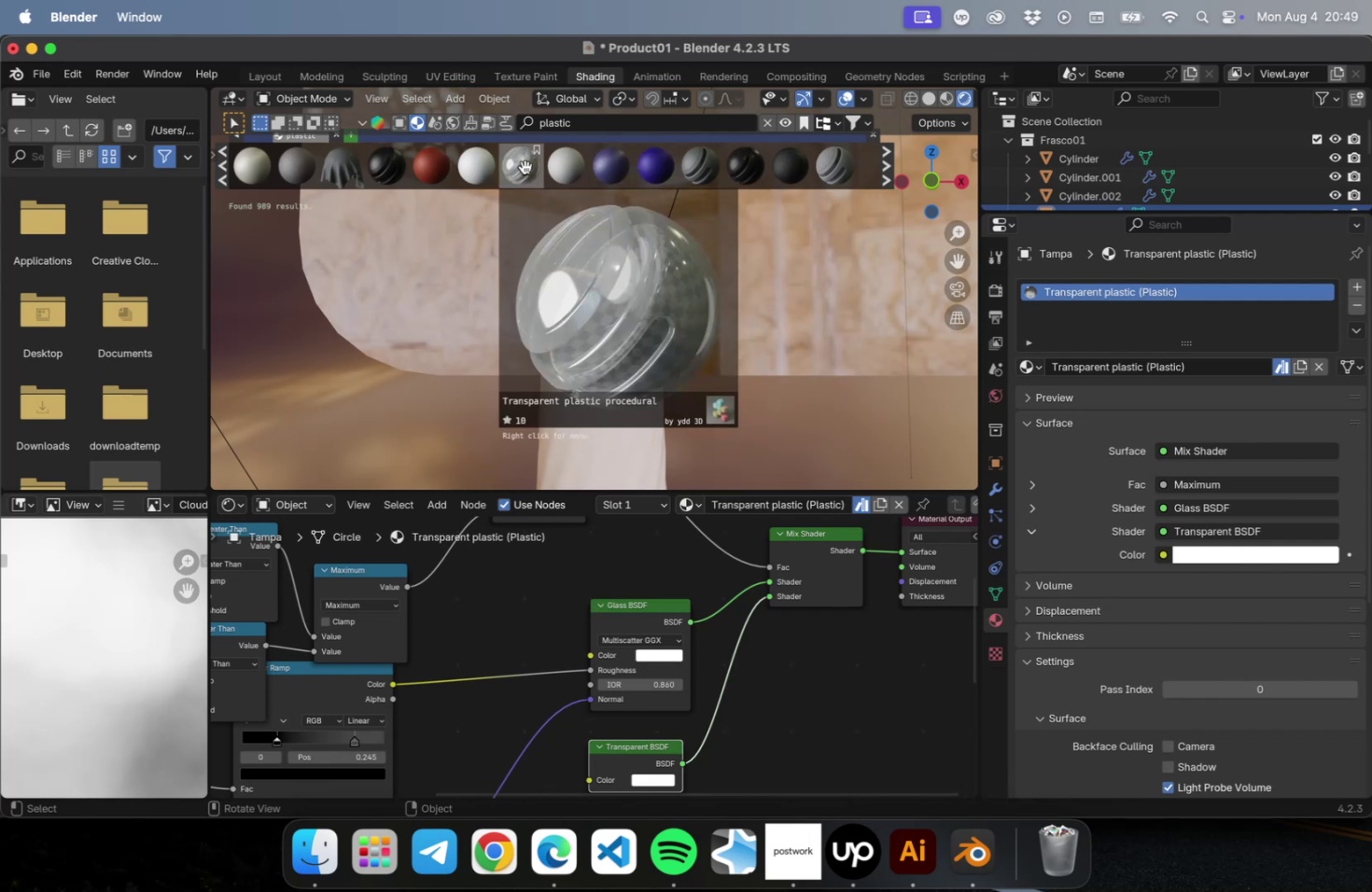 
left_click([525, 167])
 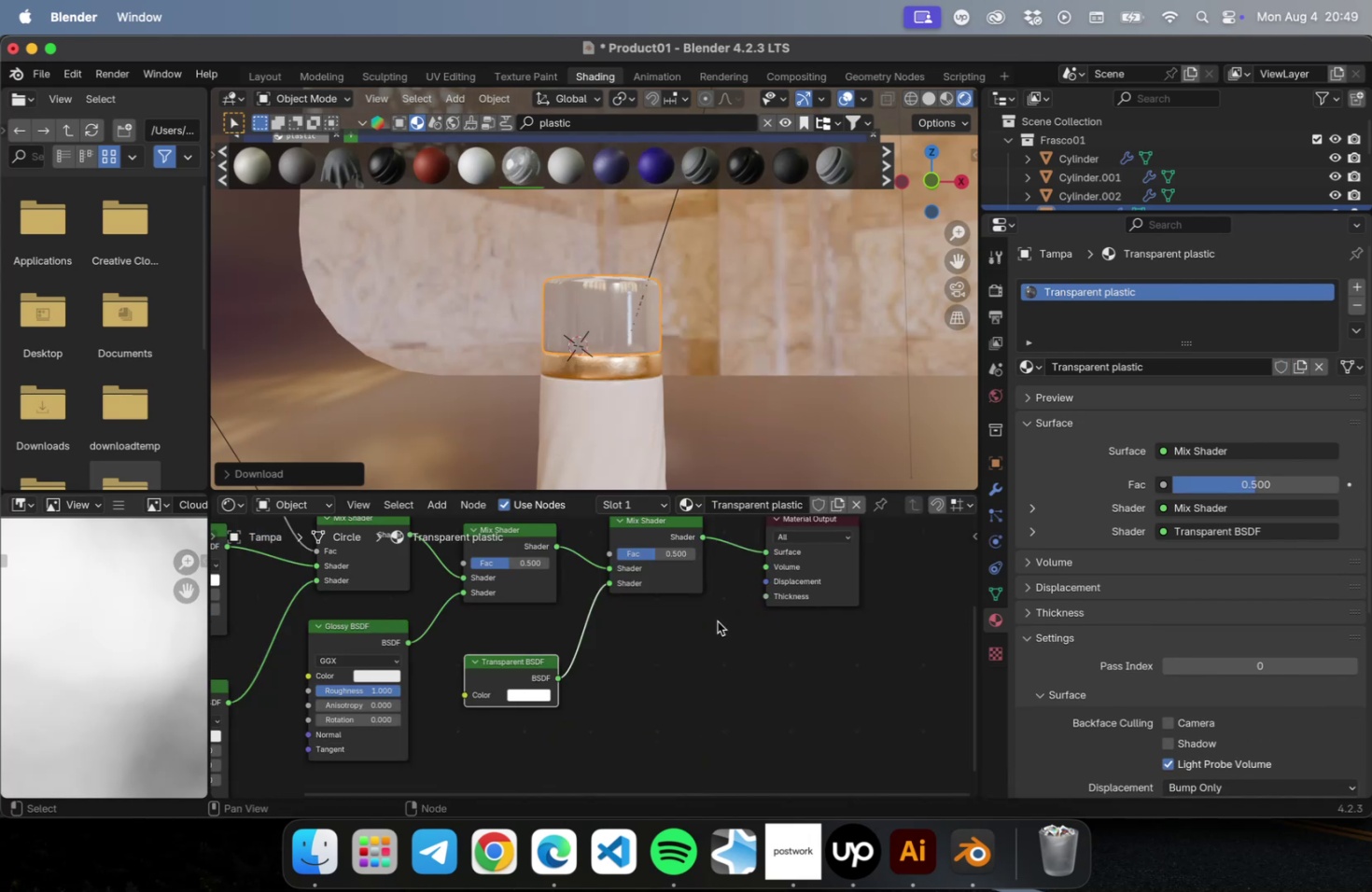 
scroll: coordinate [602, 392], scroll_direction: up, amount: 10.0
 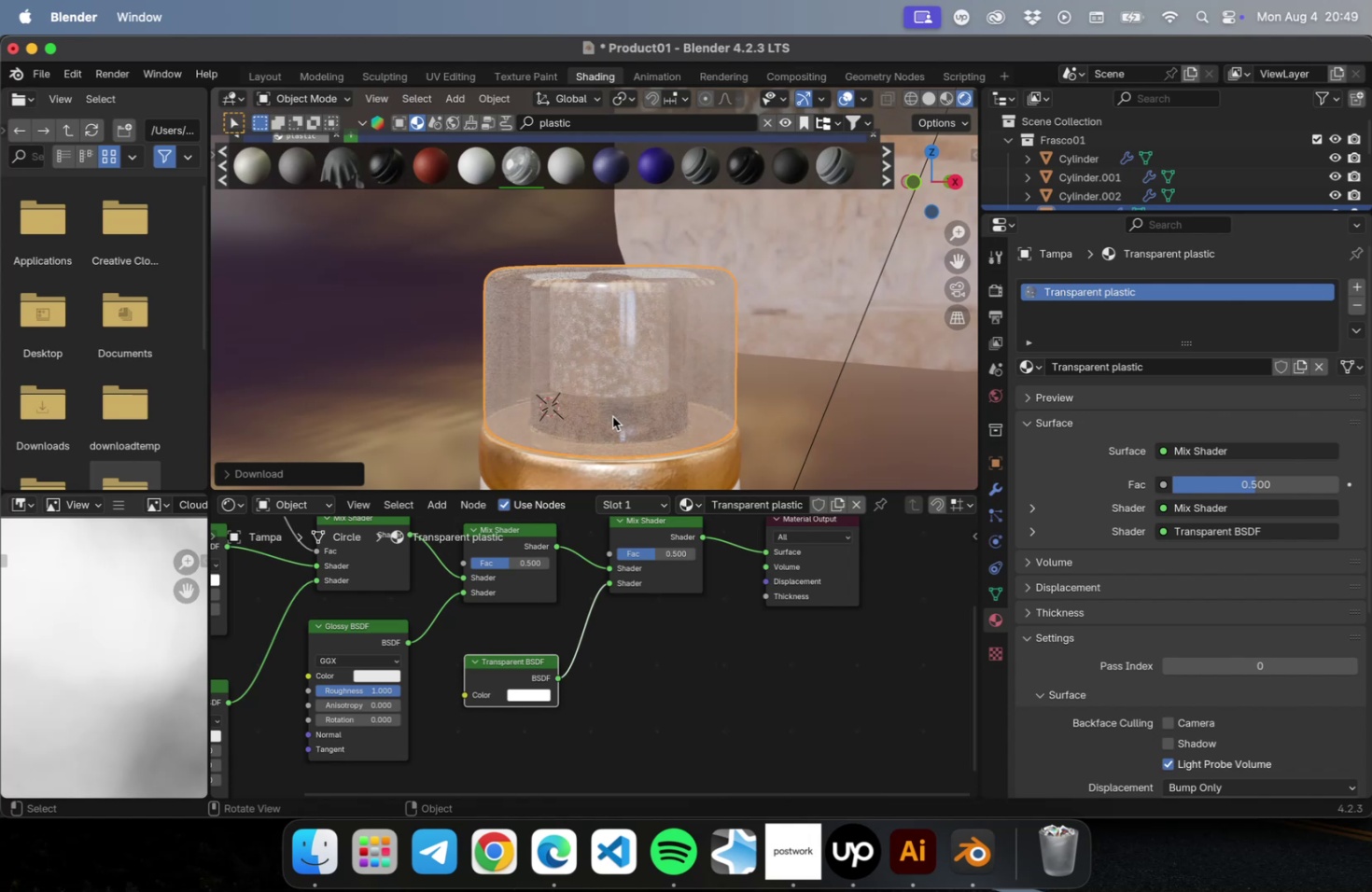 
wait(7.1)
 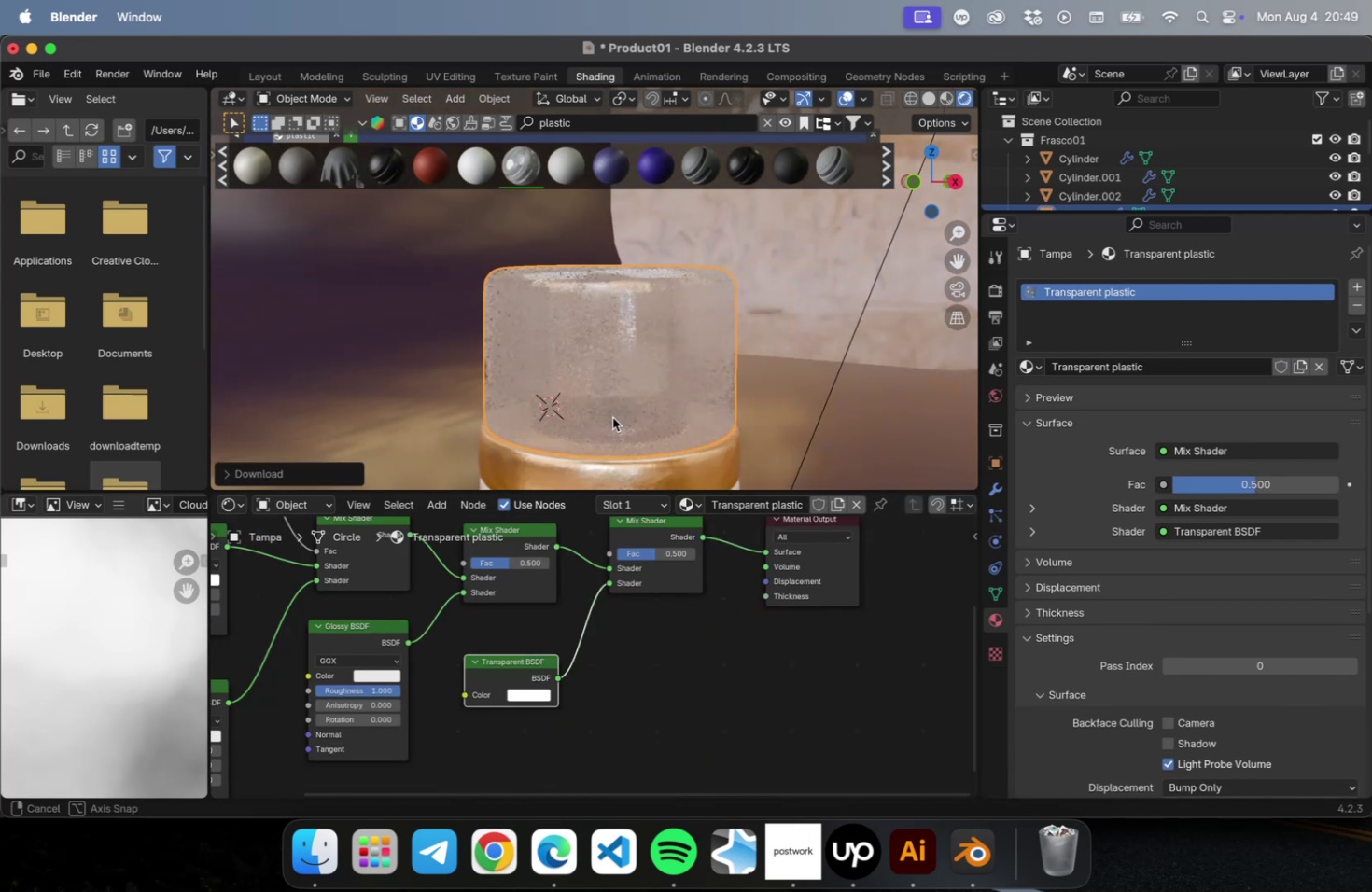 
left_click([834, 316])
 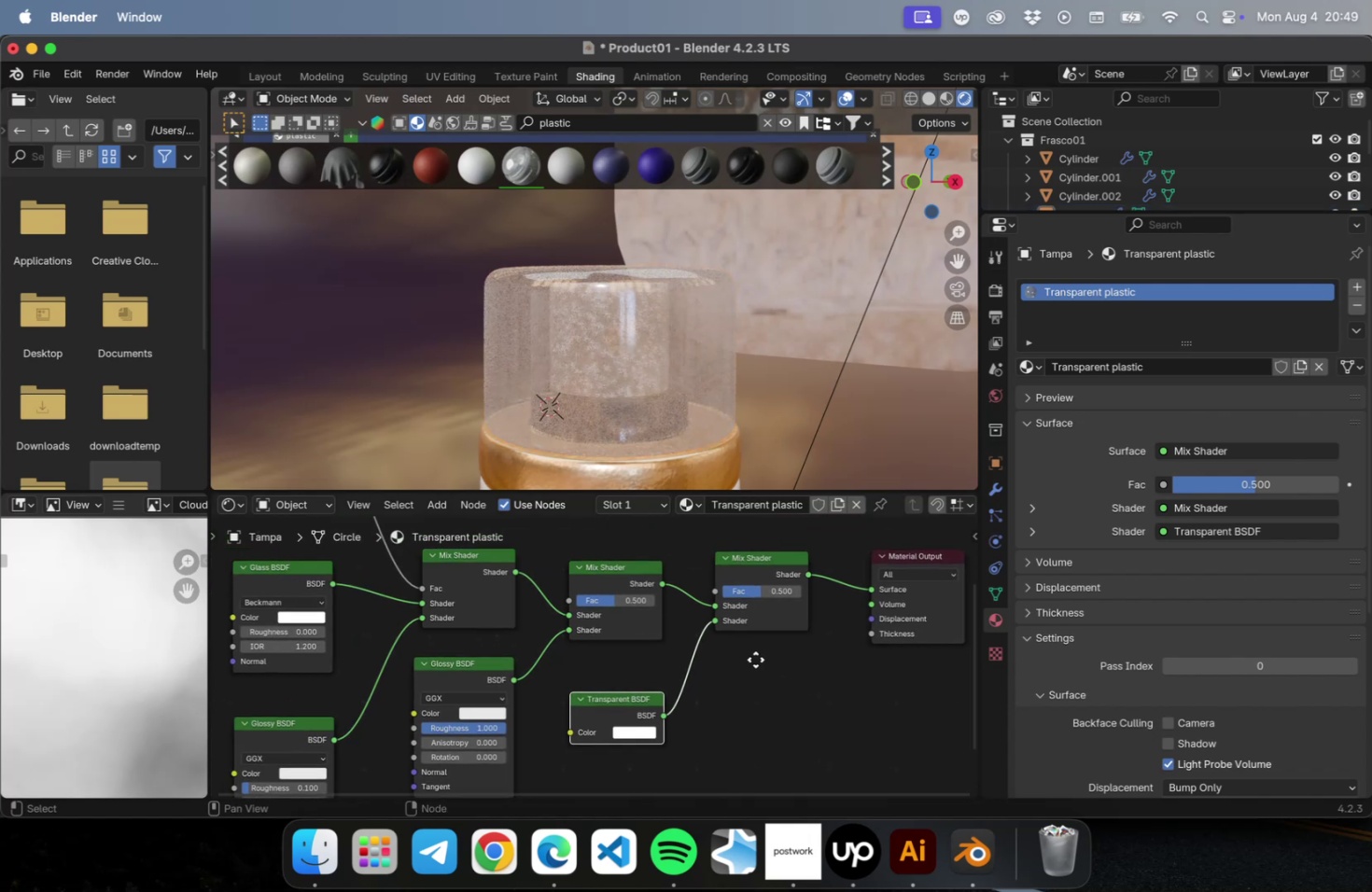 
wait(11.55)
 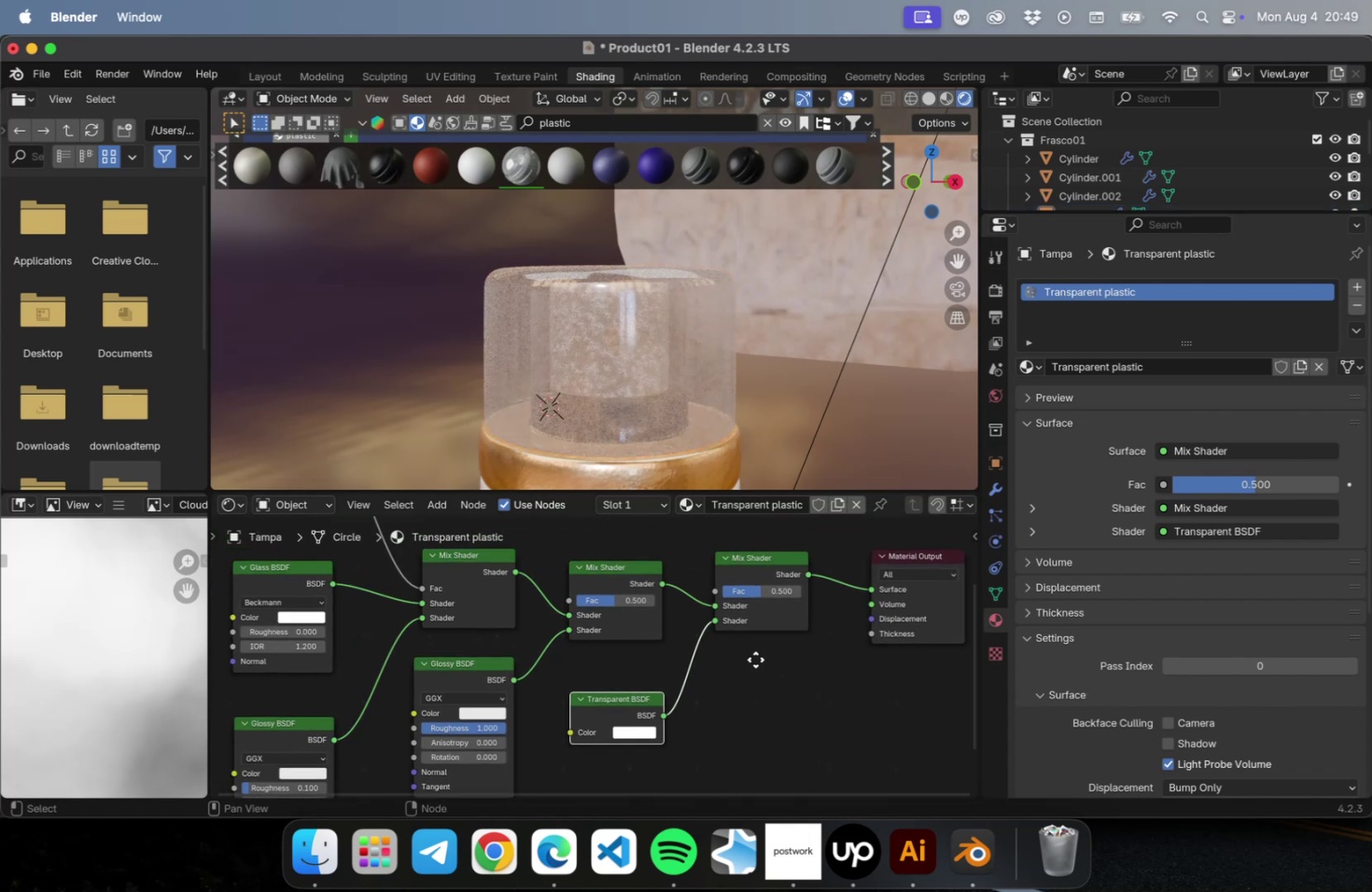 
left_click([772, 341])
 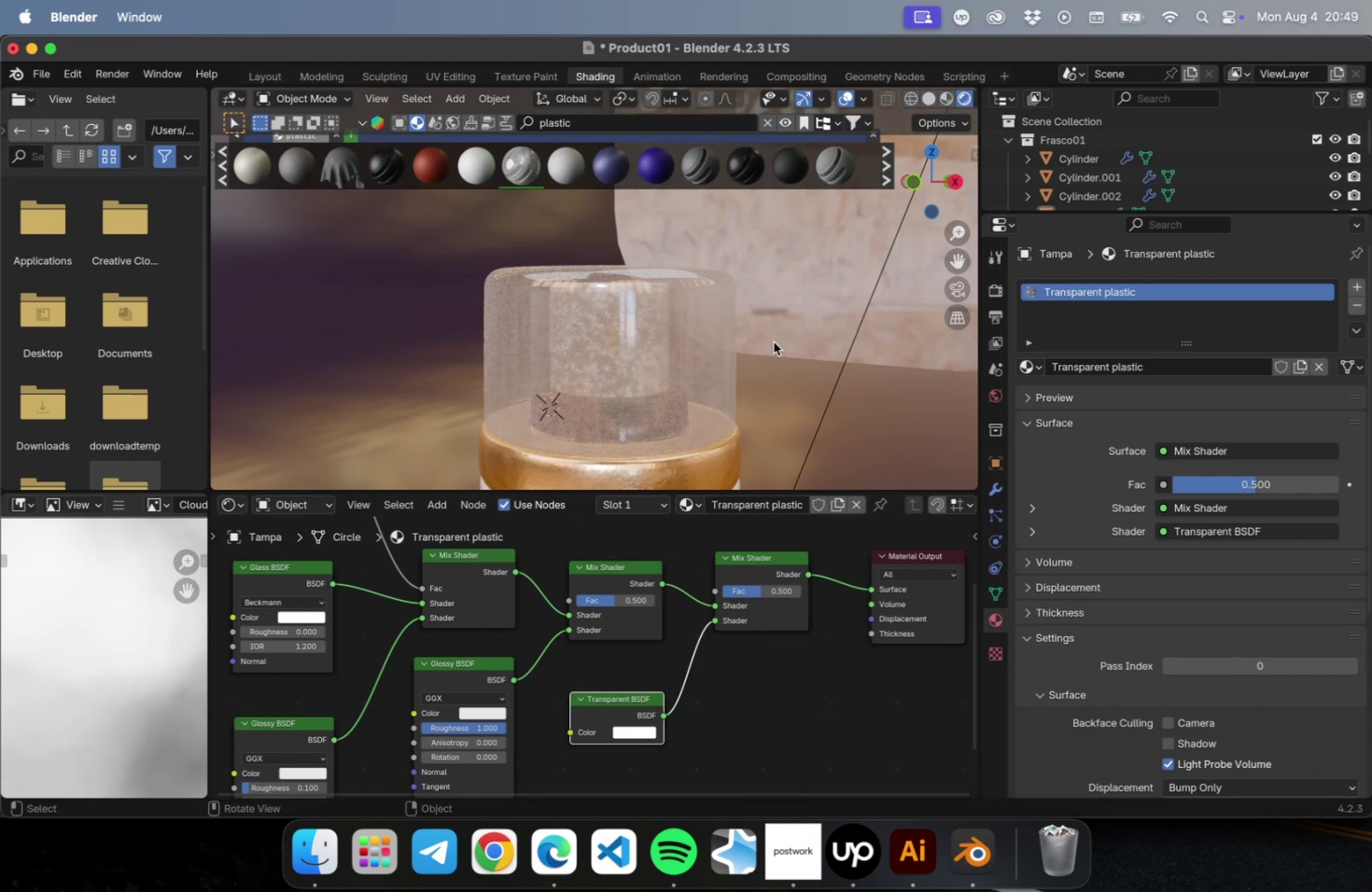 
key(NumLock)
 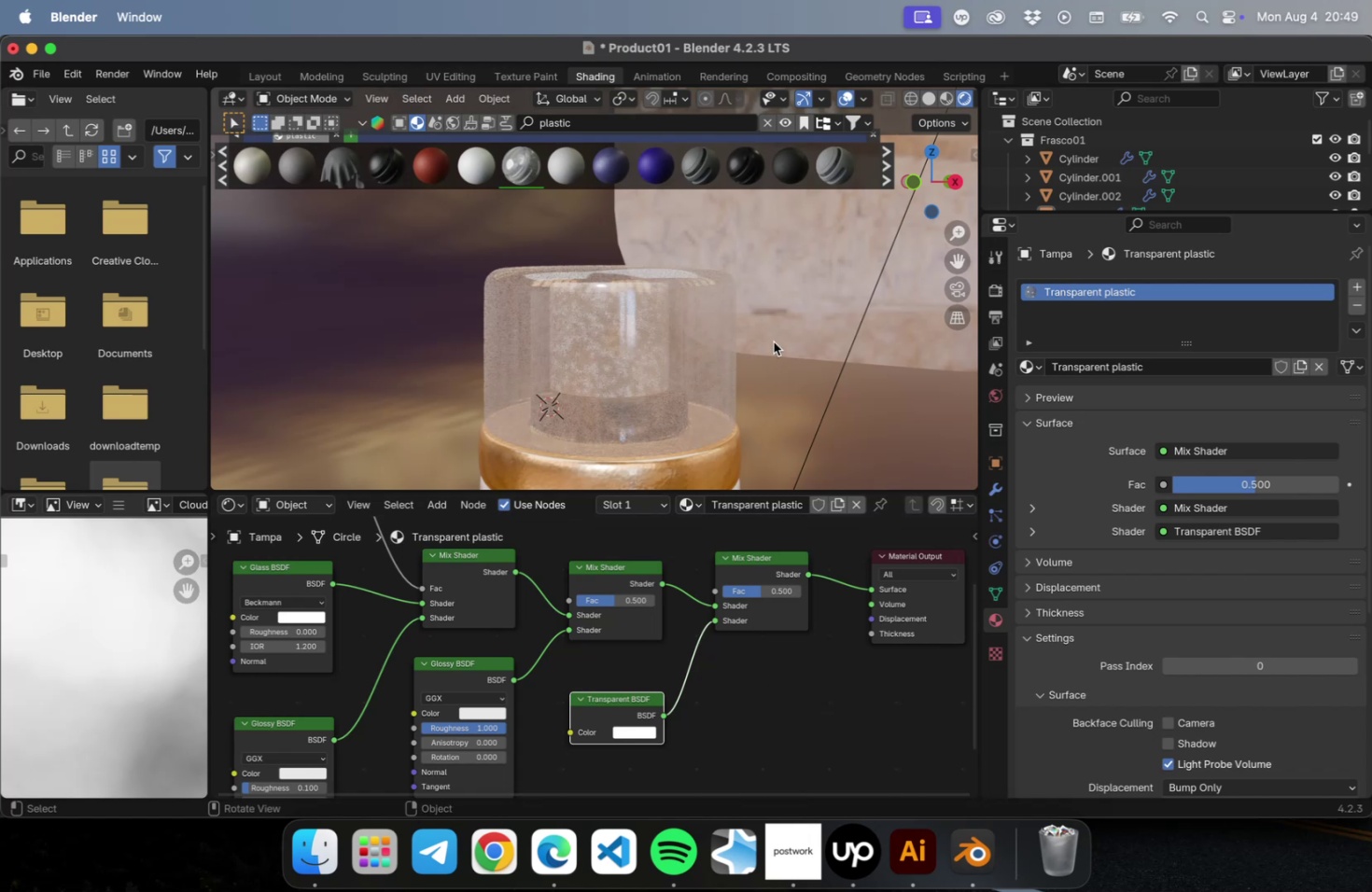 
key(Numpad0)
 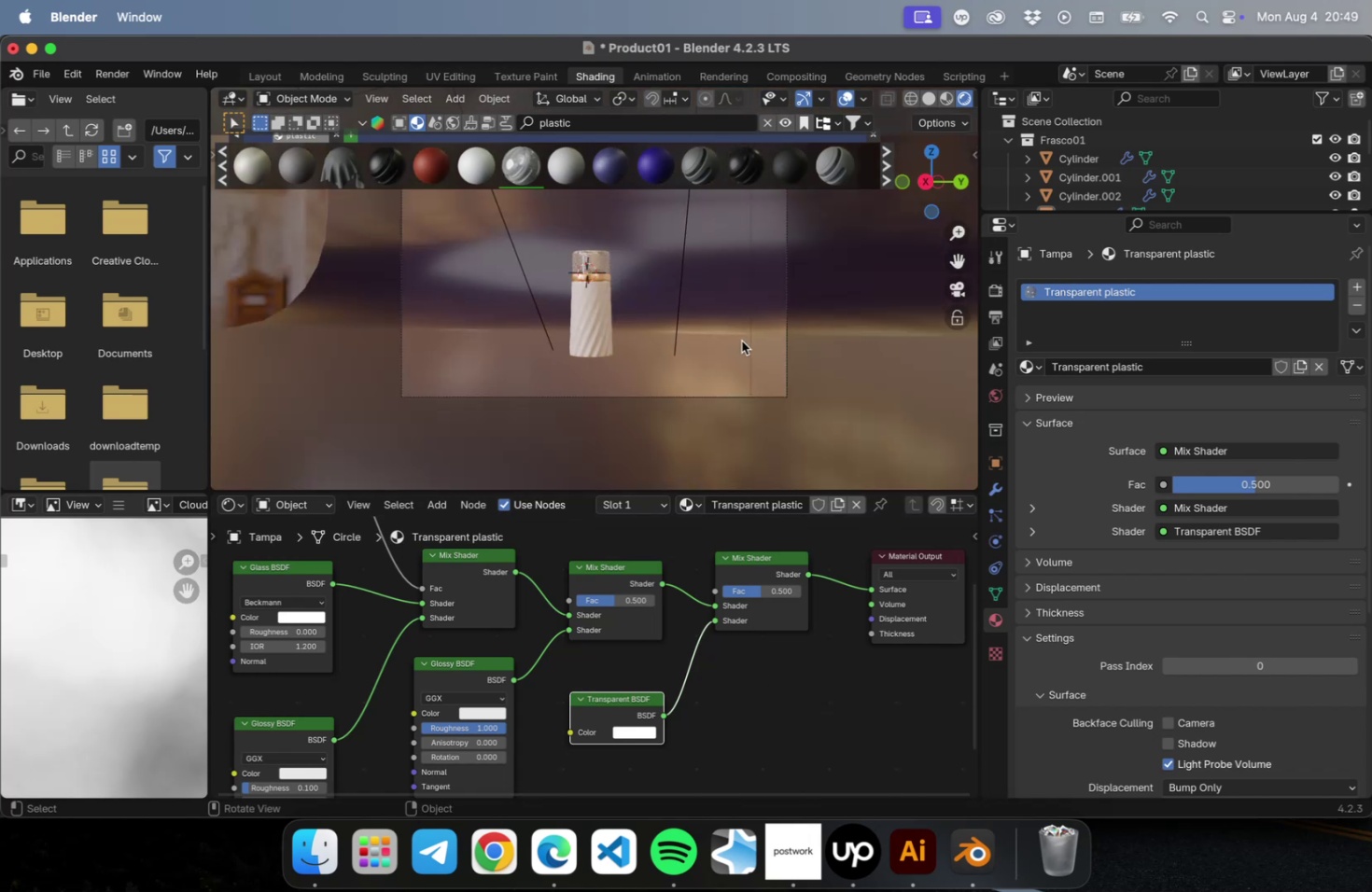 
scroll: coordinate [735, 345], scroll_direction: up, amount: 11.0
 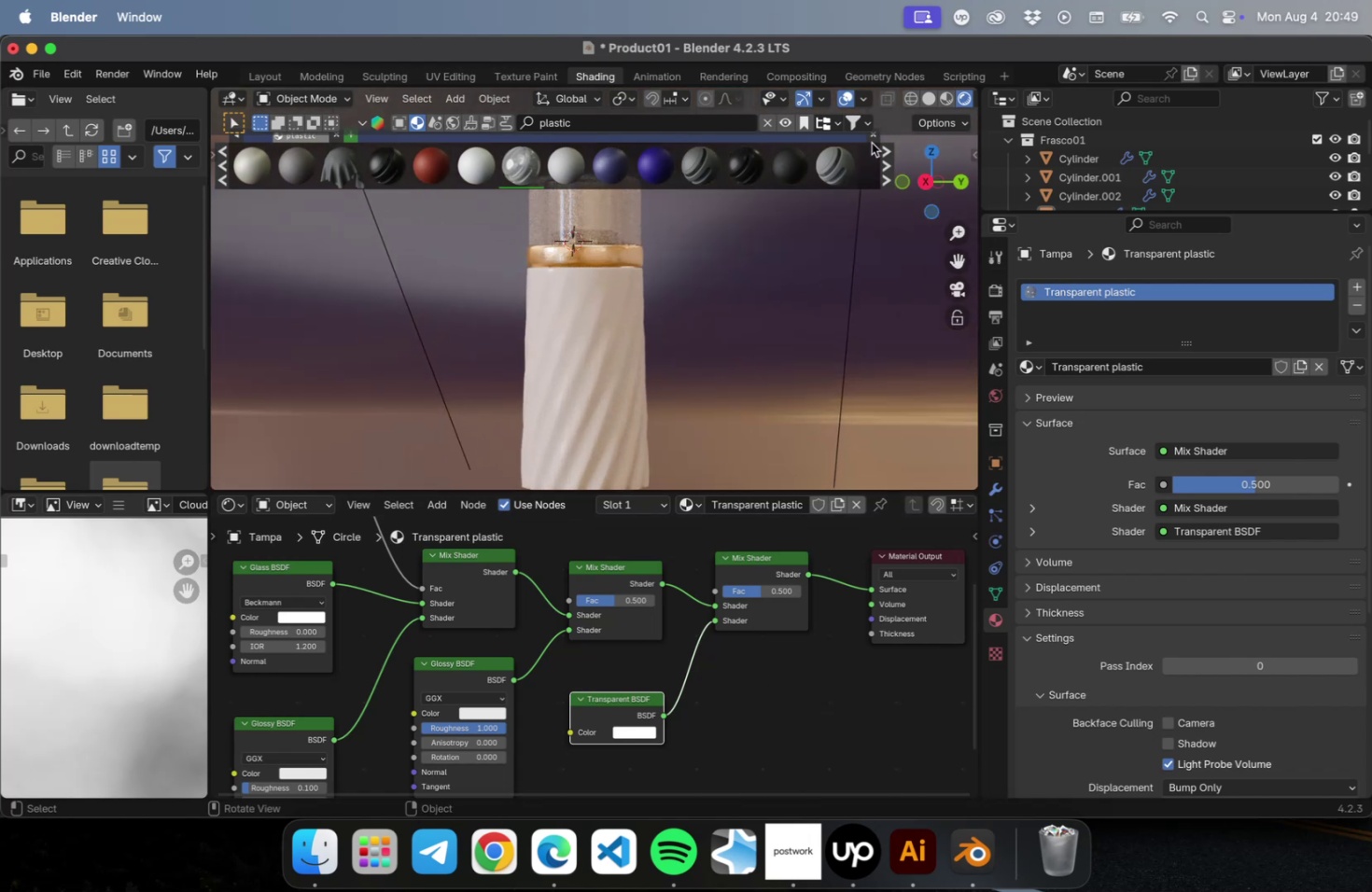 
left_click([875, 136])
 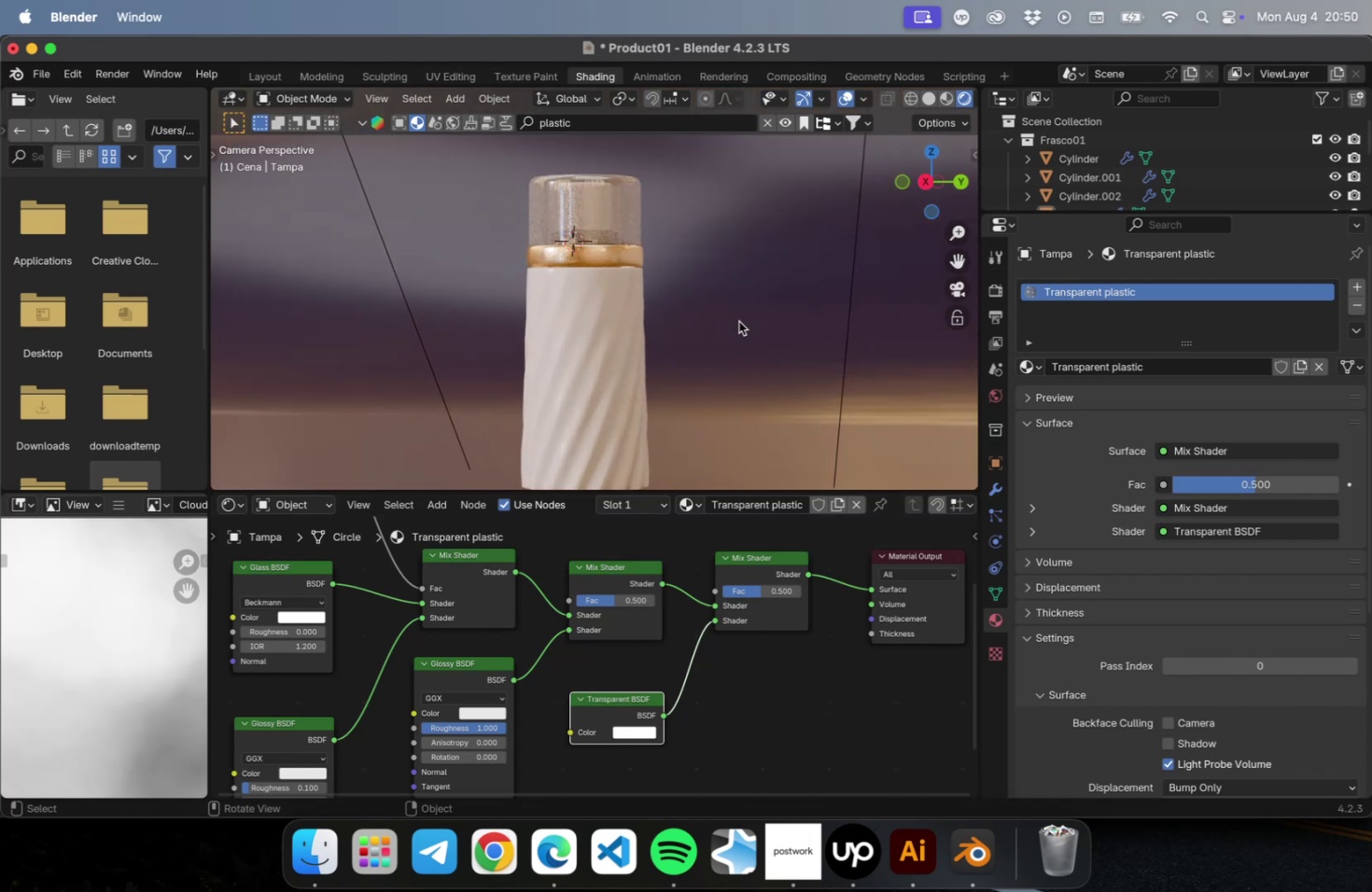 
scroll: coordinate [735, 325], scroll_direction: down, amount: 5.0
 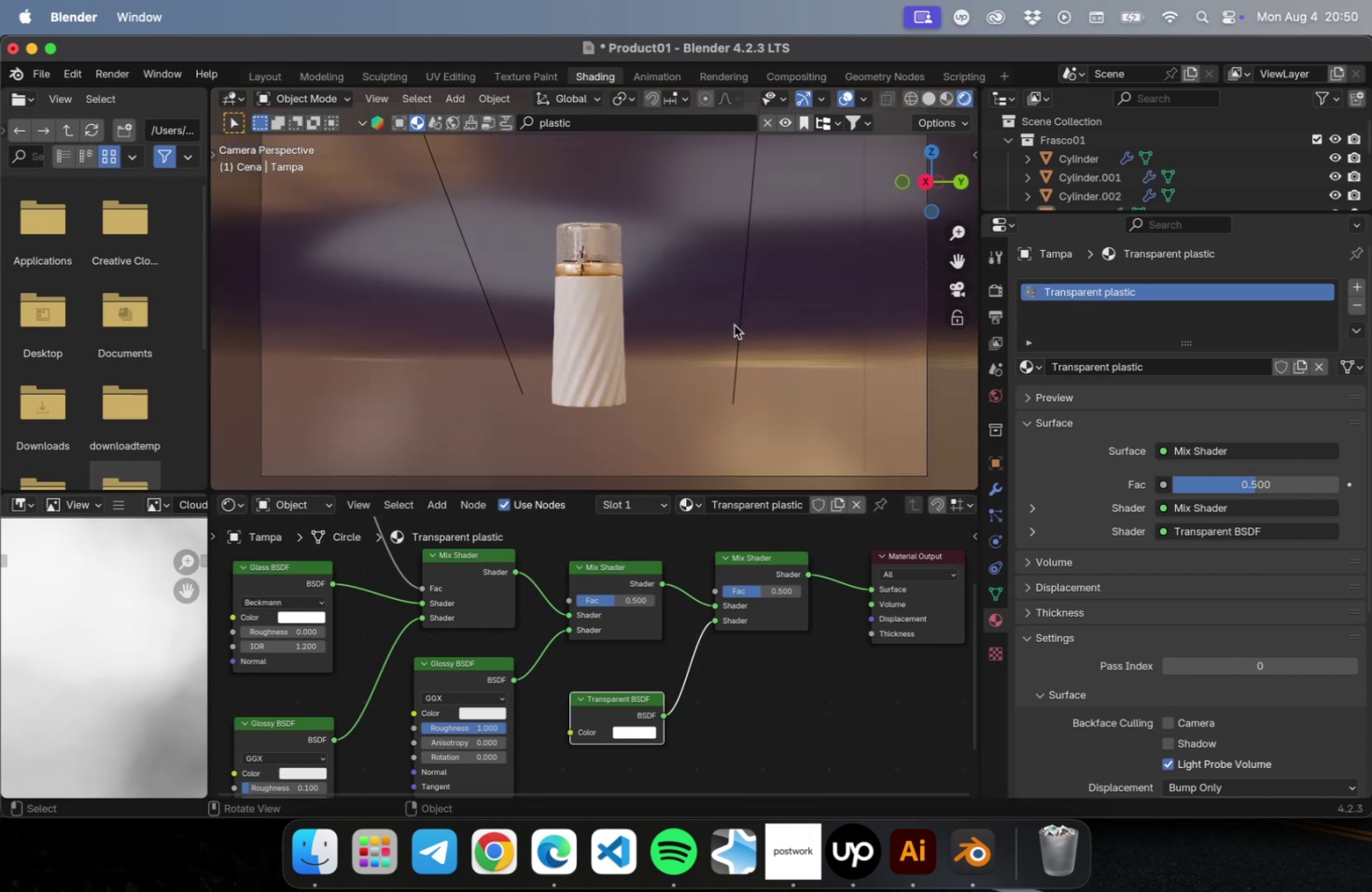 
left_click([734, 325])
 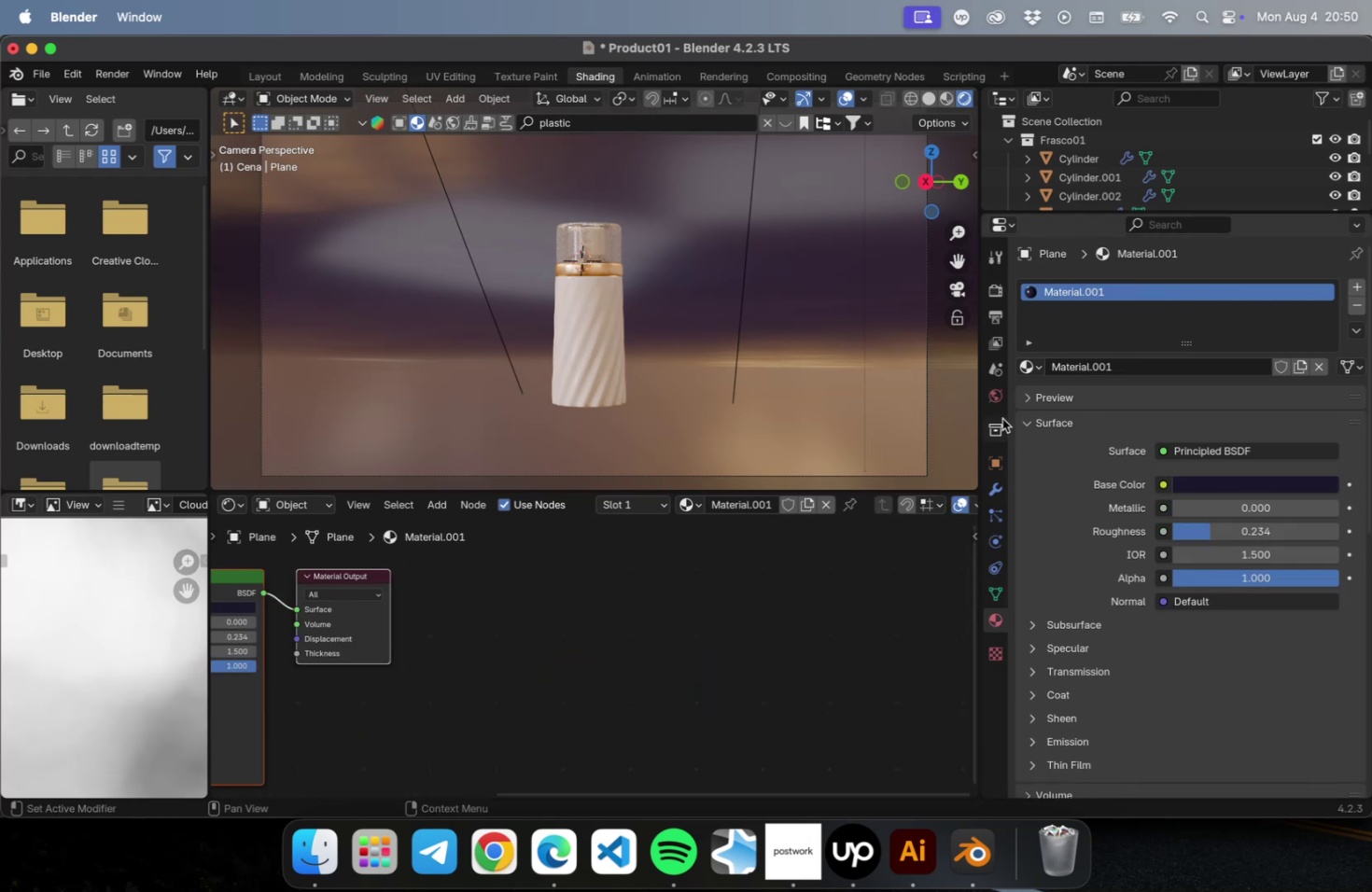 
mouse_move([1242, 530])
 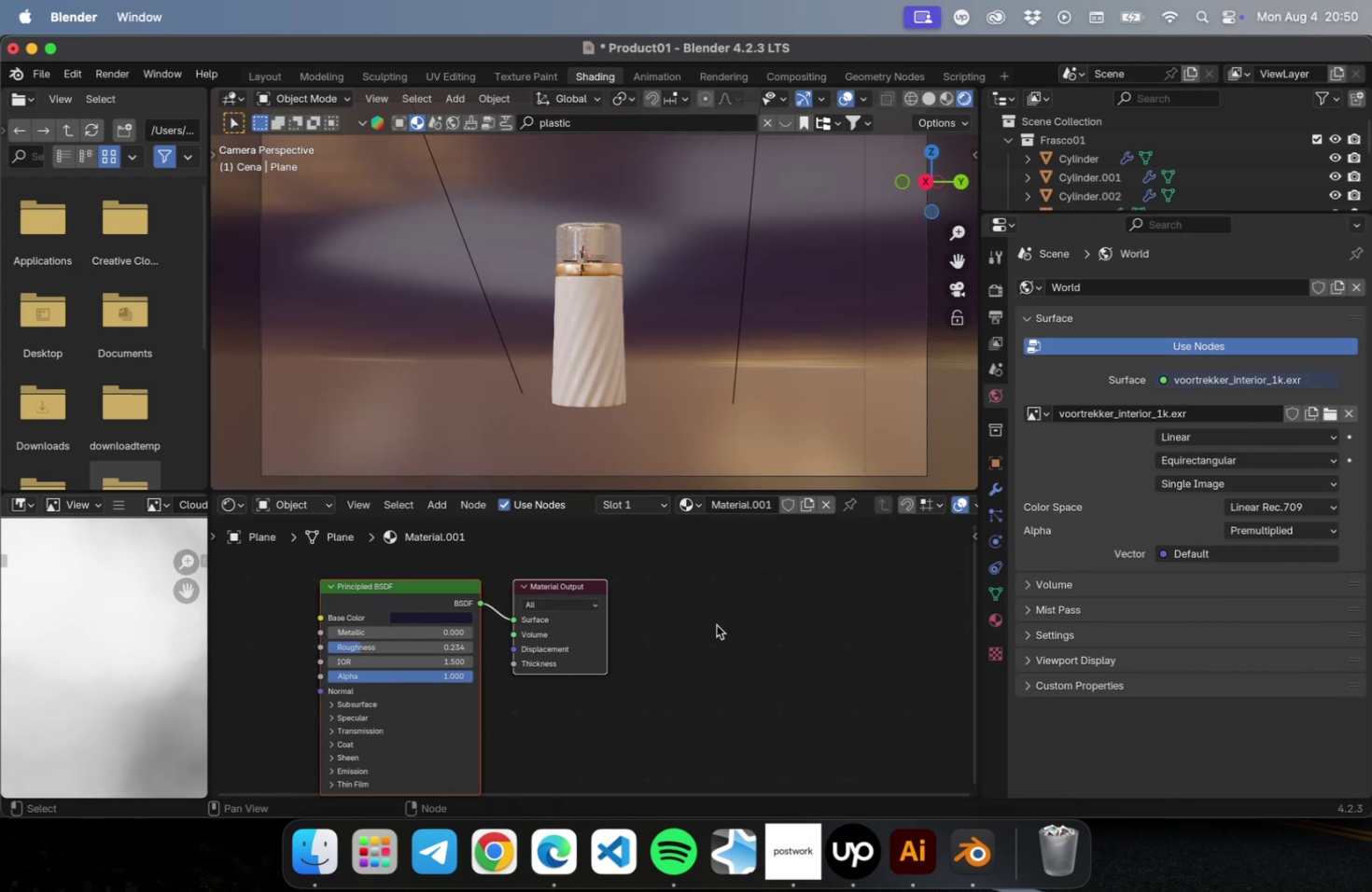 
left_click([295, 500])
 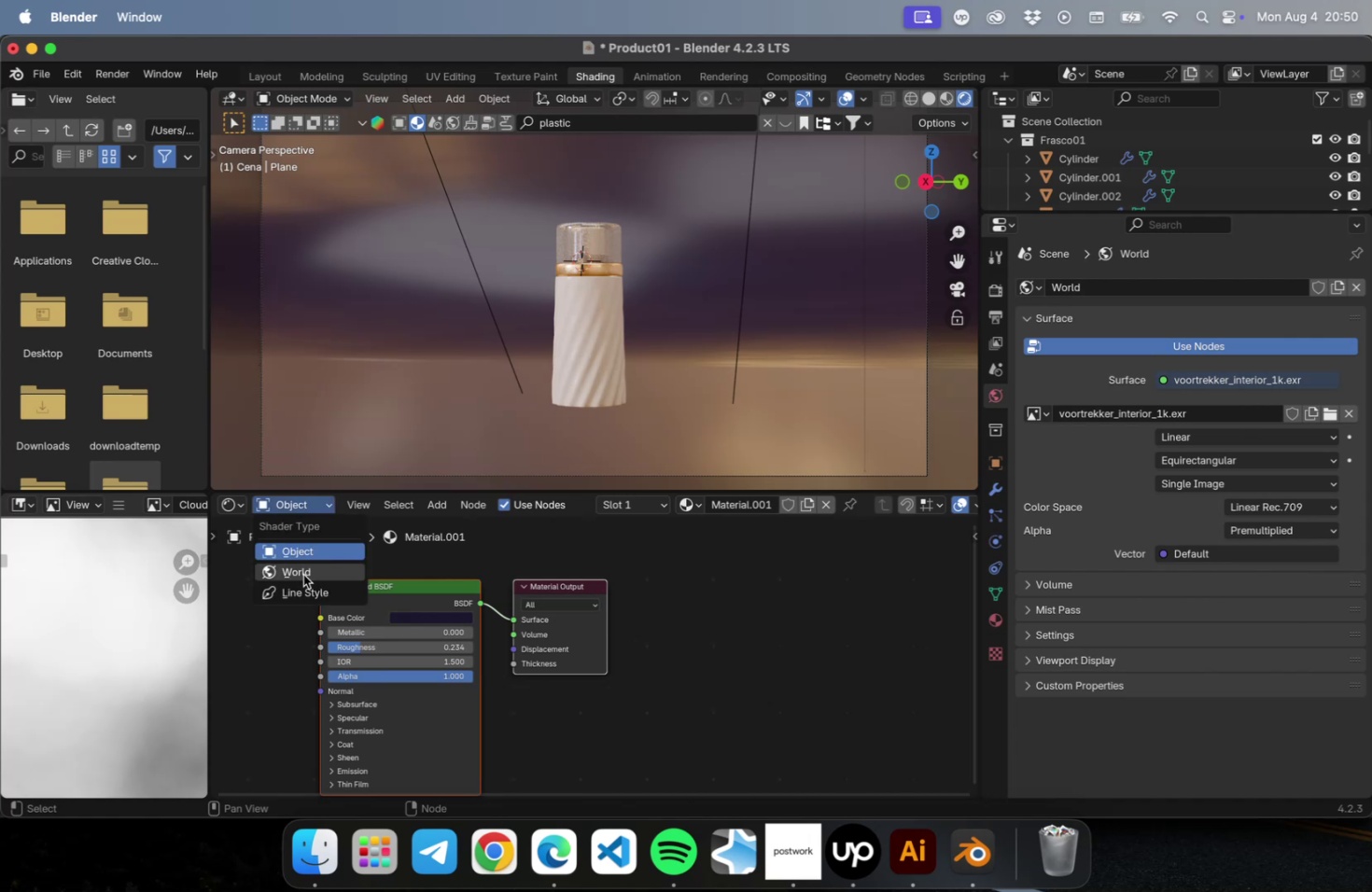 
left_click([303, 574])
 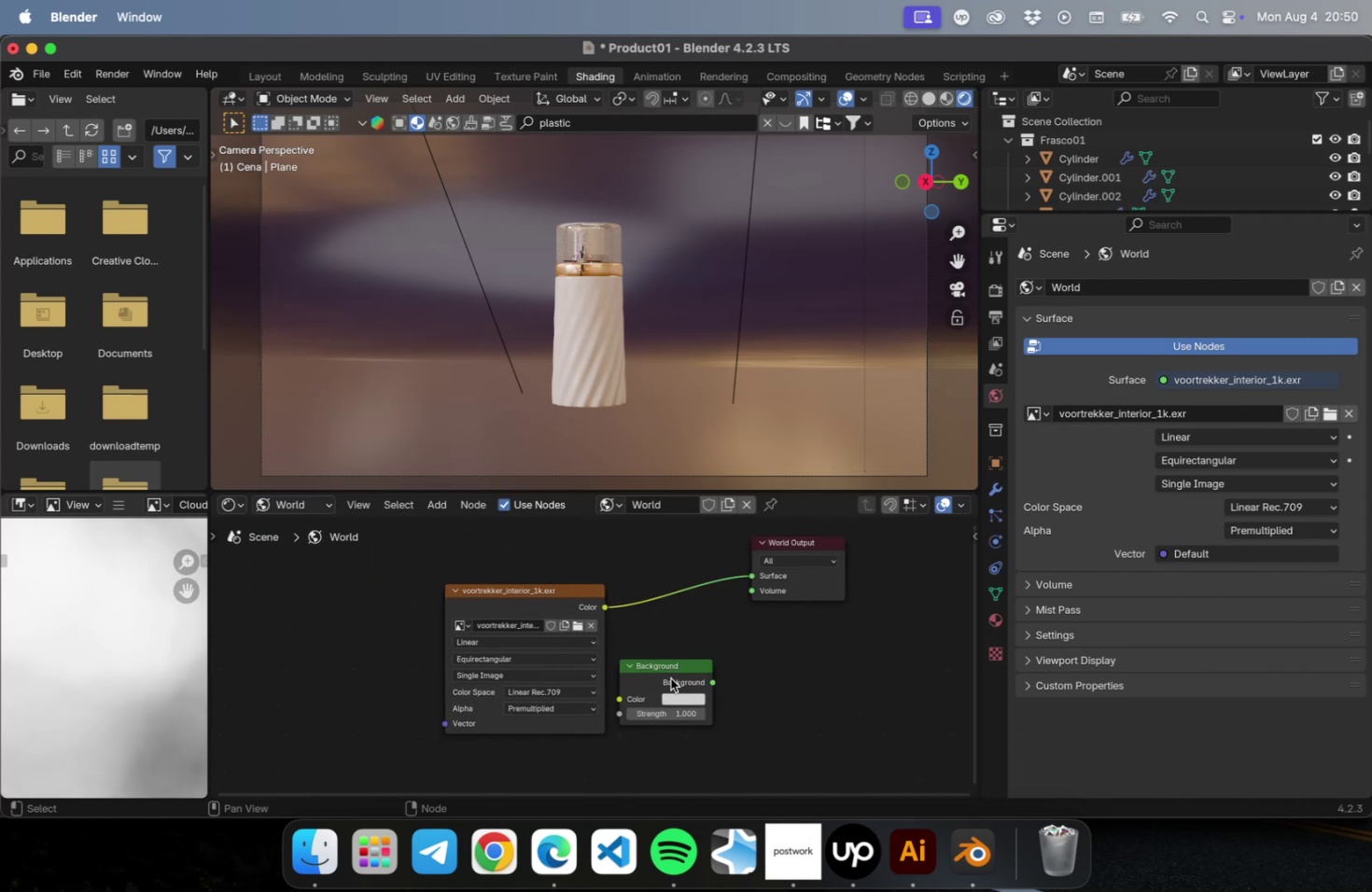 
left_click_drag(start_coordinate=[678, 676], to_coordinate=[799, 690])
 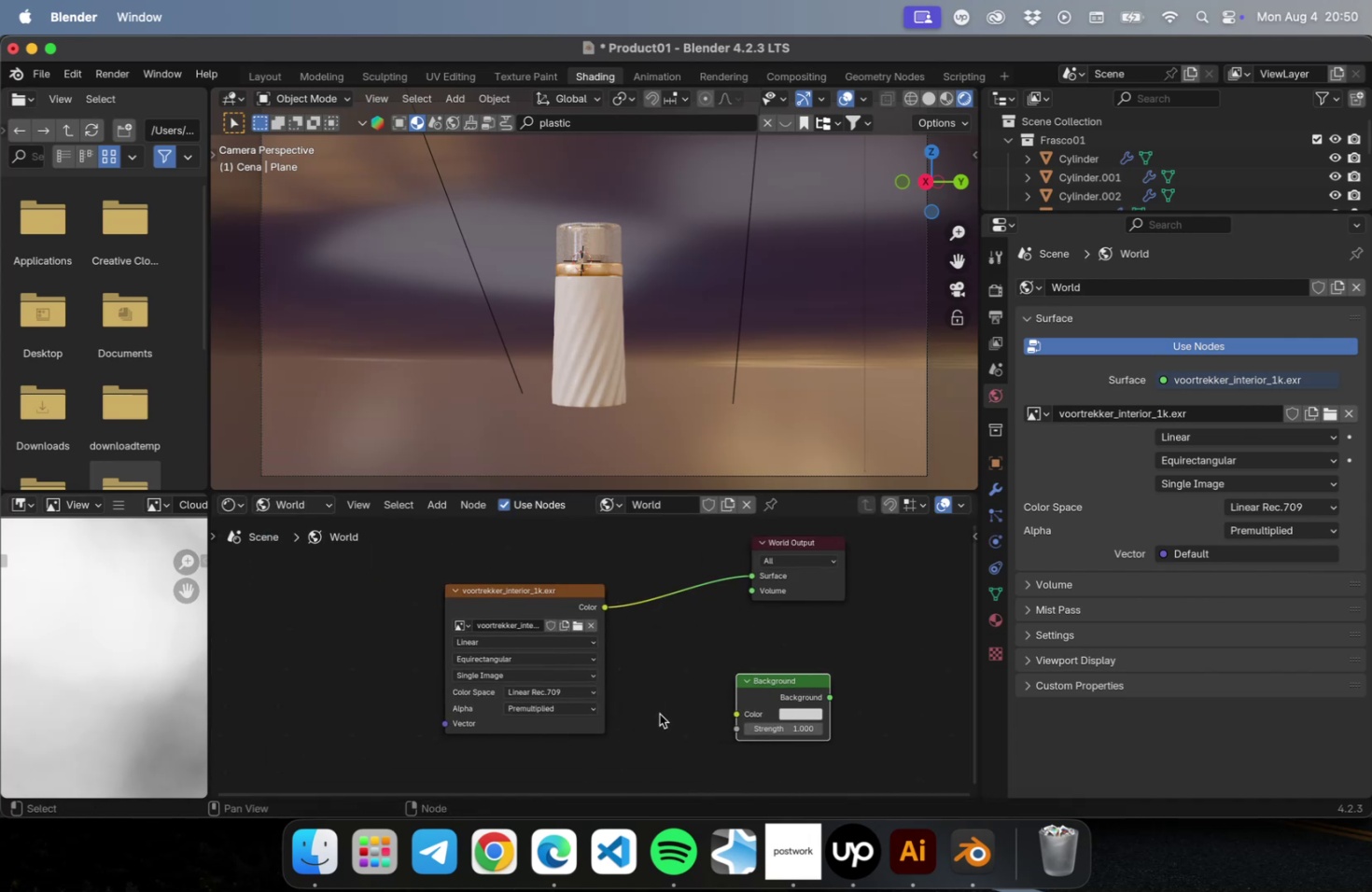 
scroll: coordinate [661, 725], scroll_direction: up, amount: 9.0
 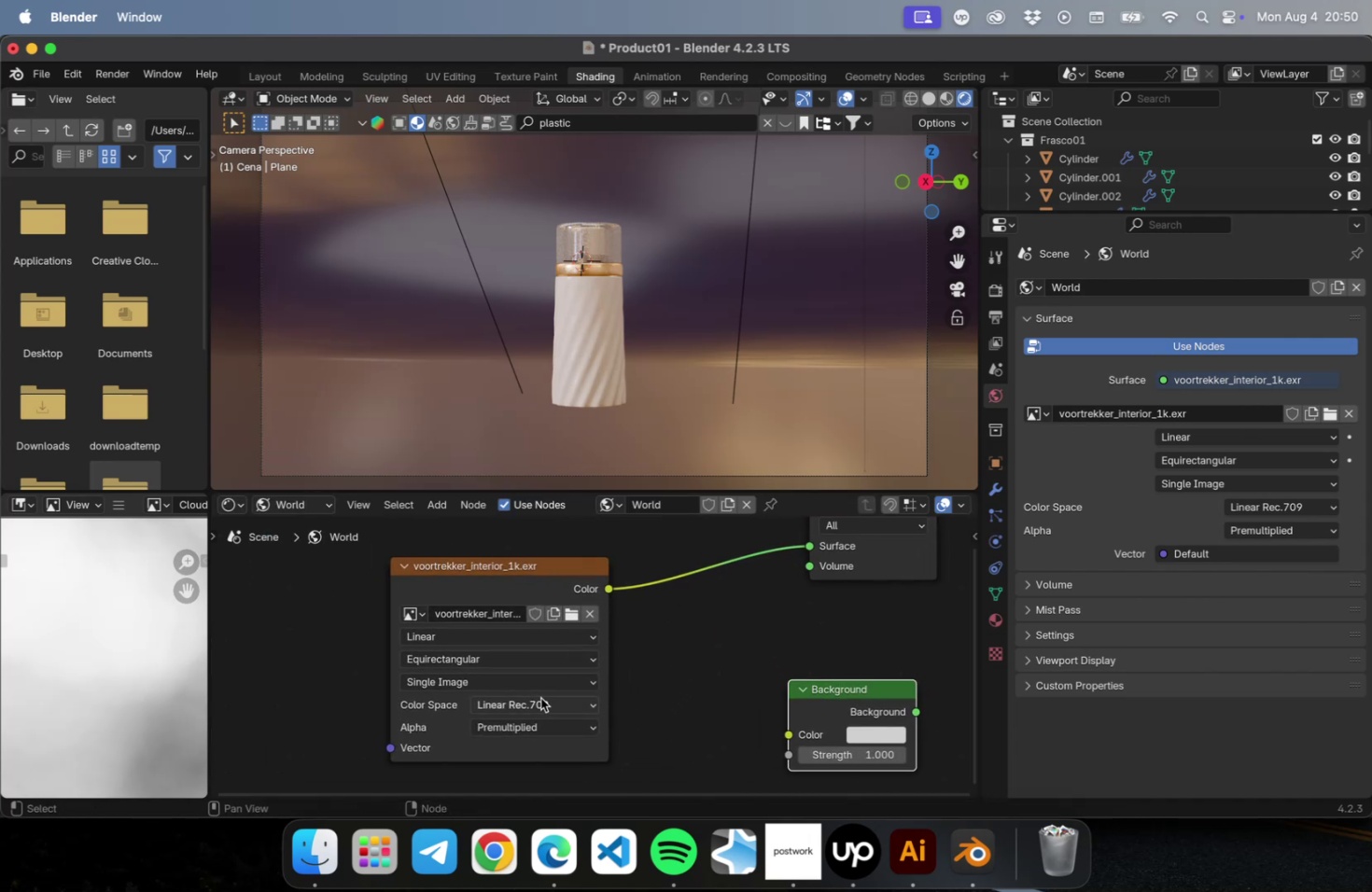 
left_click([542, 700])
 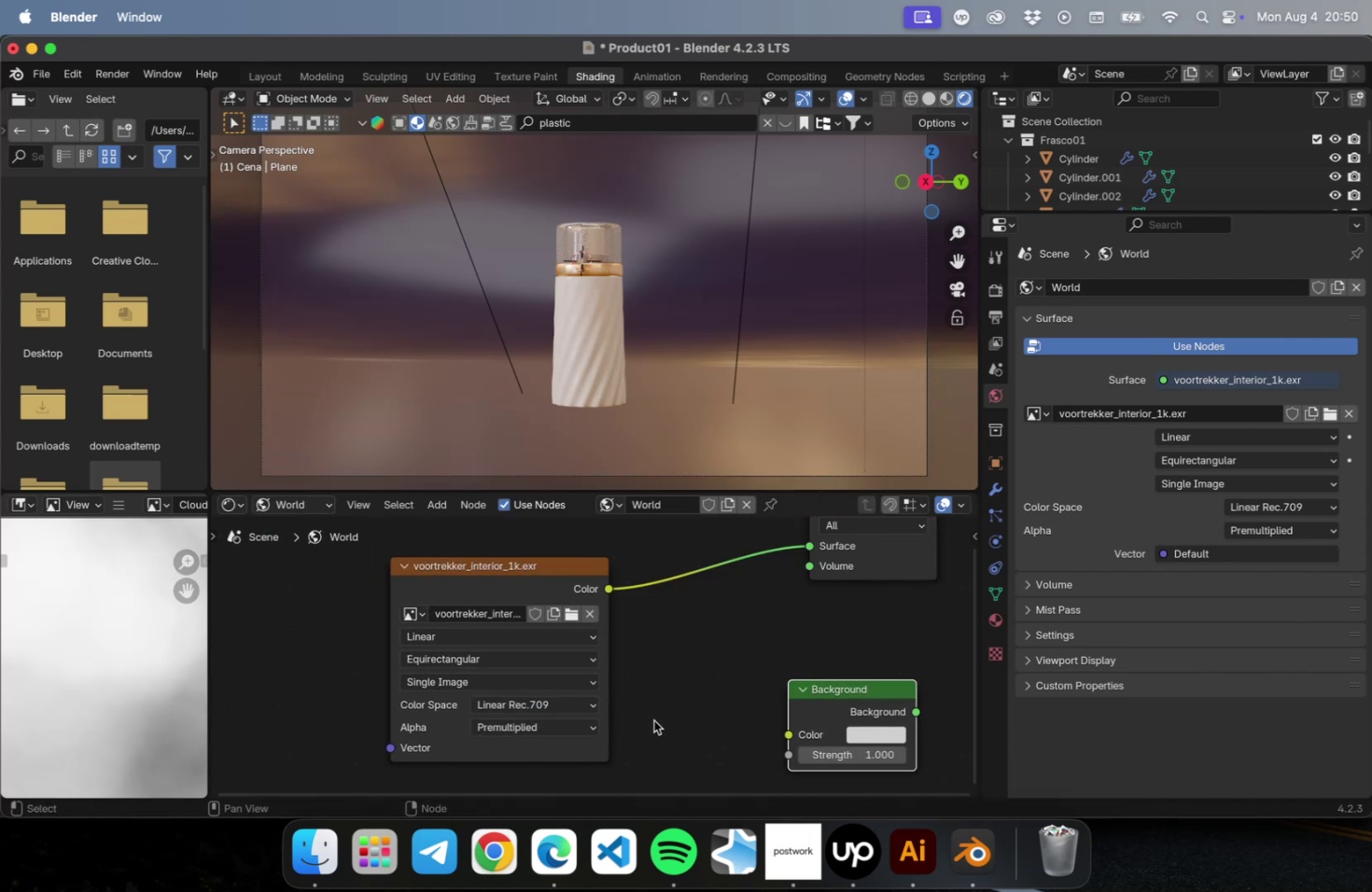 
left_click([653, 719])
 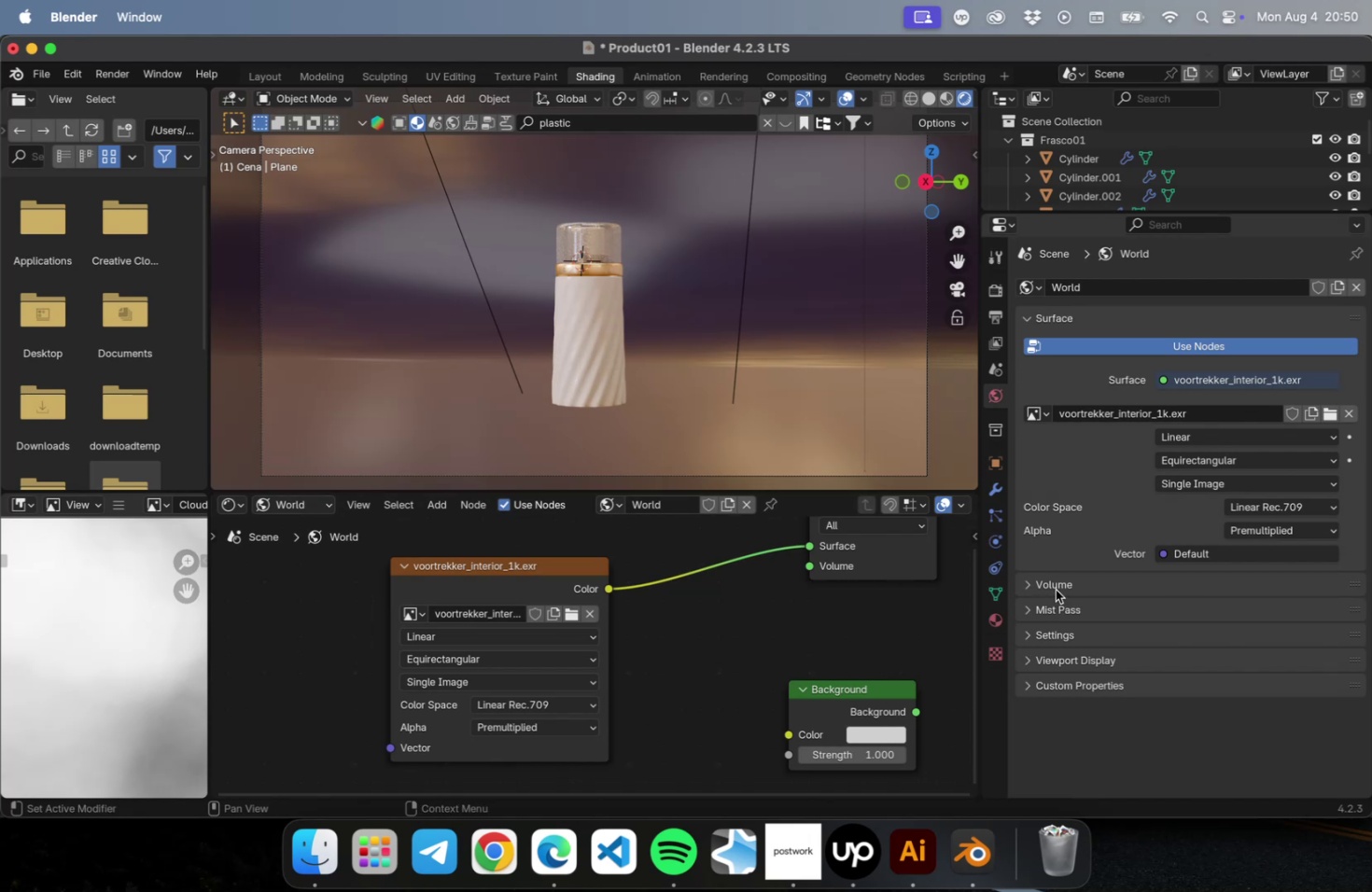 
left_click([1055, 576])
 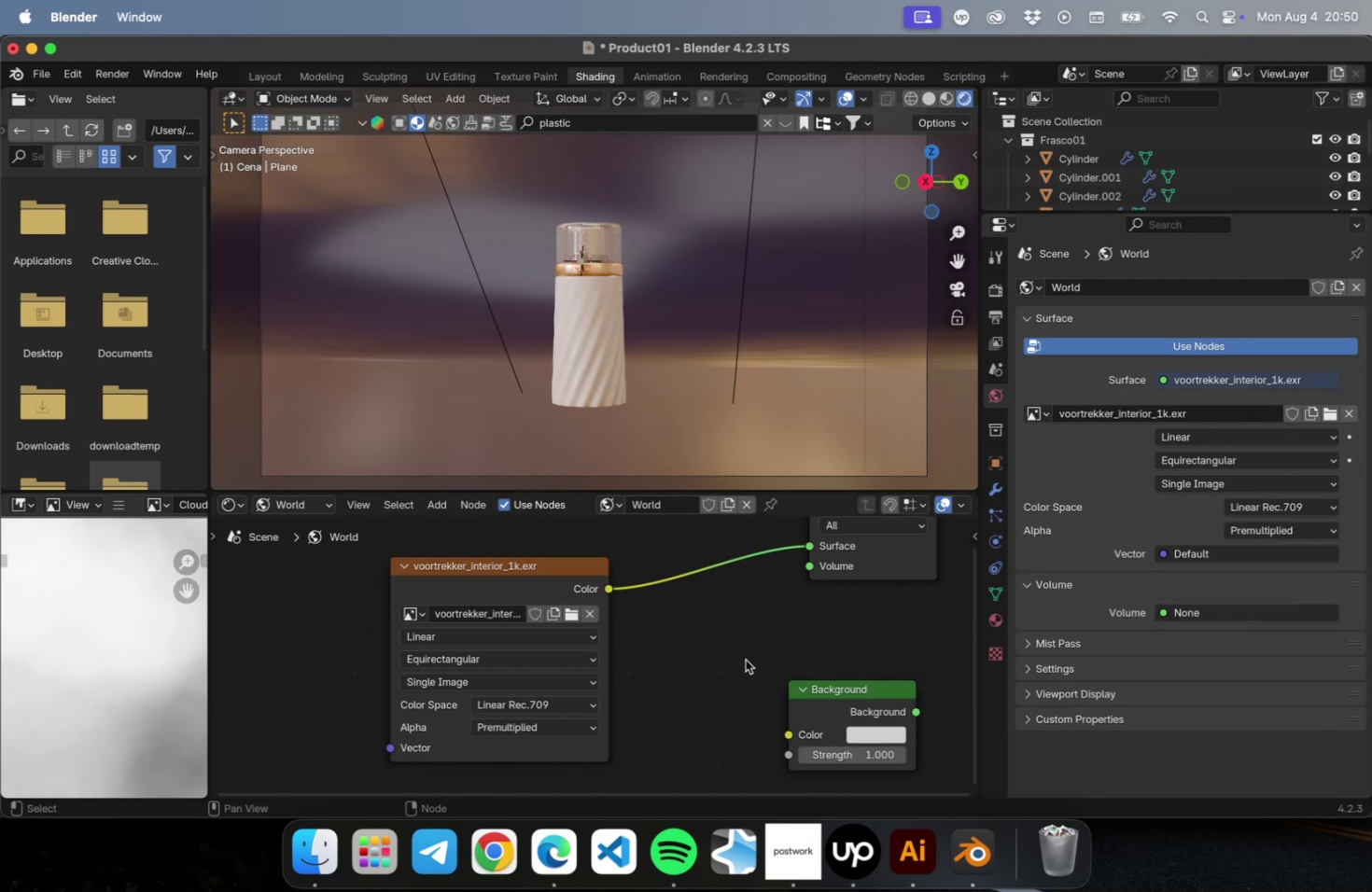 
wait(10.29)
 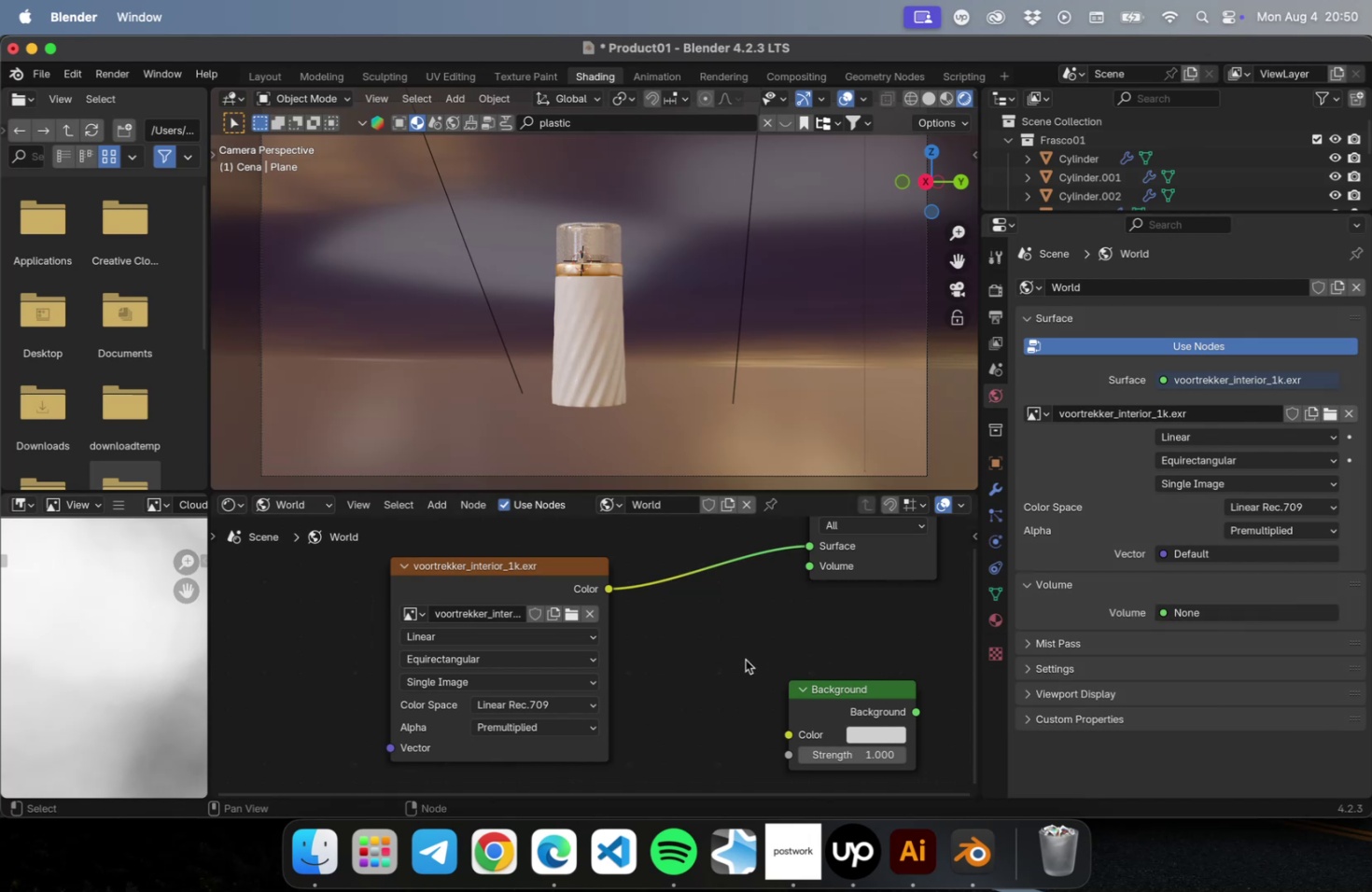 
scroll: coordinate [797, 664], scroll_direction: down, amount: 10.0
 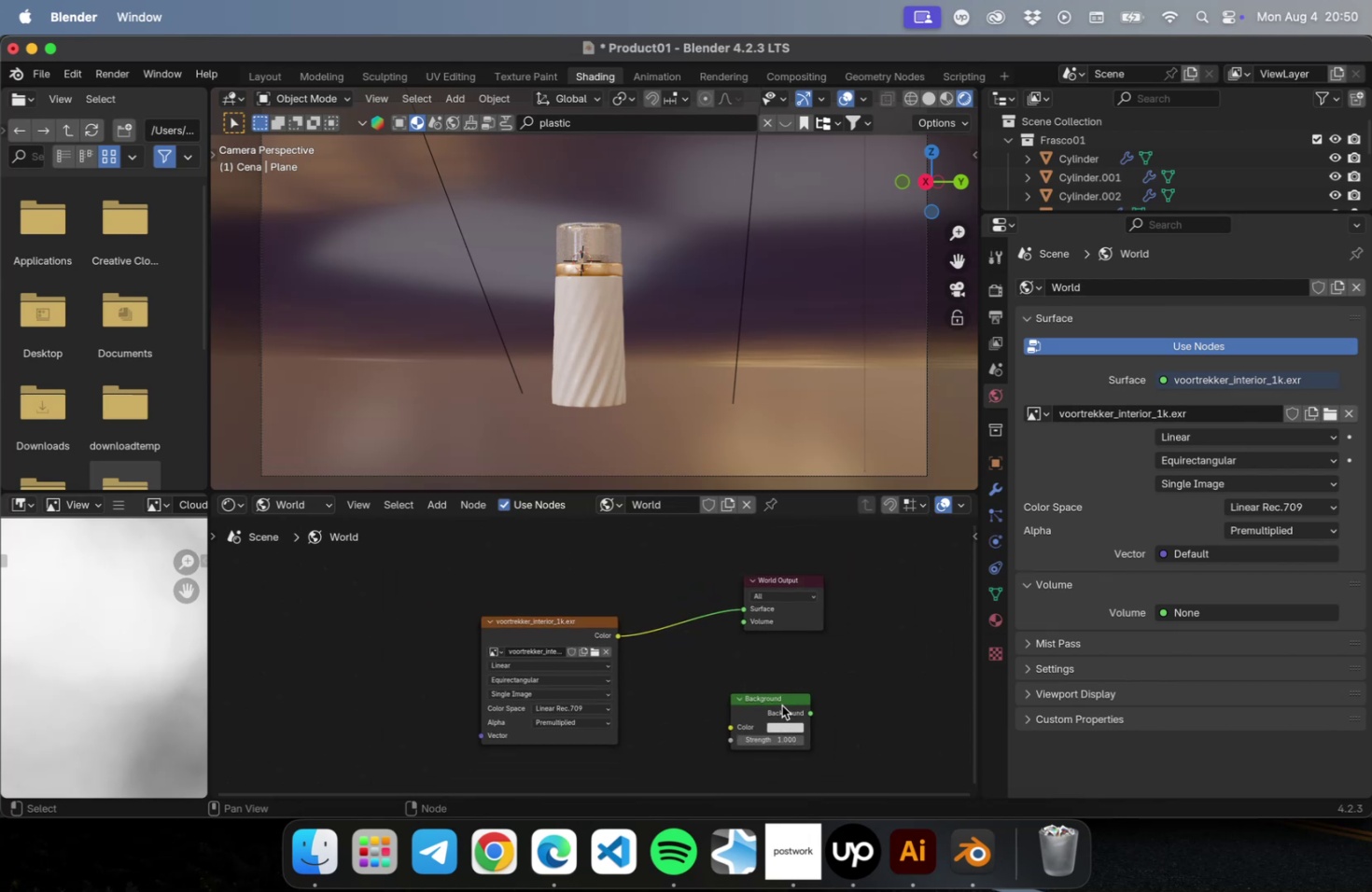 
left_click_drag(start_coordinate=[778, 700], to_coordinate=[728, 669])
 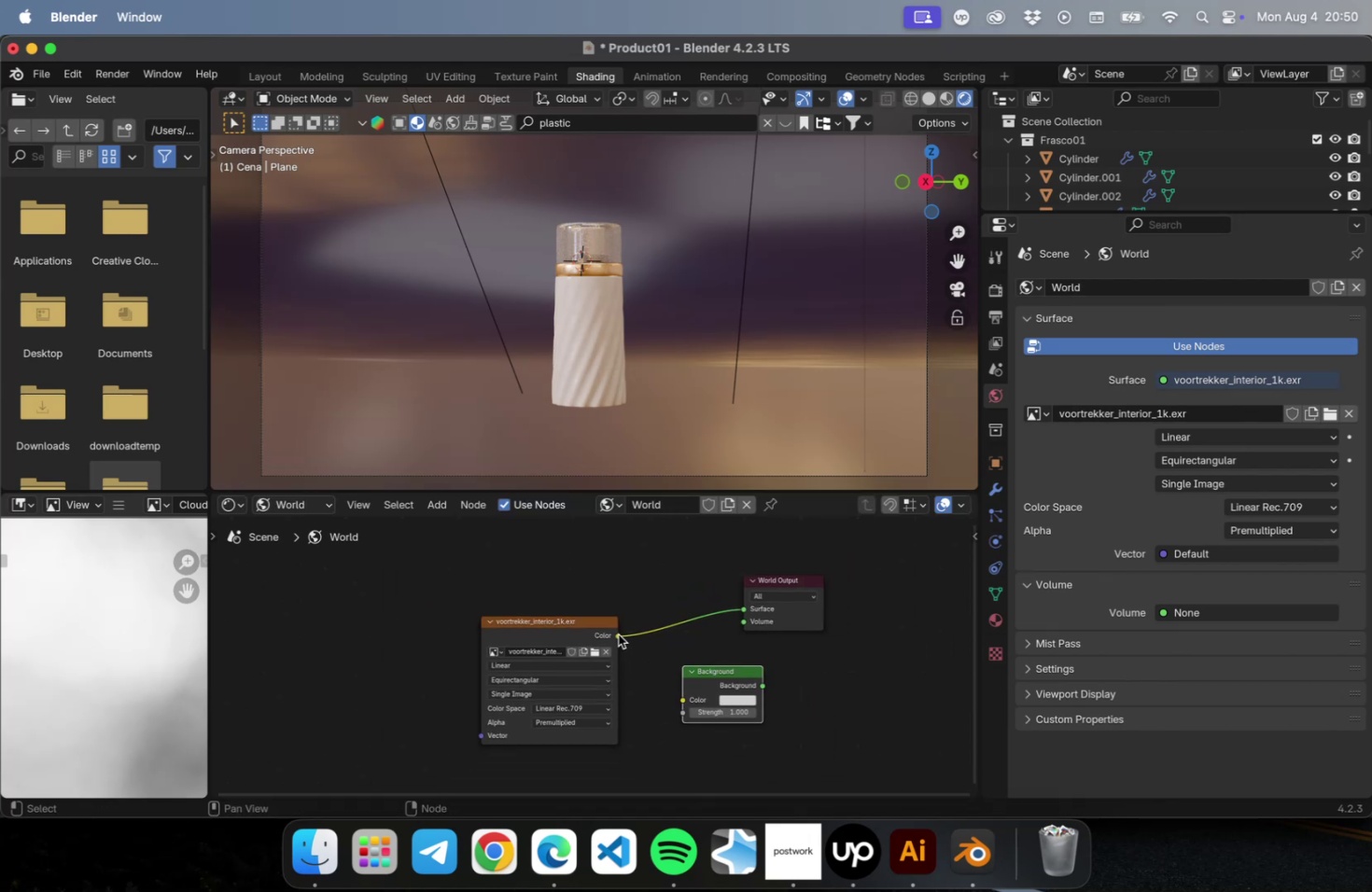 
left_click_drag(start_coordinate=[618, 634], to_coordinate=[677, 699])
 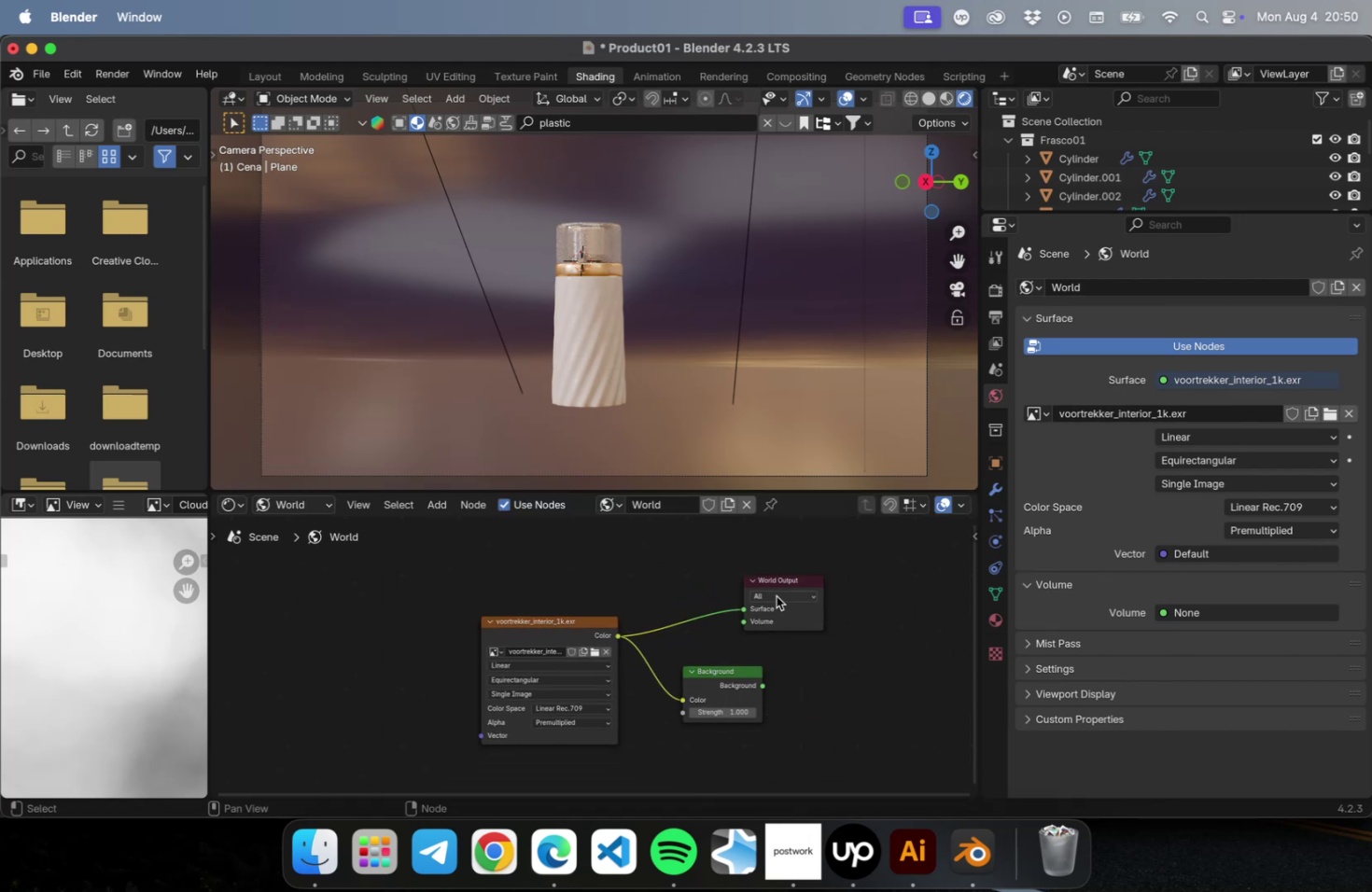 
left_click_drag(start_coordinate=[773, 580], to_coordinate=[855, 618])
 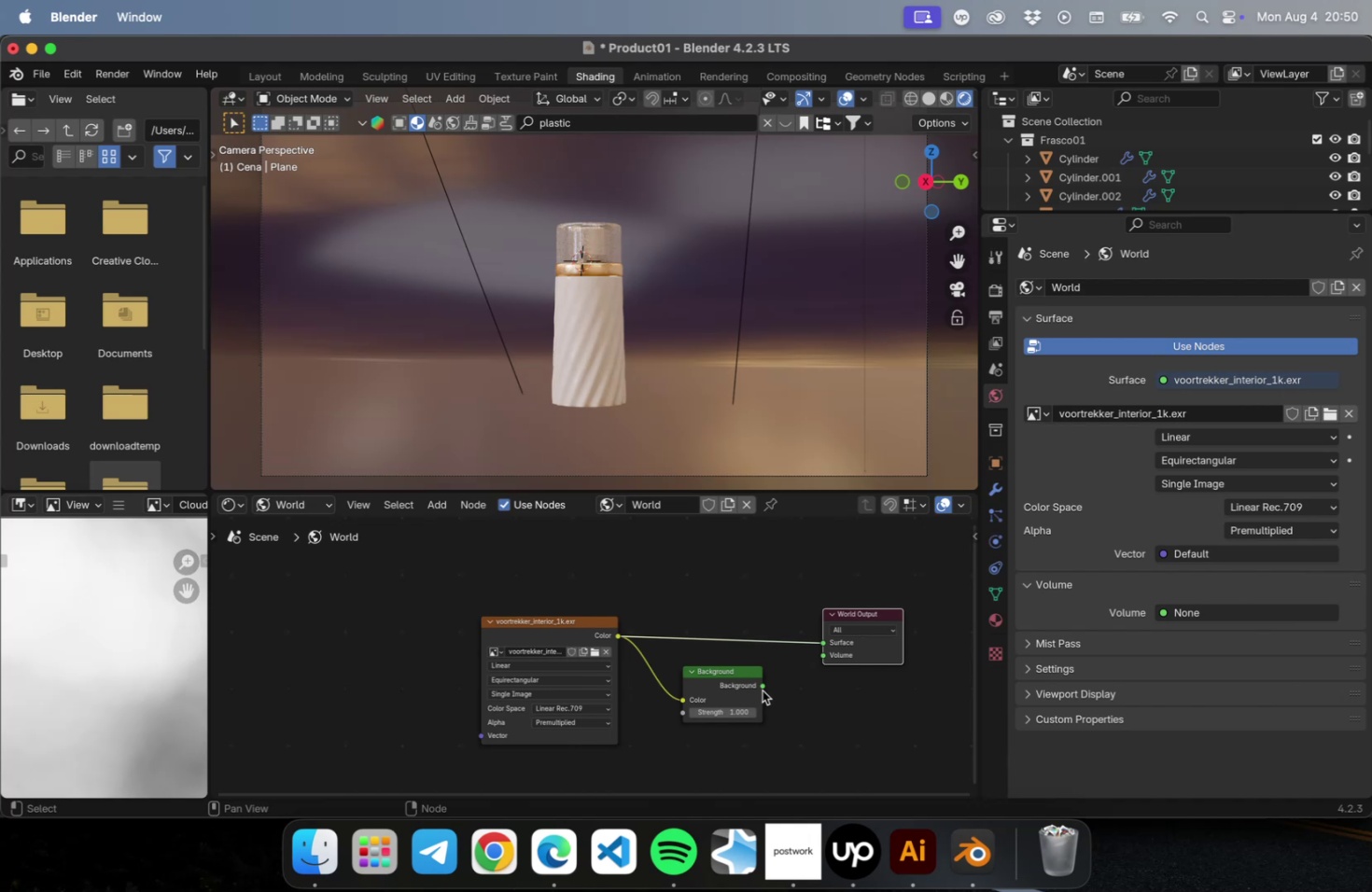 
left_click_drag(start_coordinate=[763, 685], to_coordinate=[827, 641])
 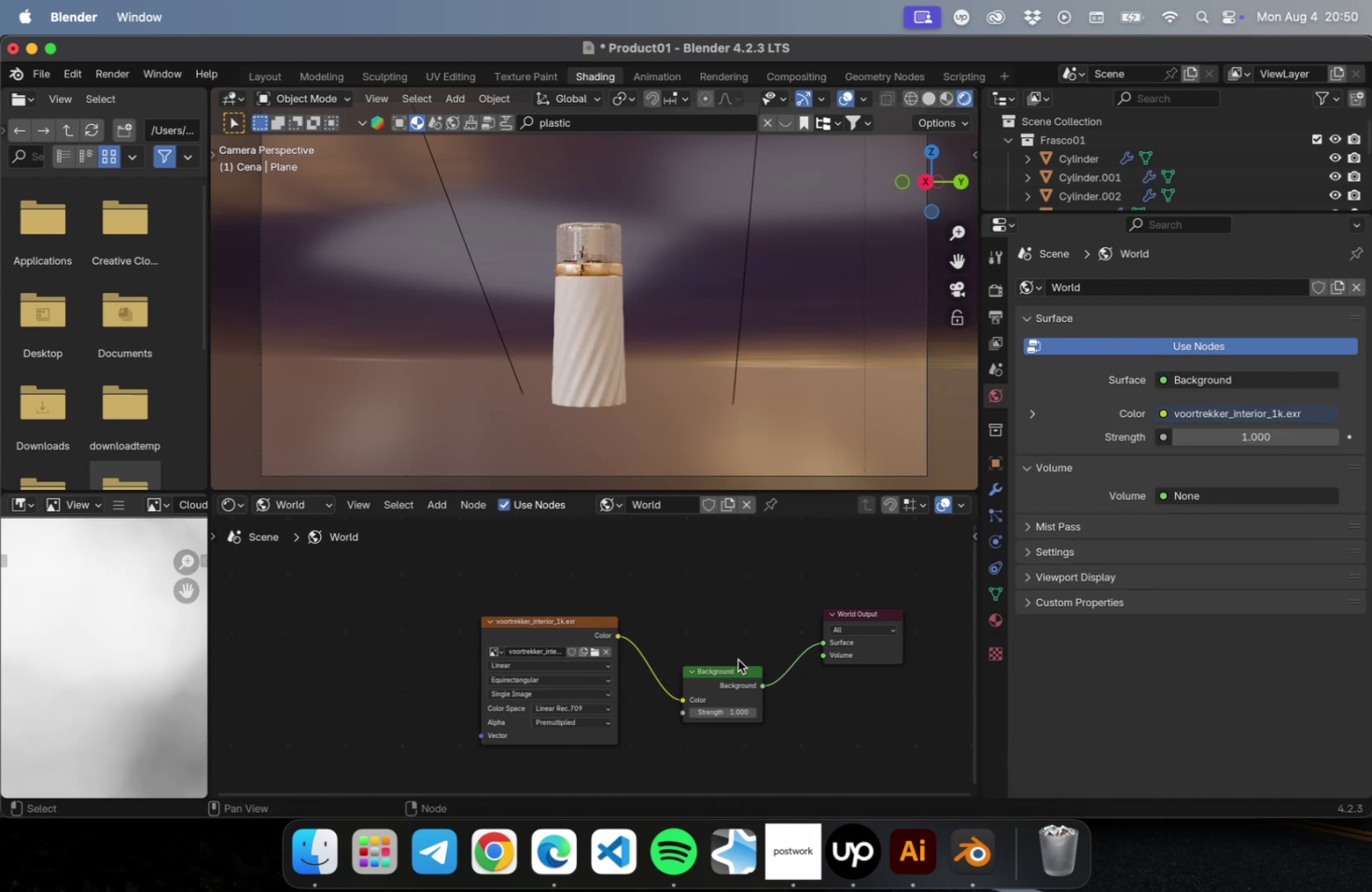 
left_click_drag(start_coordinate=[738, 676], to_coordinate=[743, 611])
 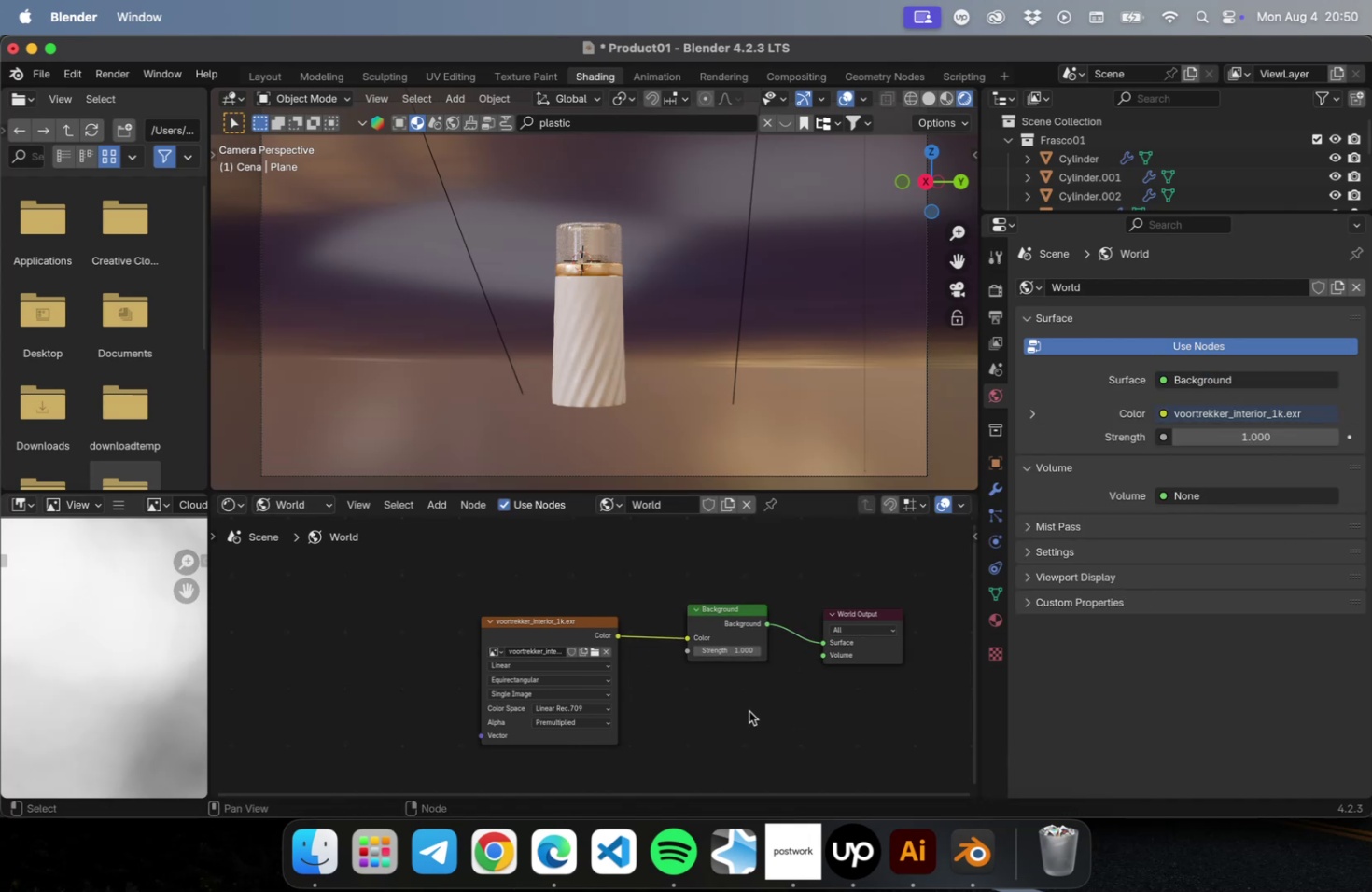 
left_click([749, 710])
 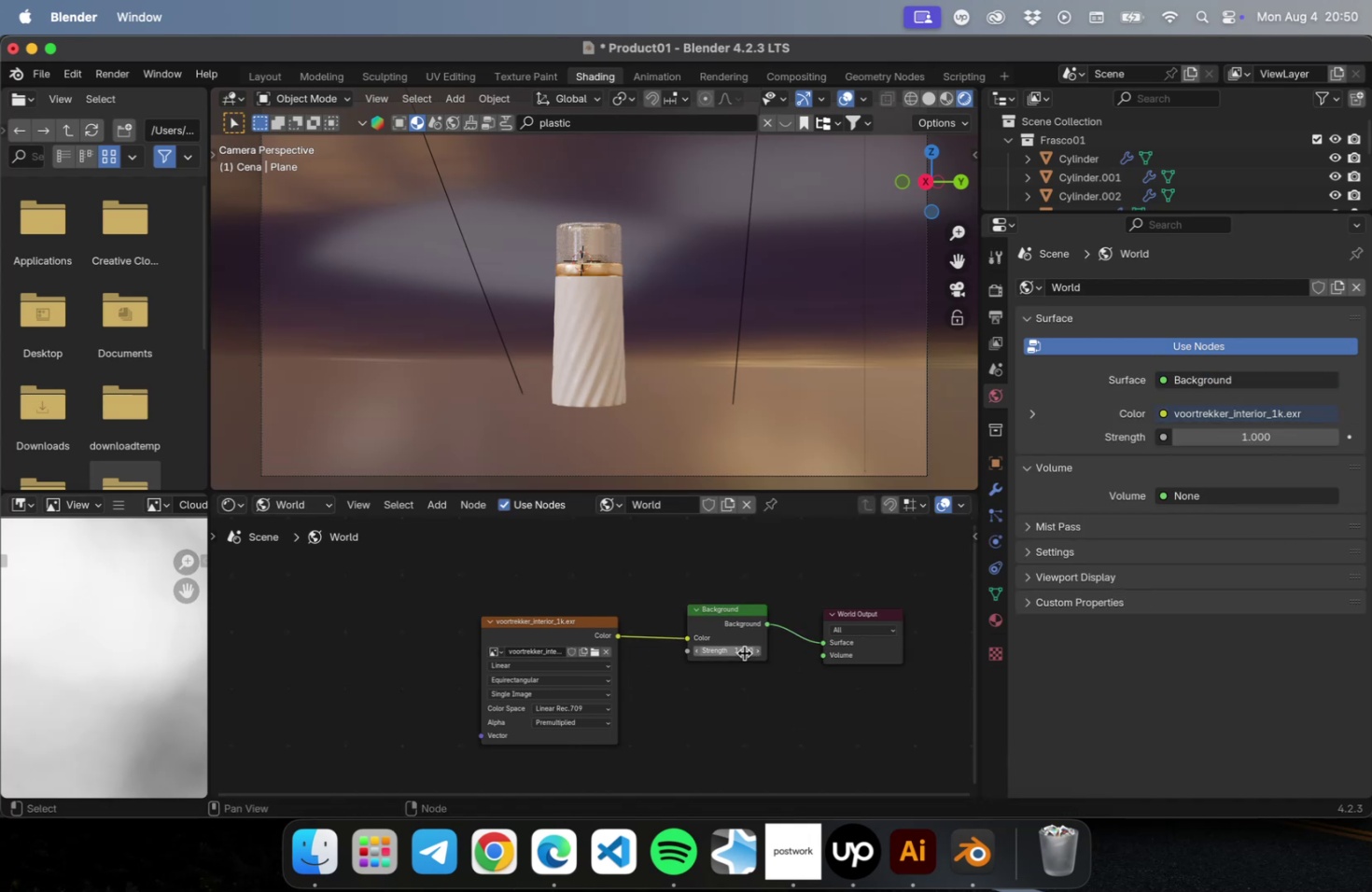 
left_click_drag(start_coordinate=[737, 650], to_coordinate=[730, 651])
 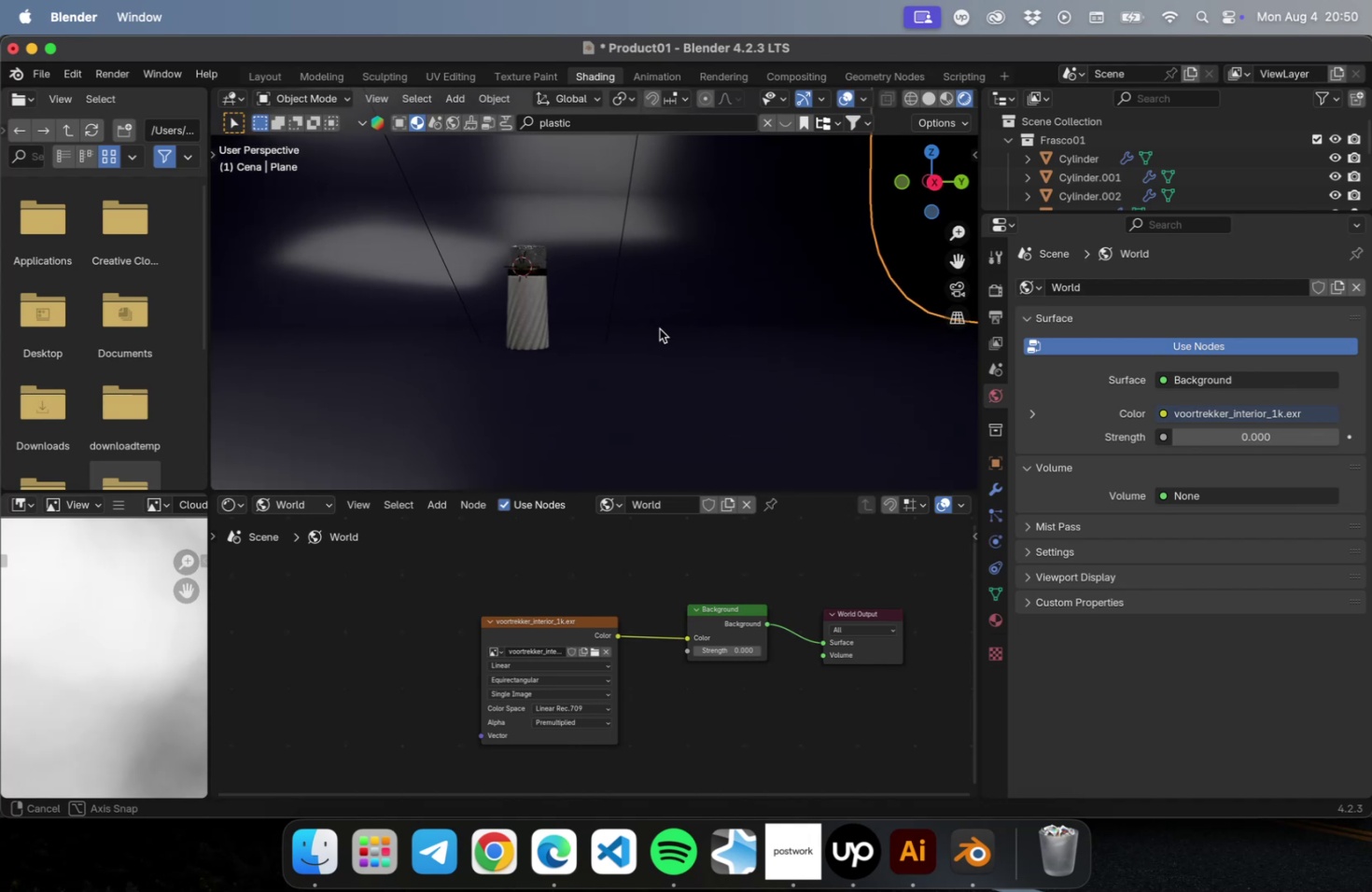 
double_click([551, 305])
 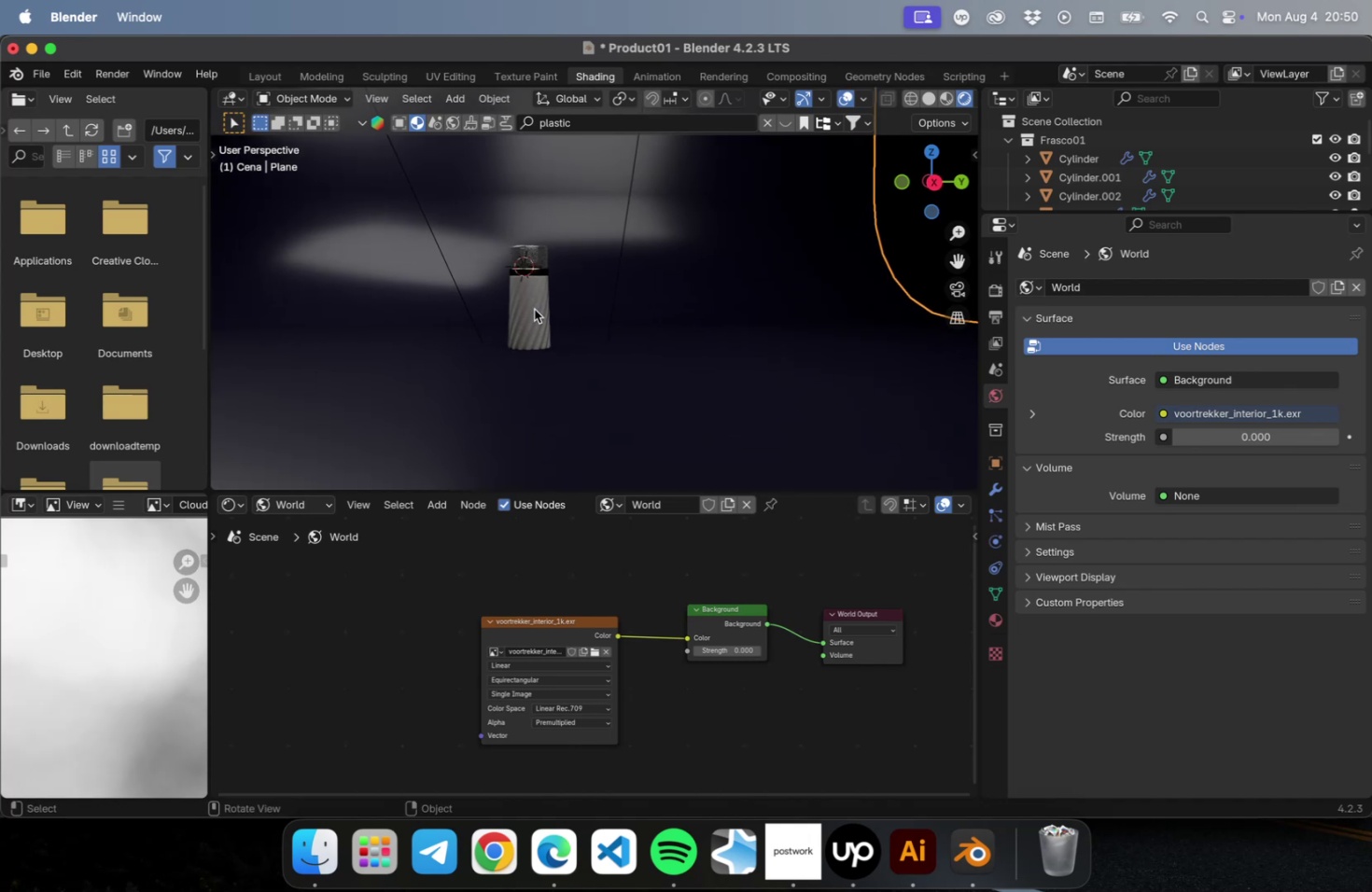 
left_click([534, 309])
 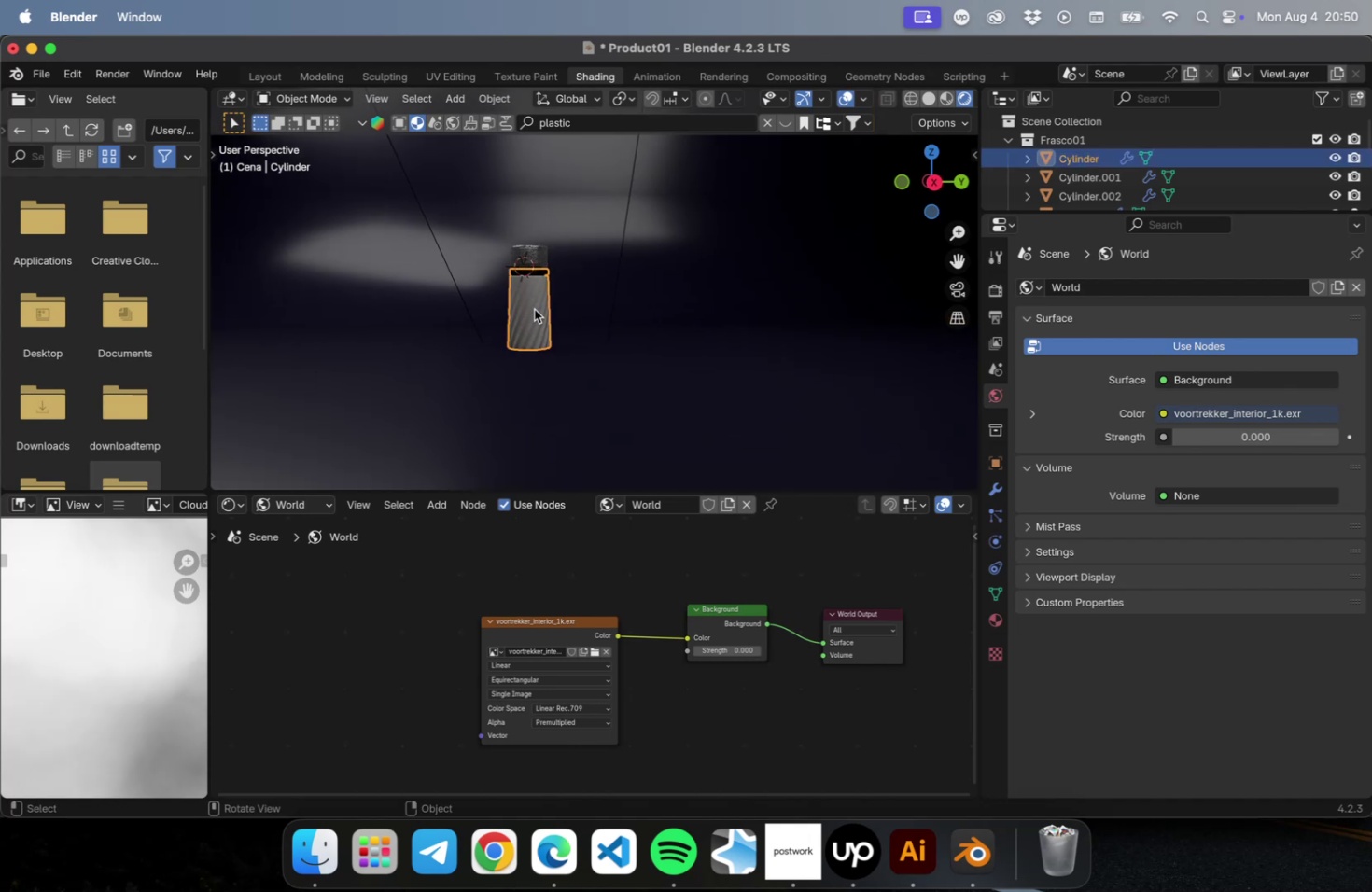 
key(NumLock)
 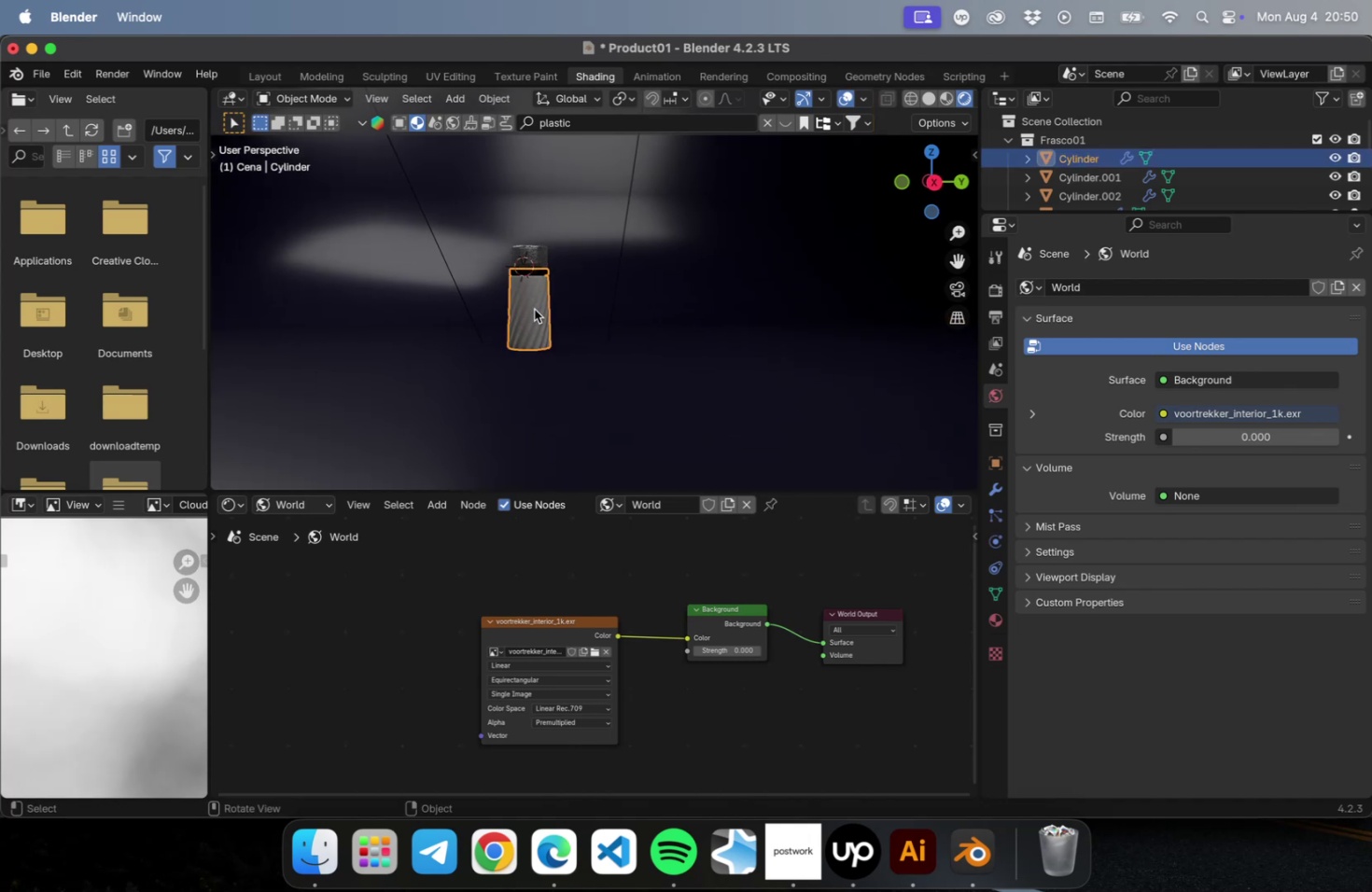 
key(NumpadDecimal)
 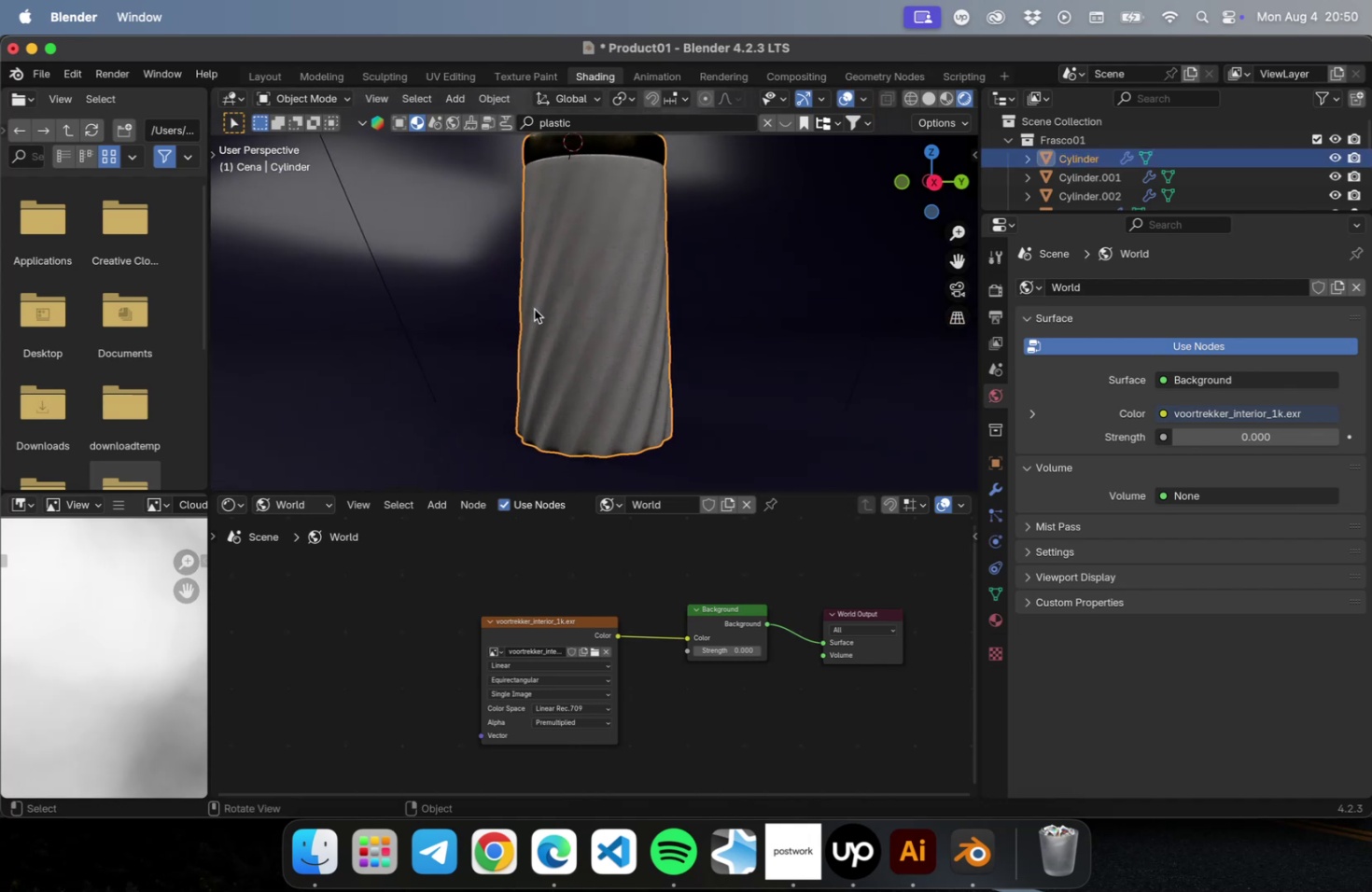 
scroll: coordinate [553, 311], scroll_direction: down, amount: 5.0
 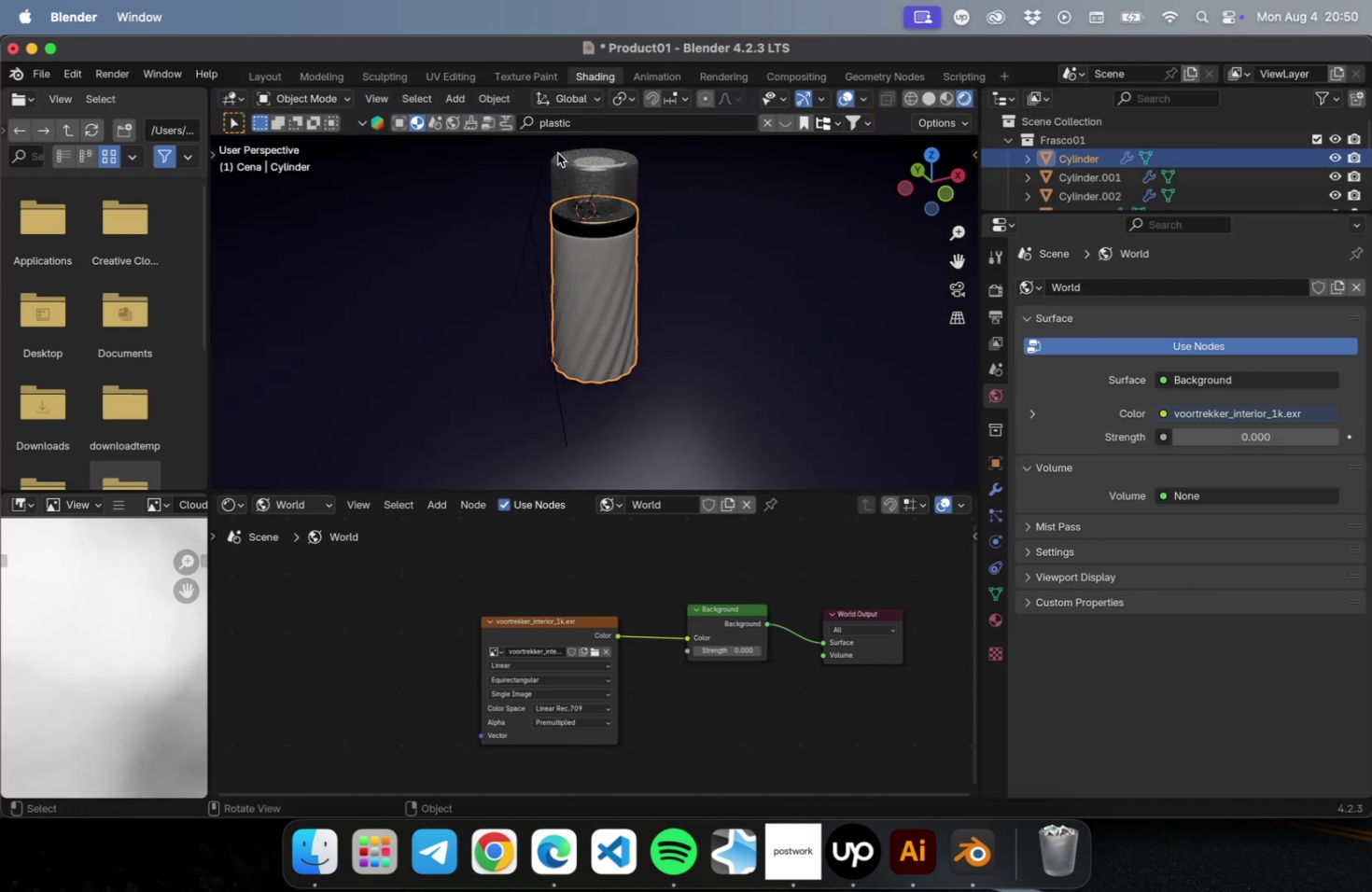 
wait(5.3)
 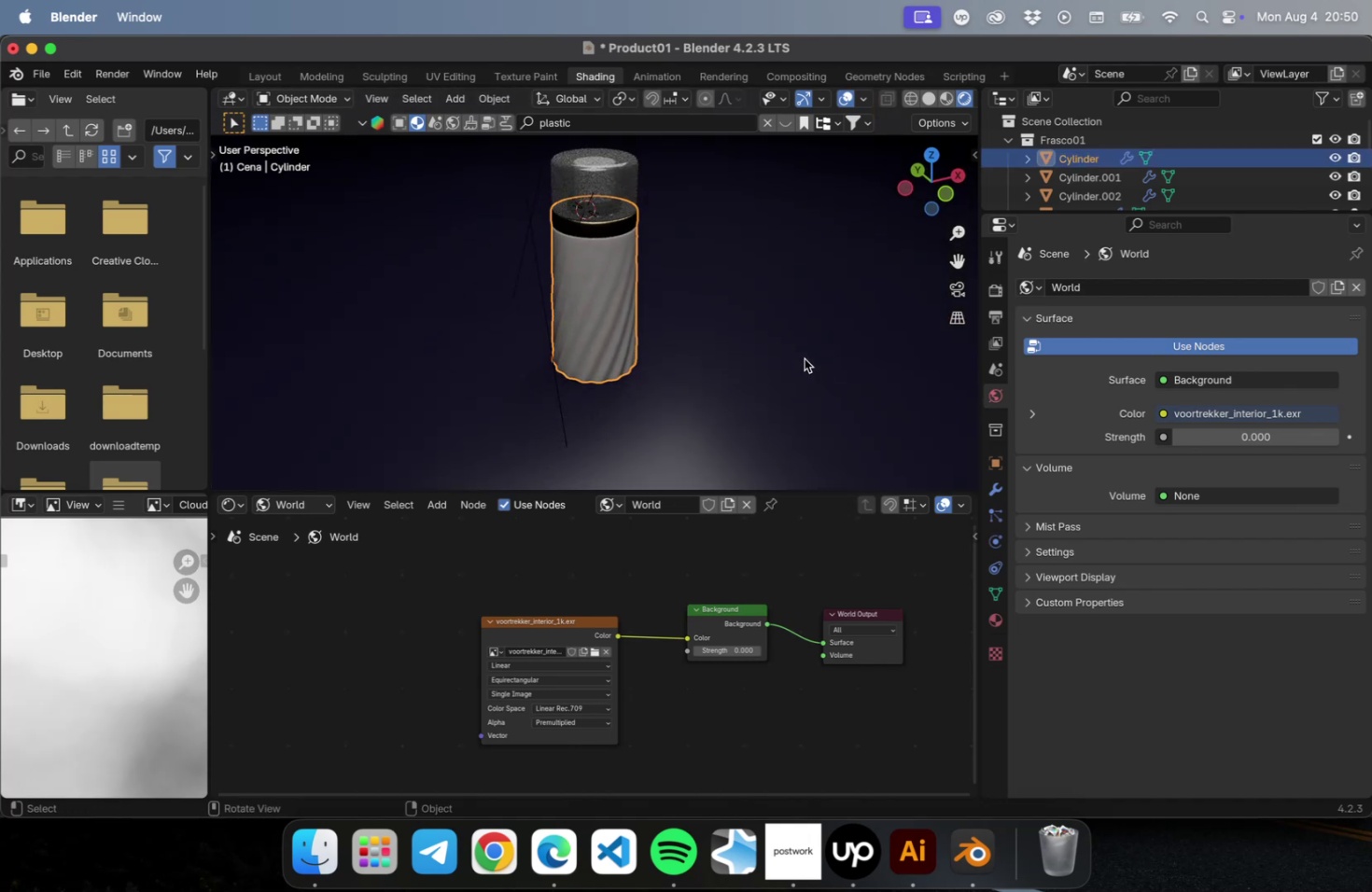 
left_click([460, 98])
 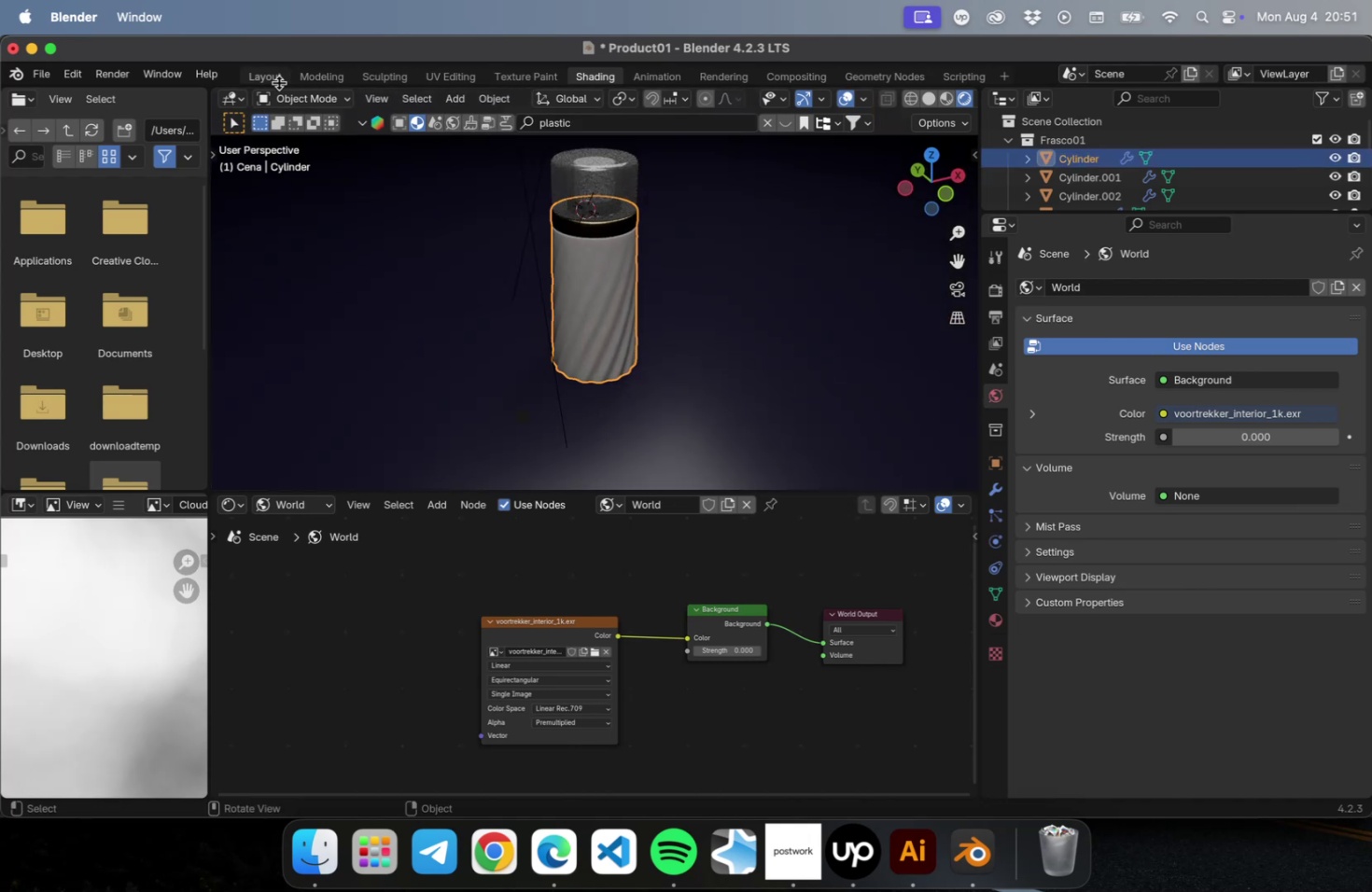 
left_click([279, 83])
 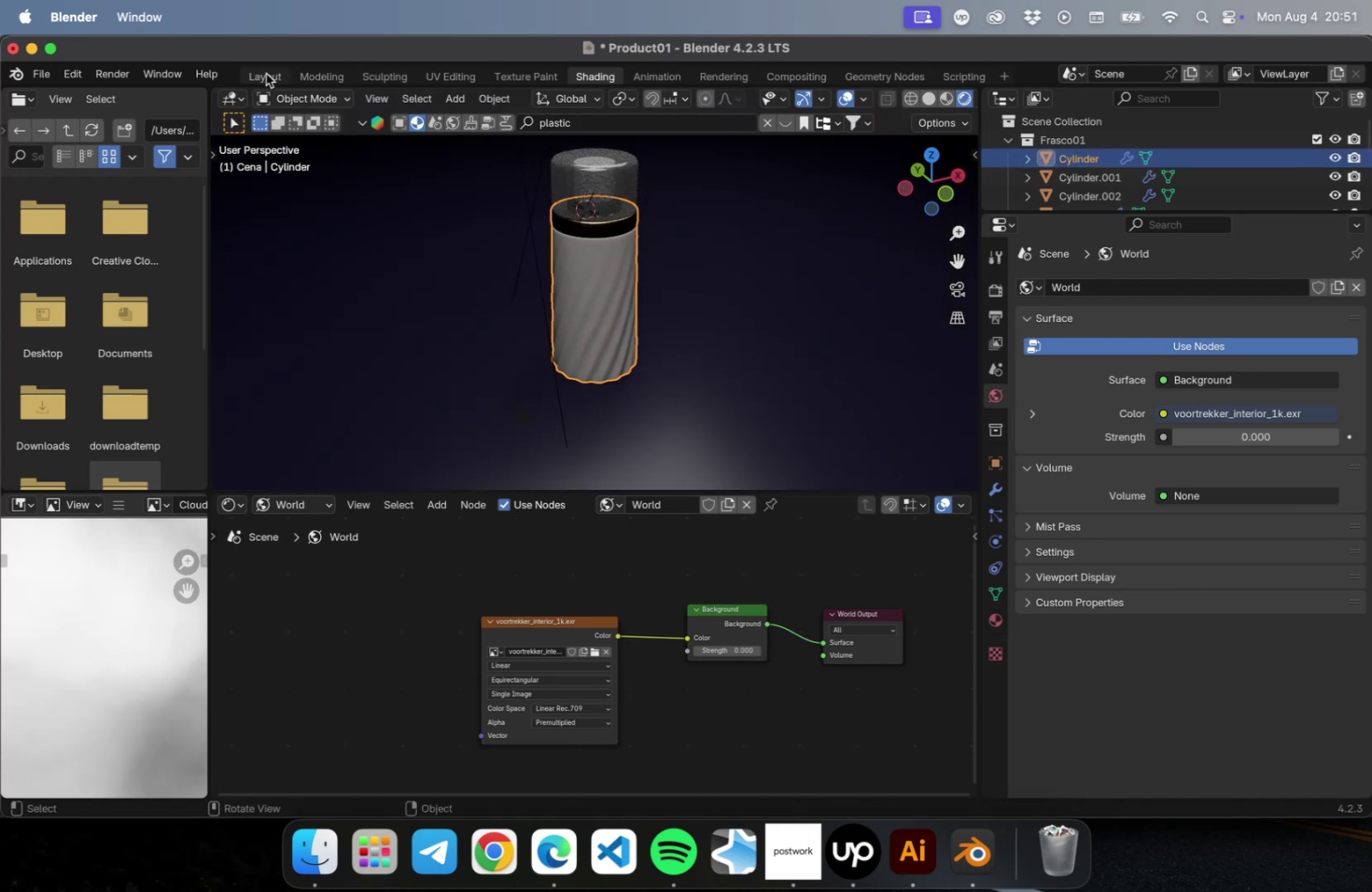 
left_click([266, 74])
 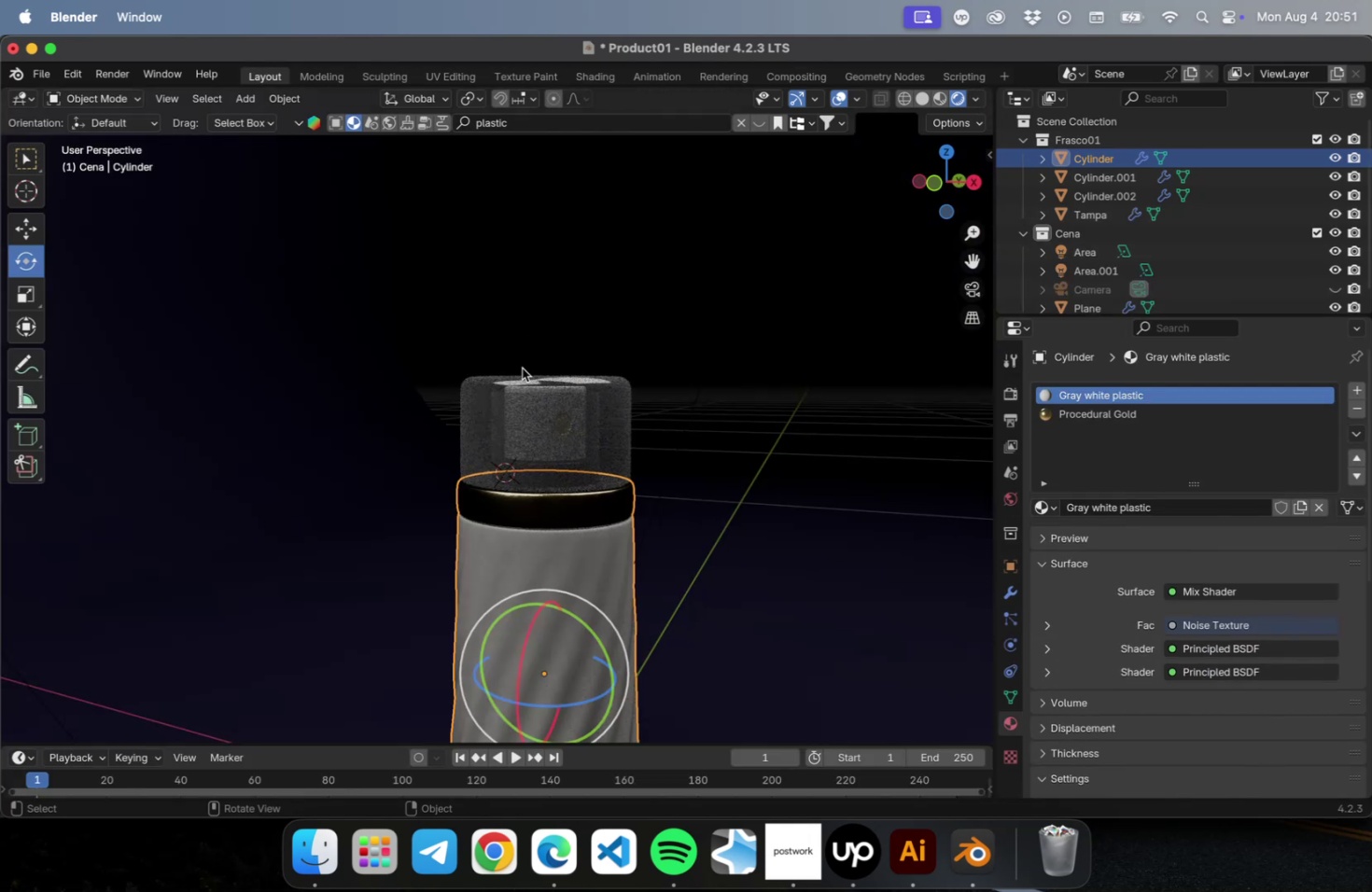 
scroll: coordinate [531, 369], scroll_direction: down, amount: 10.0
 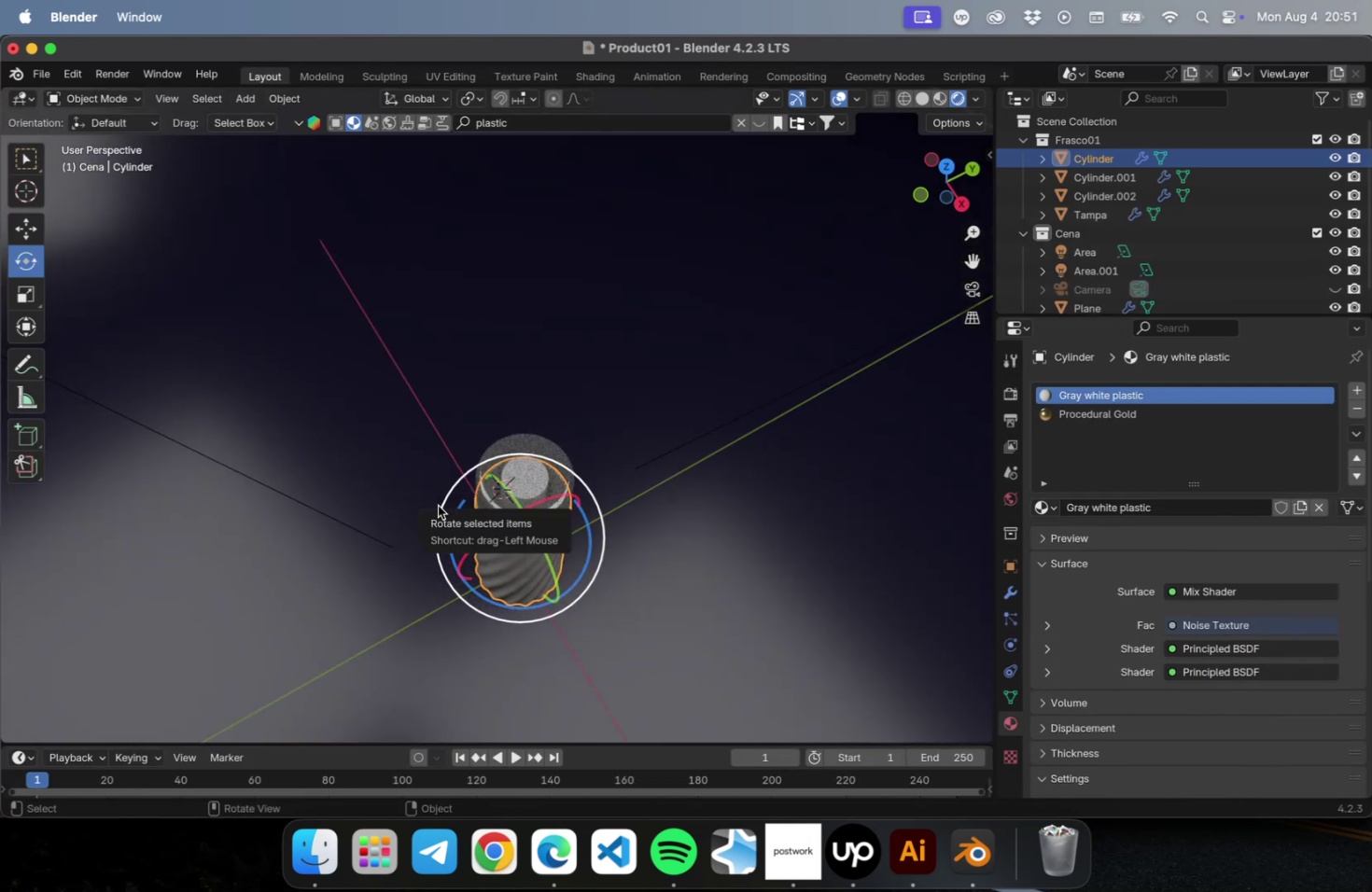 
hold_key(key=NumLock, duration=18.15)
 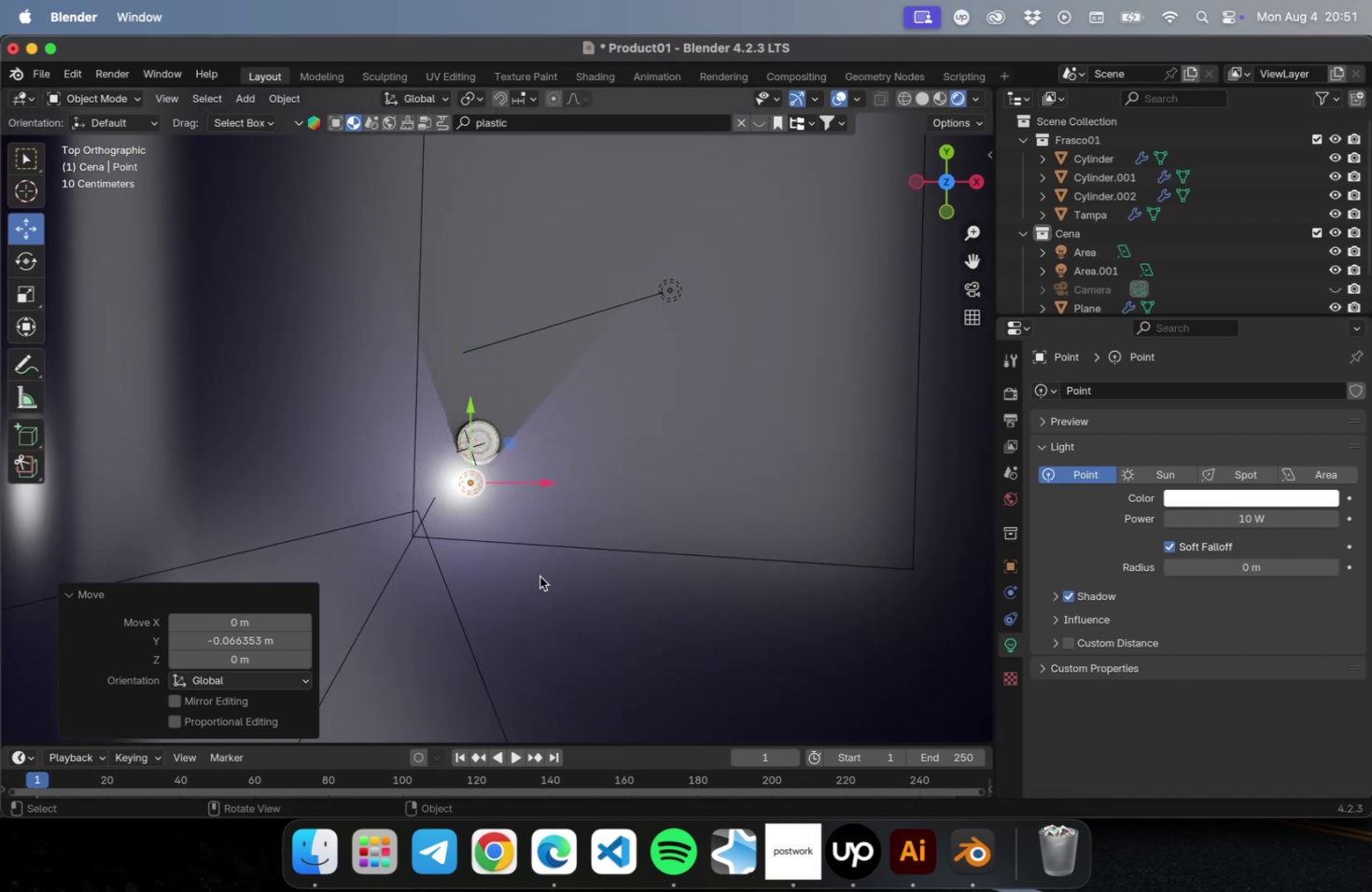 
key(Numpad7)
 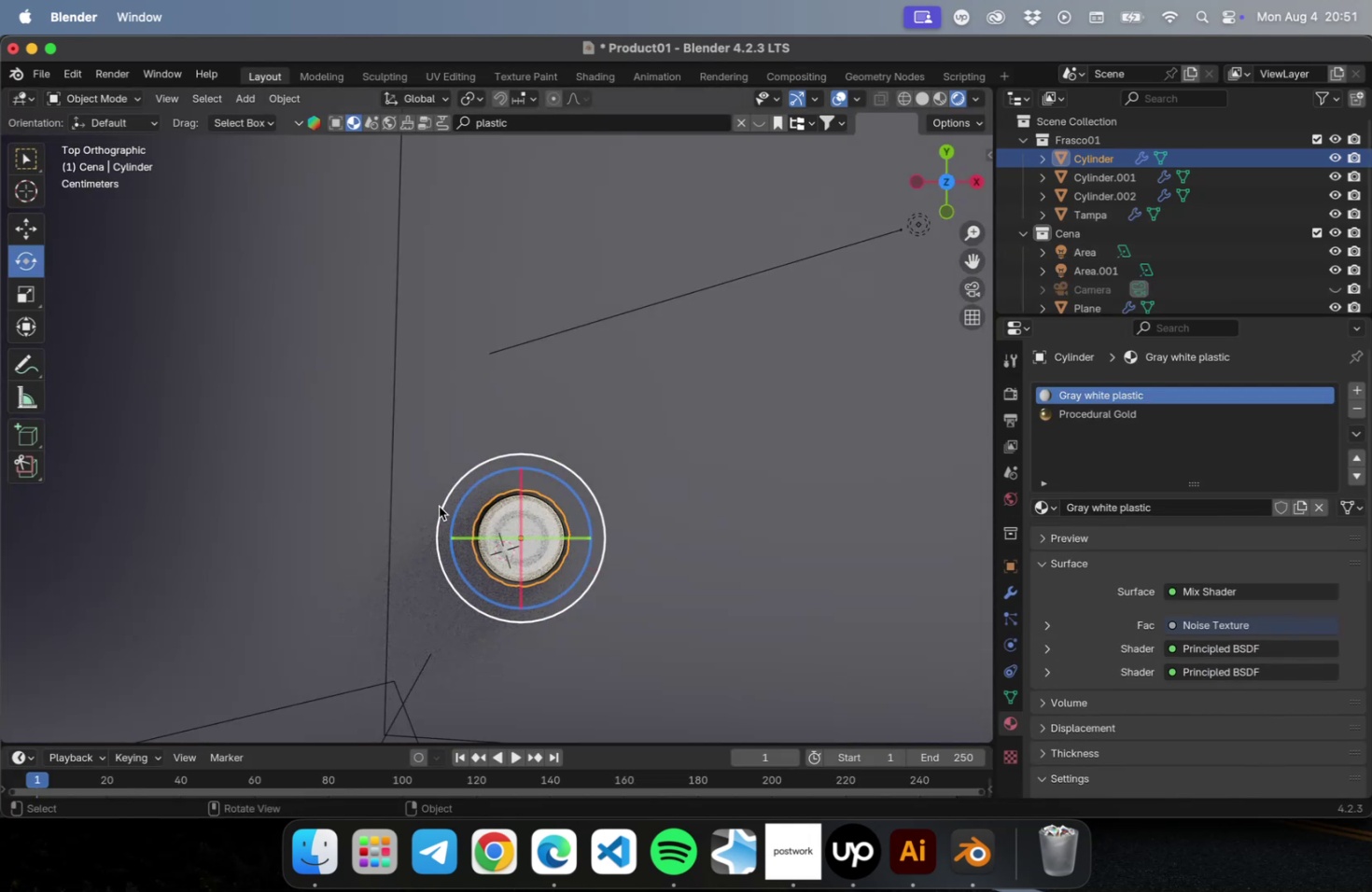 
scroll: coordinate [739, 492], scroll_direction: down, amount: 30.0
 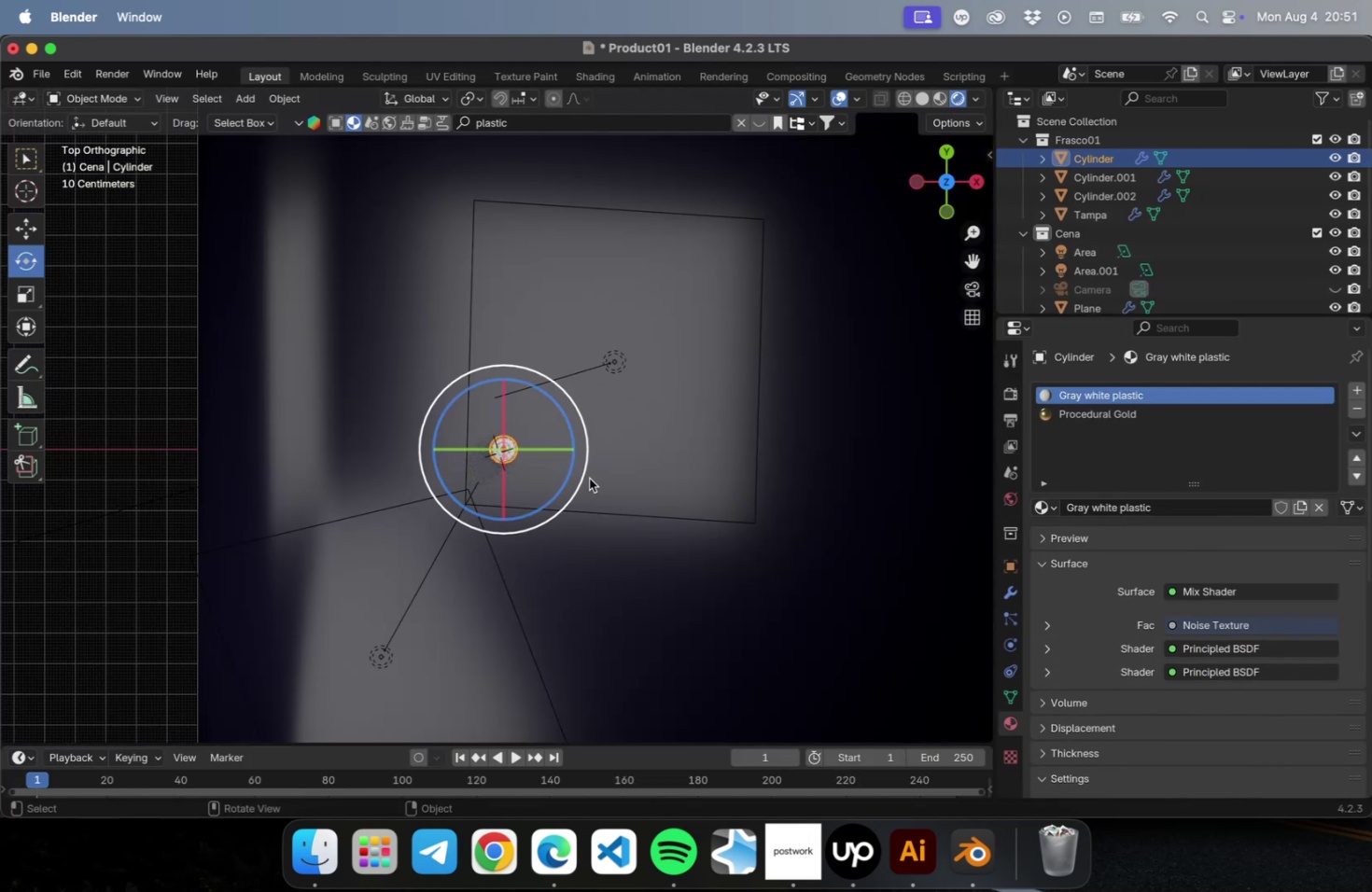 
scroll: coordinate [526, 477], scroll_direction: up, amount: 10.0
 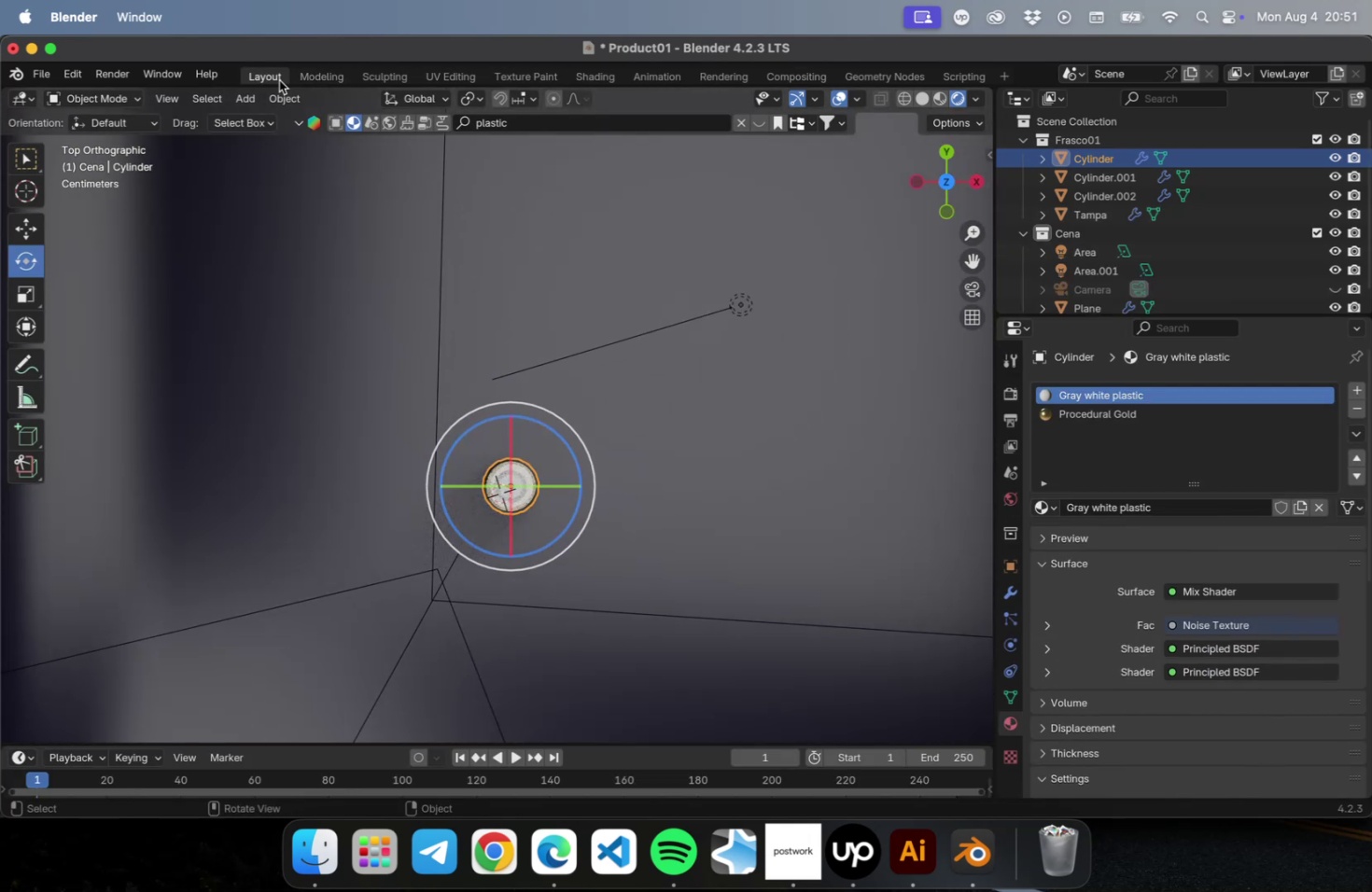 
left_click([245, 105])
 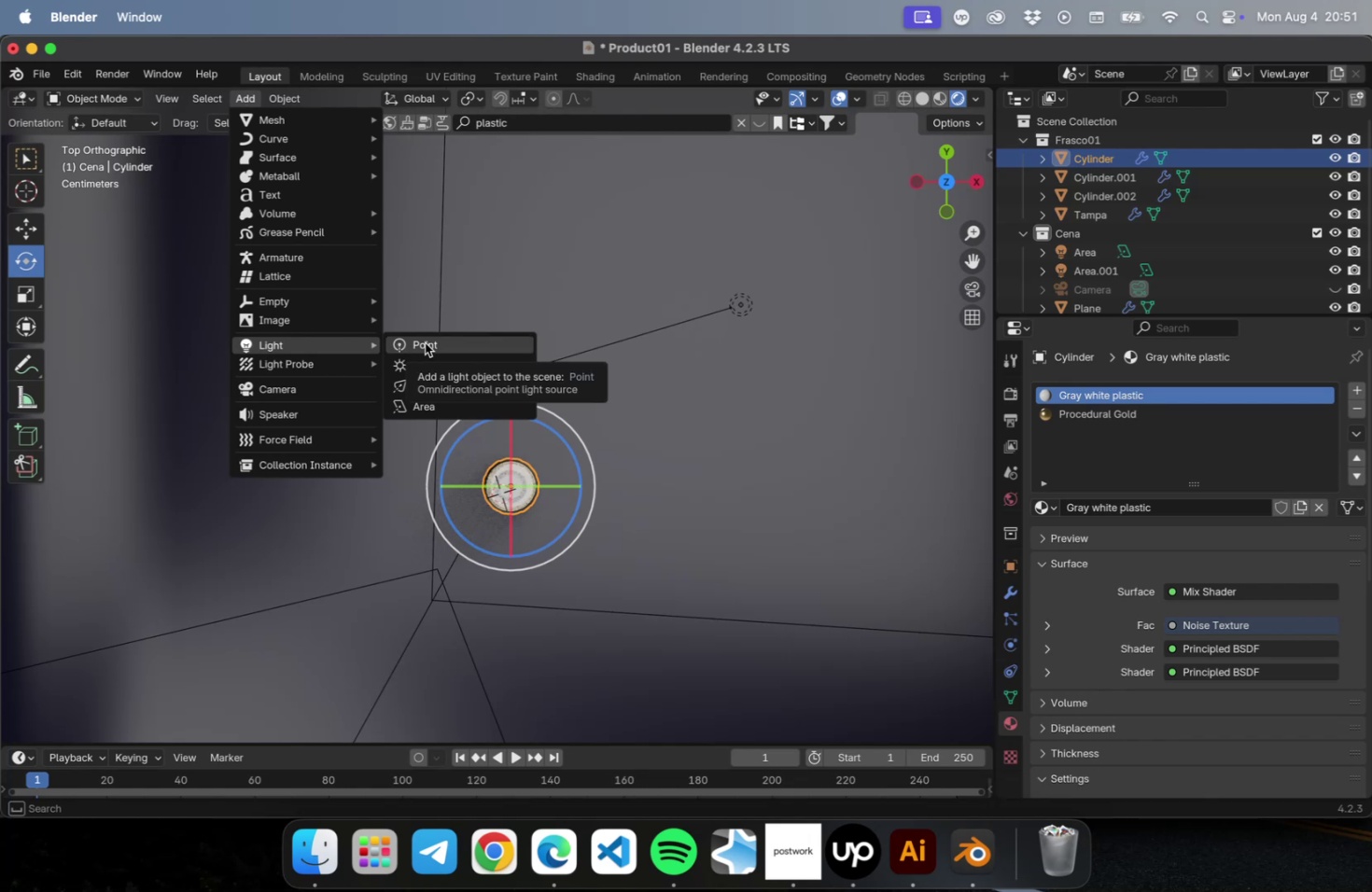 
left_click([425, 342])
 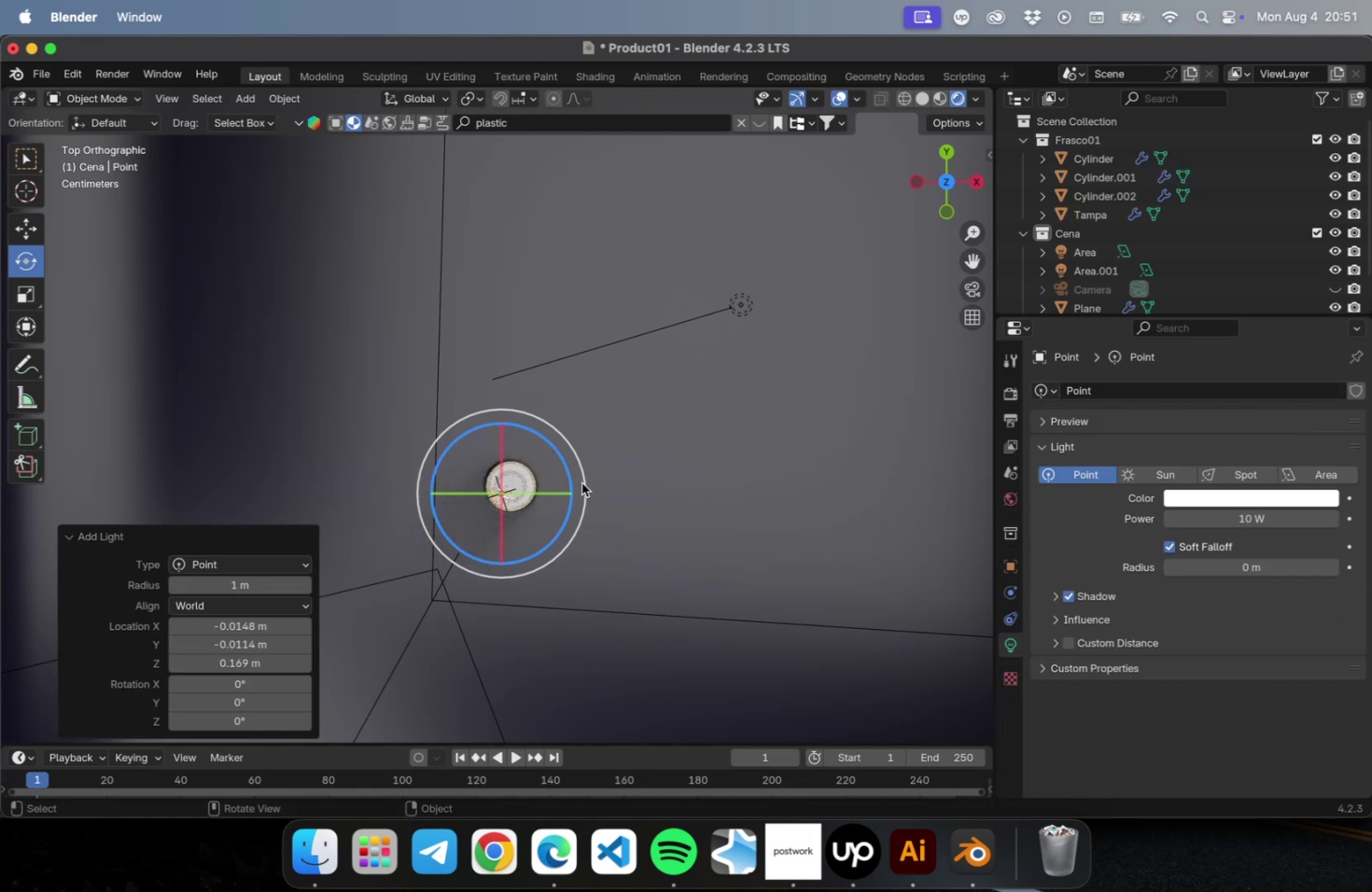 
scroll: coordinate [614, 492], scroll_direction: down, amount: 22.0
 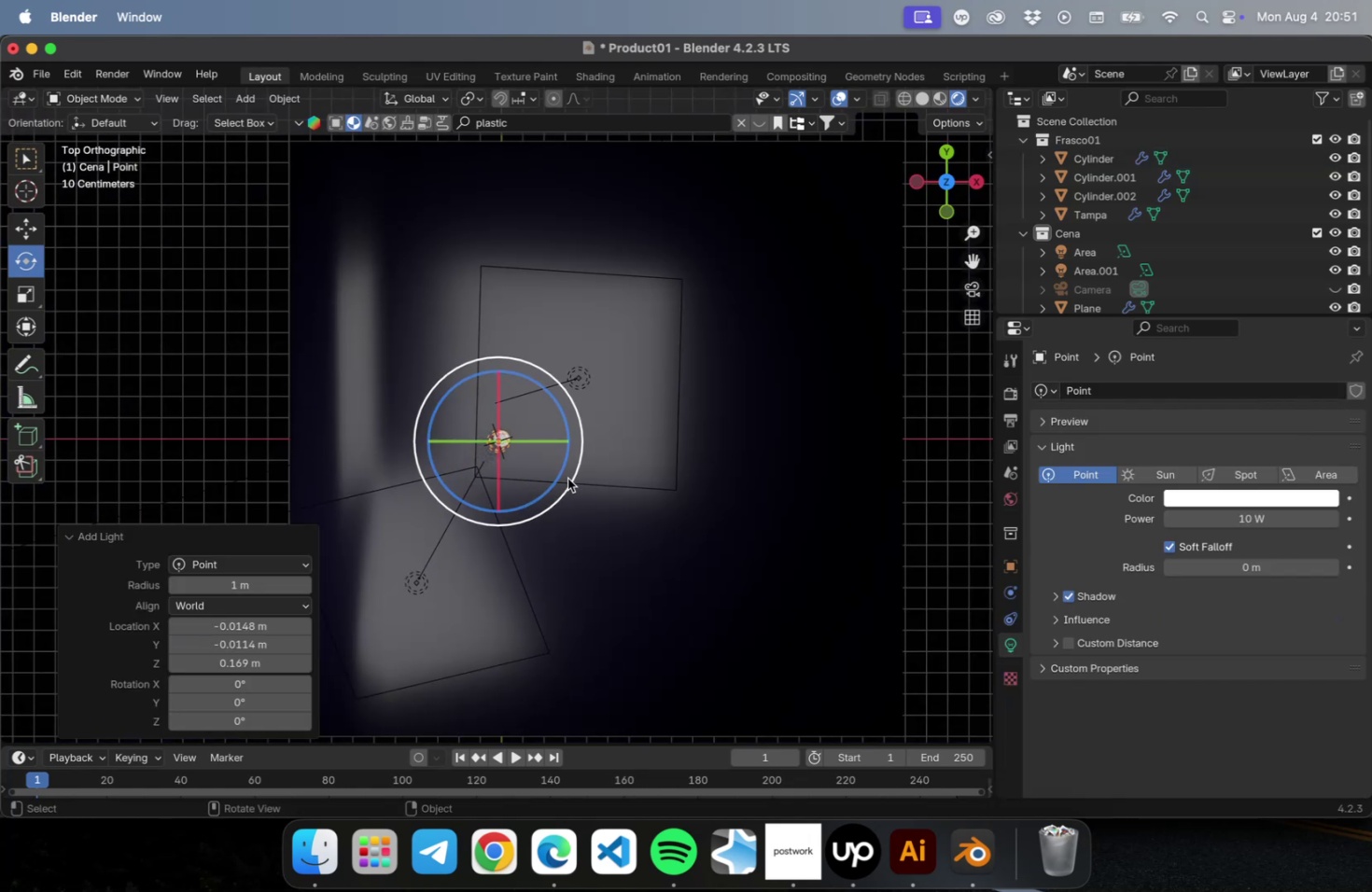 
scroll: coordinate [495, 475], scroll_direction: up, amount: 16.0
 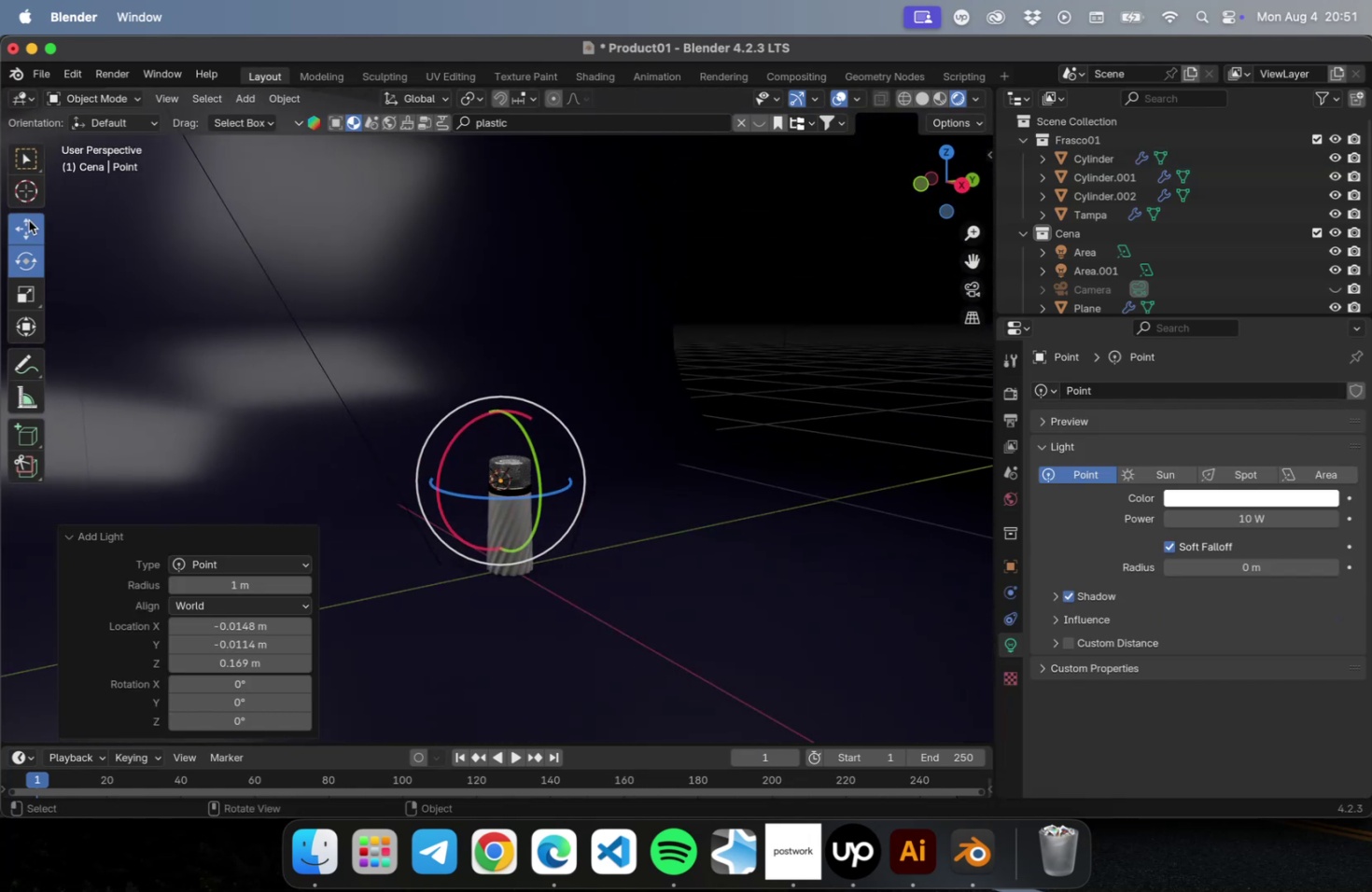 
left_click_drag(start_coordinate=[534, 484], to_coordinate=[495, 456])
 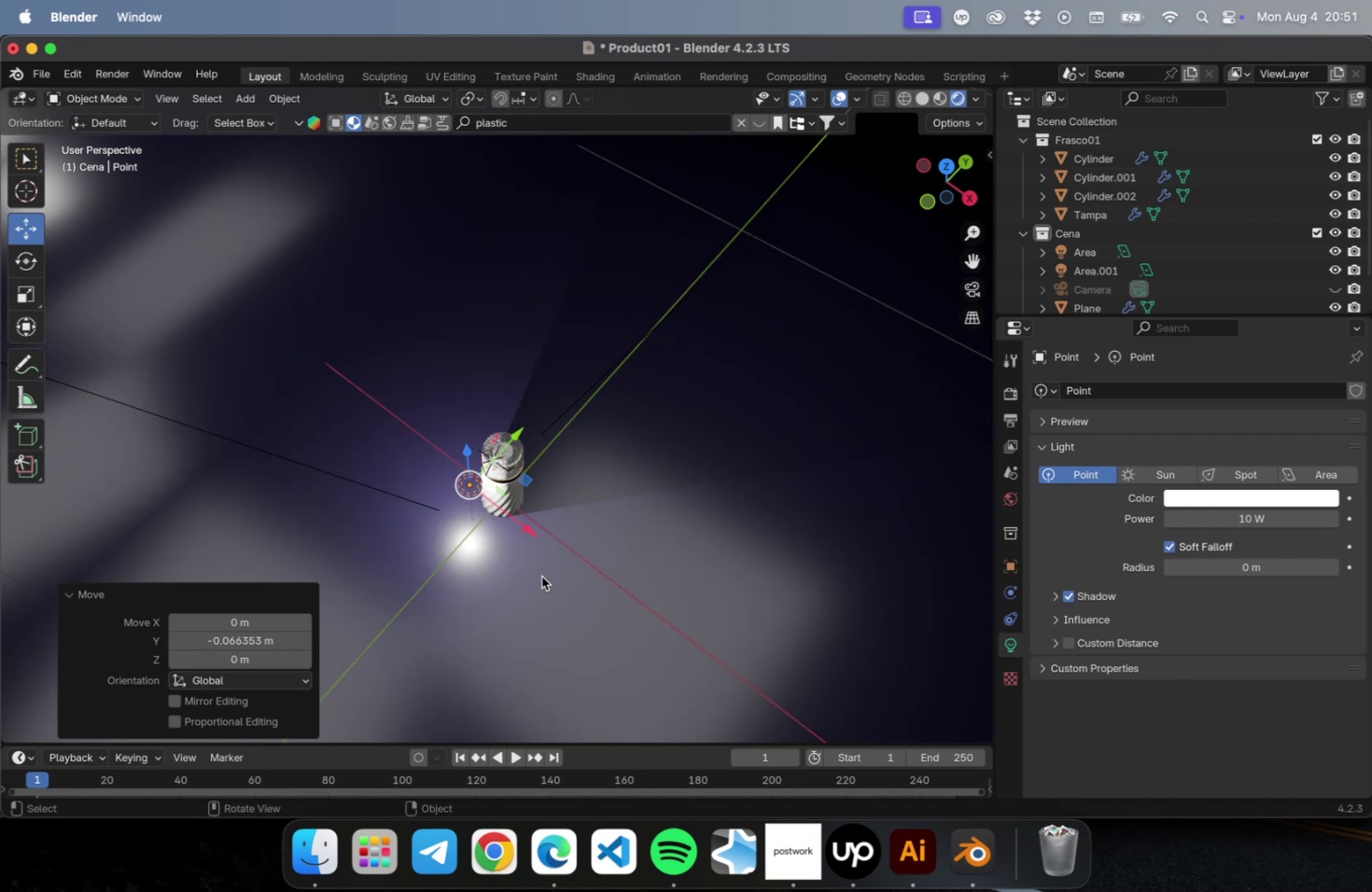 
key(Numpad7)
 